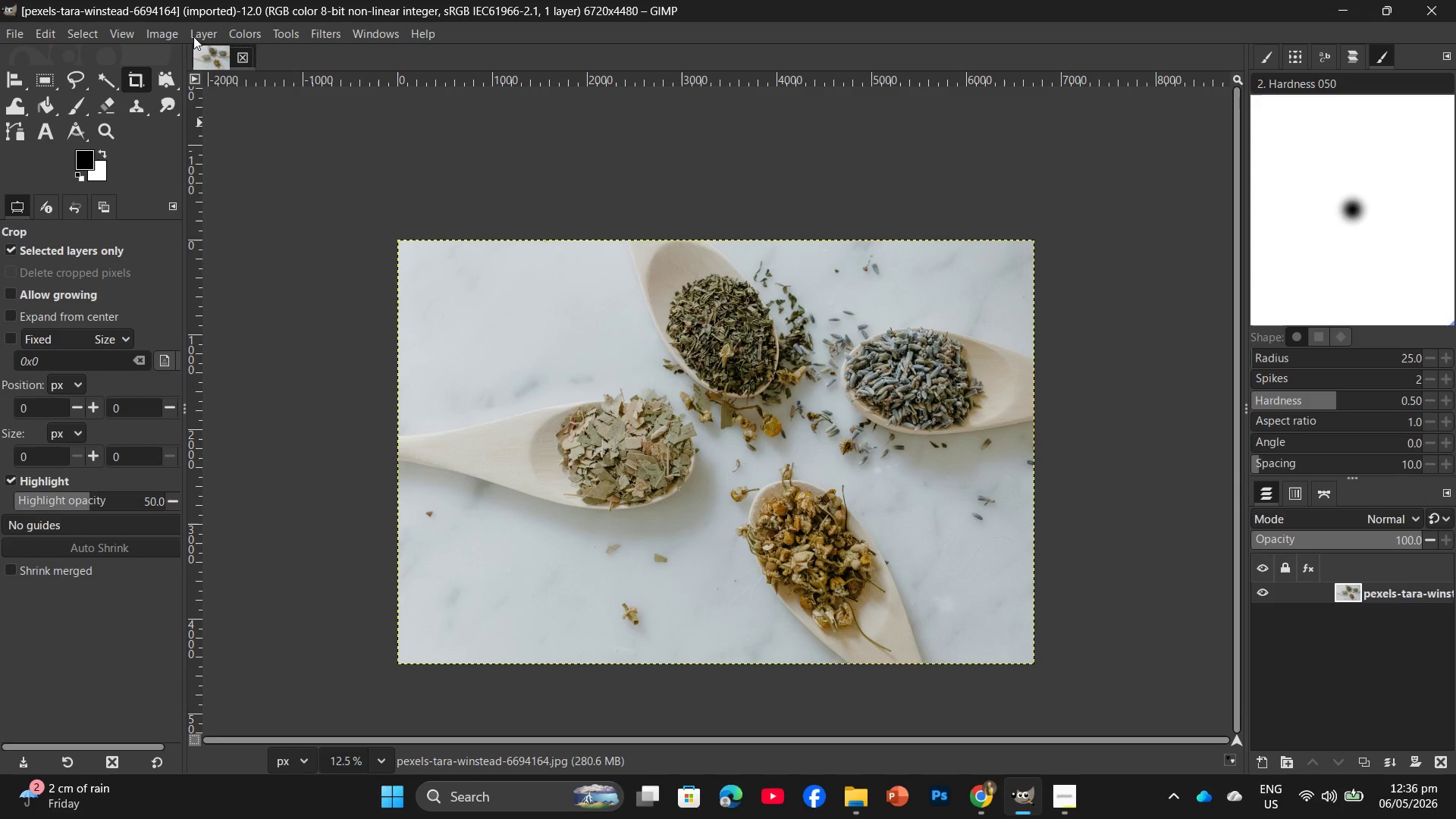 
left_click([156, 33])
 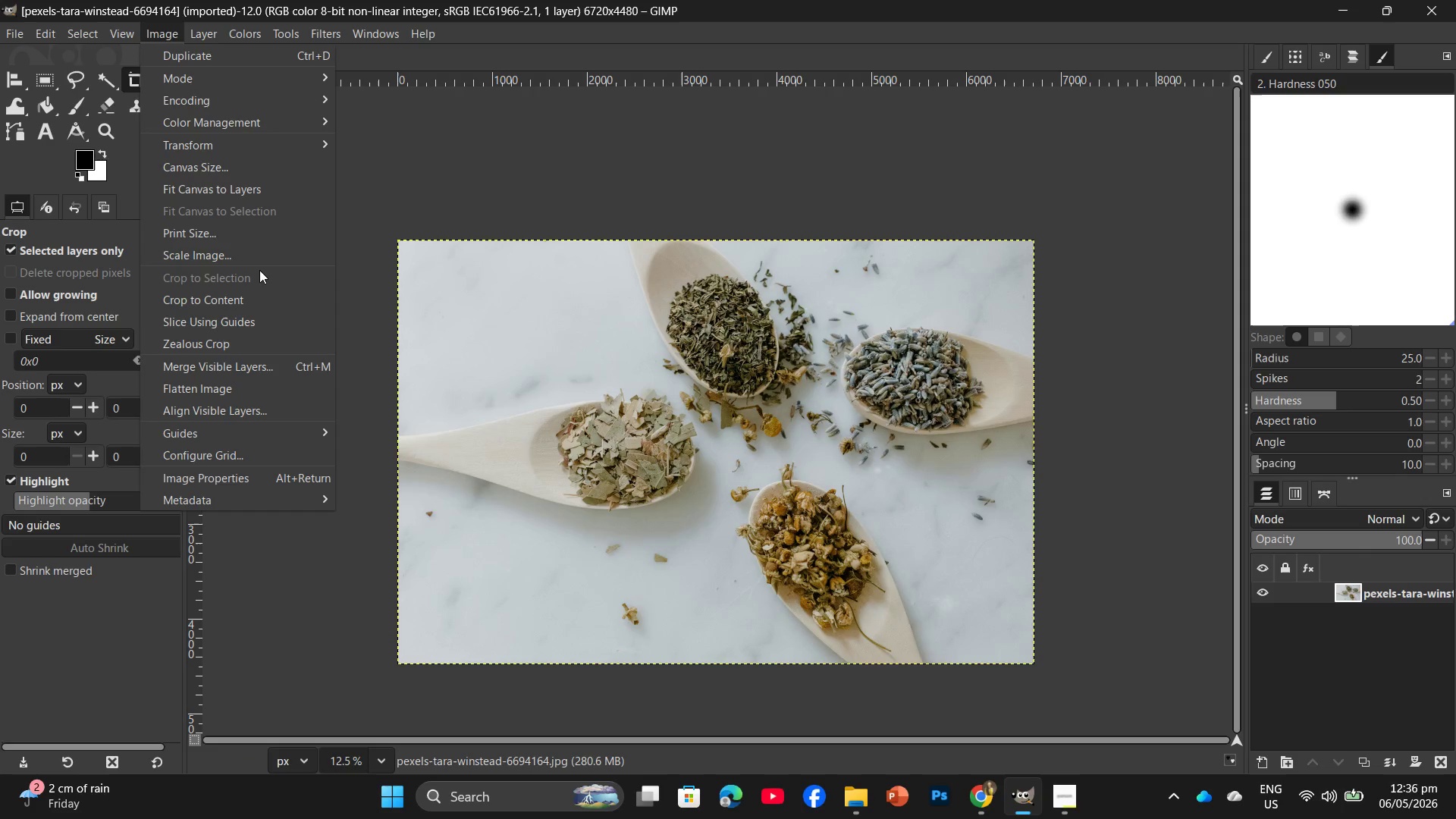 
left_click([259, 260])
 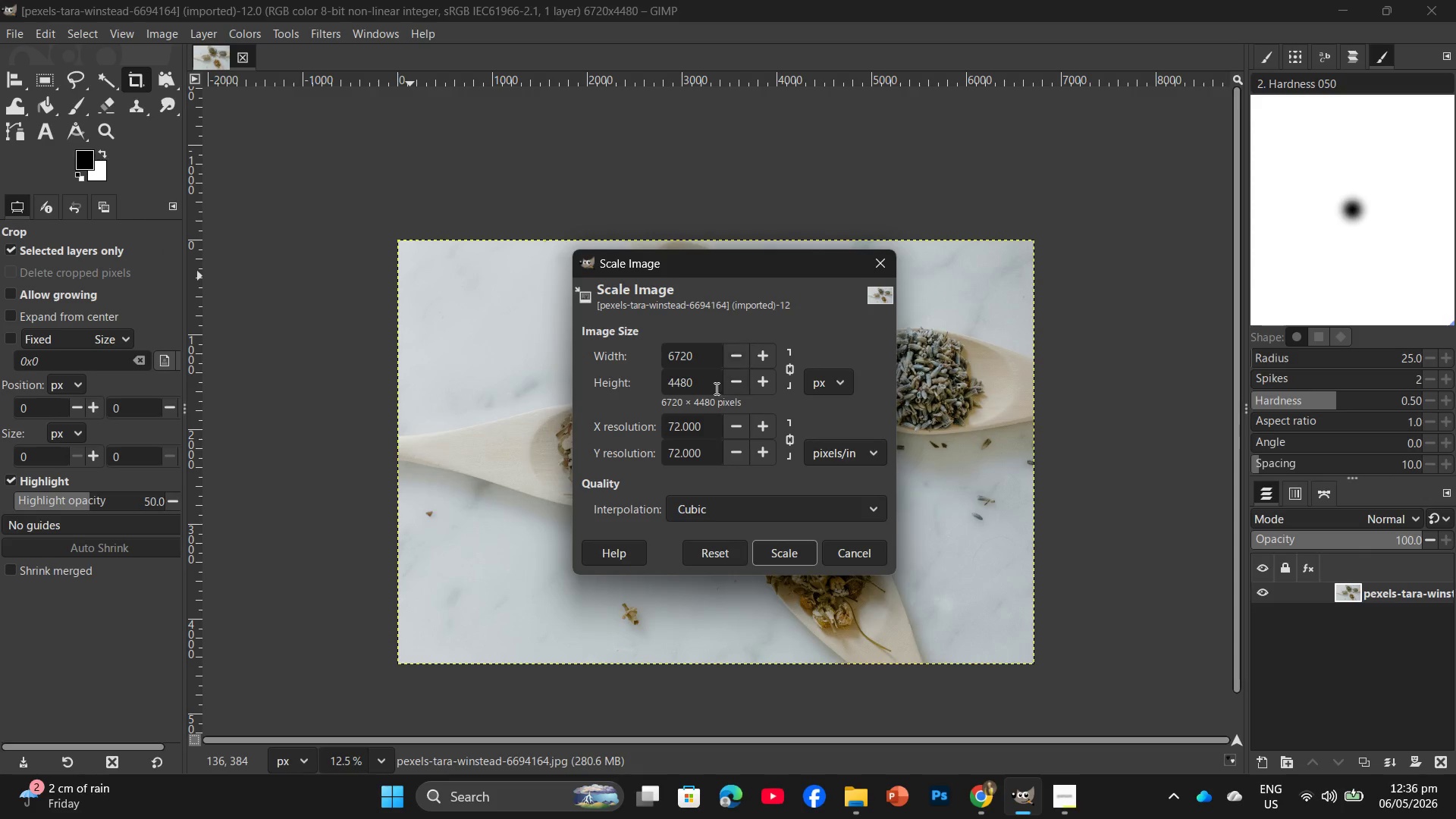 
left_click_drag(start_coordinate=[707, 384], to_coordinate=[664, 387])
 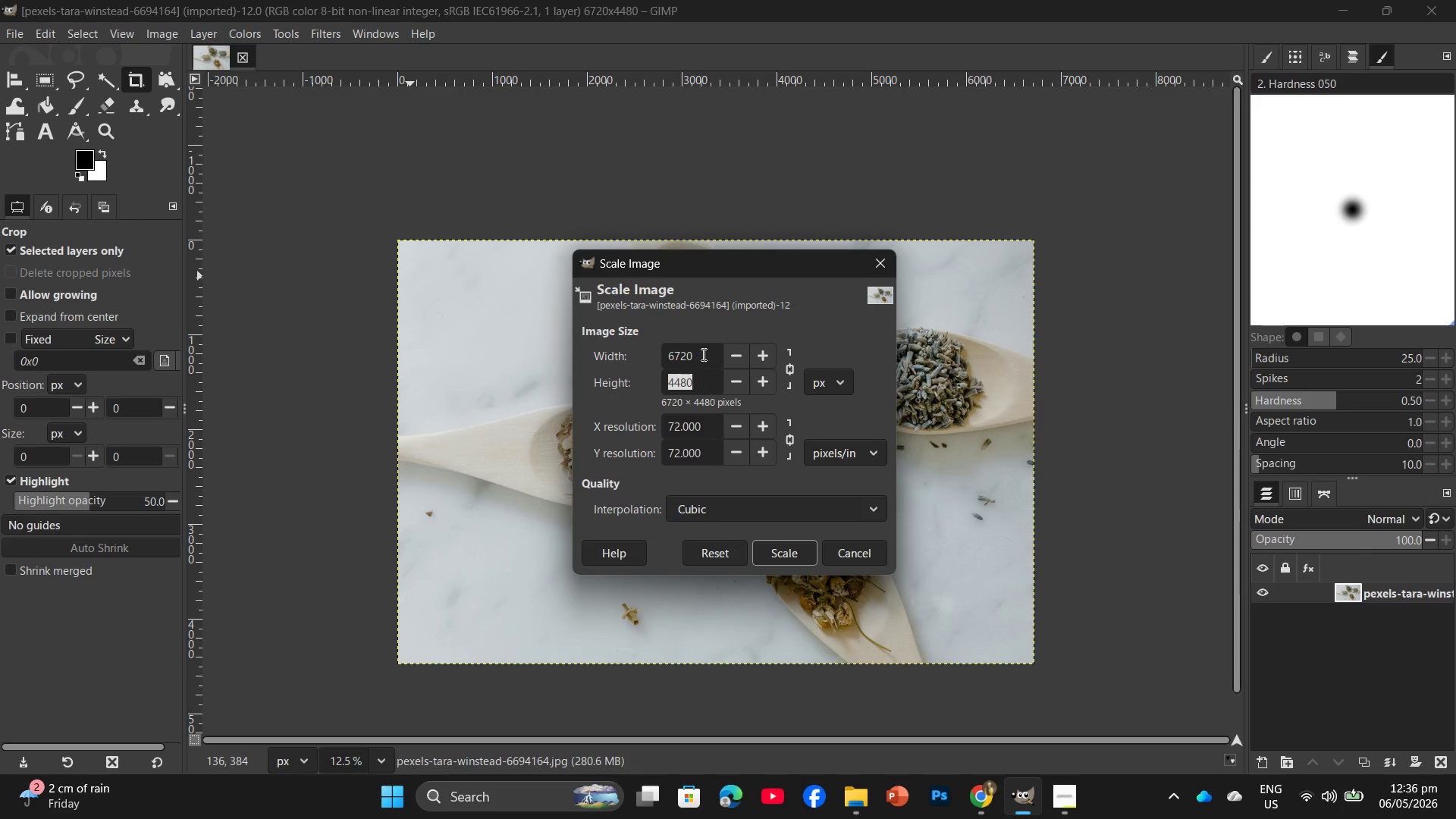 
left_click_drag(start_coordinate=[702, 354], to_coordinate=[657, 366])
 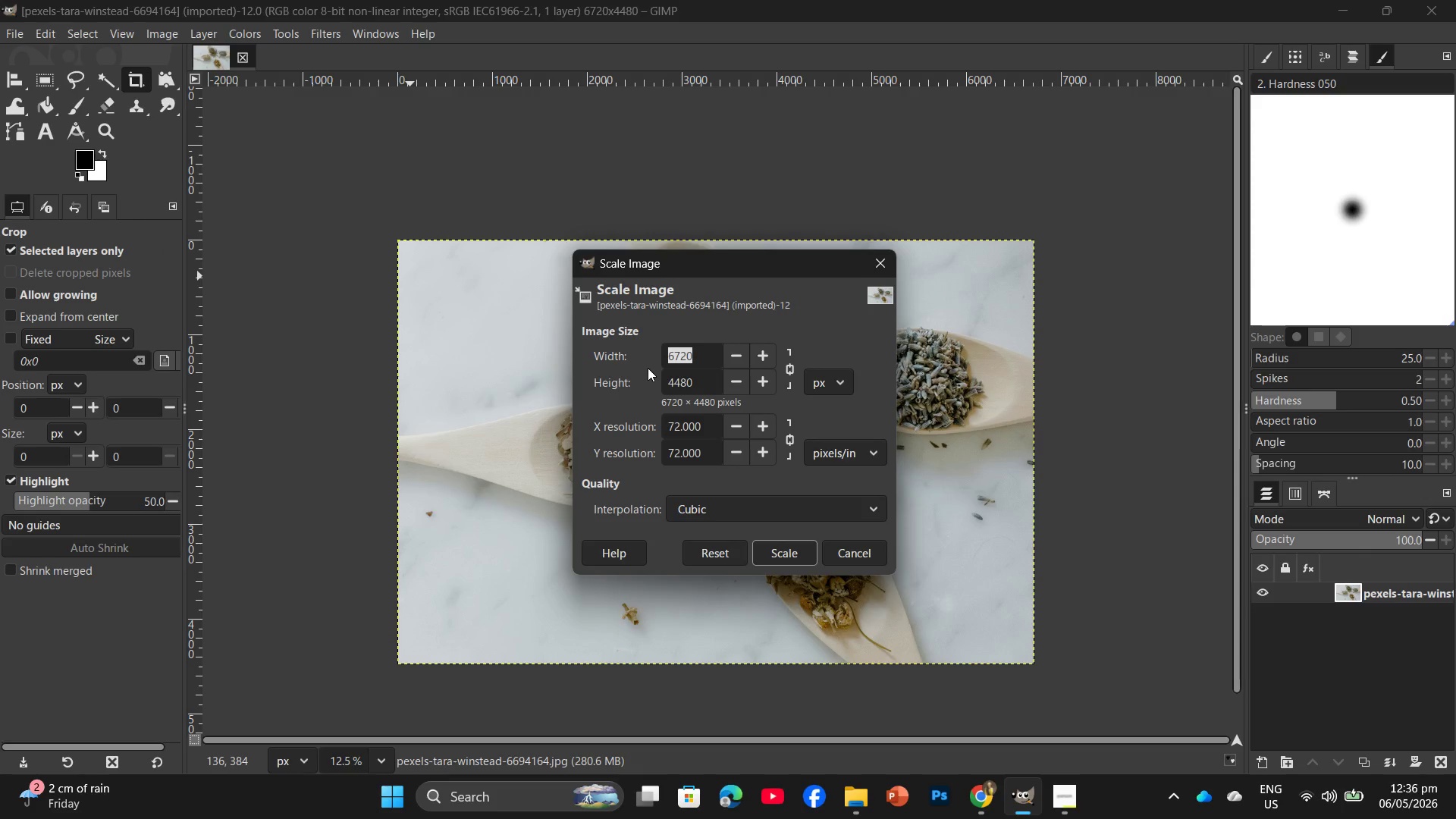 
key(Numpad2)
 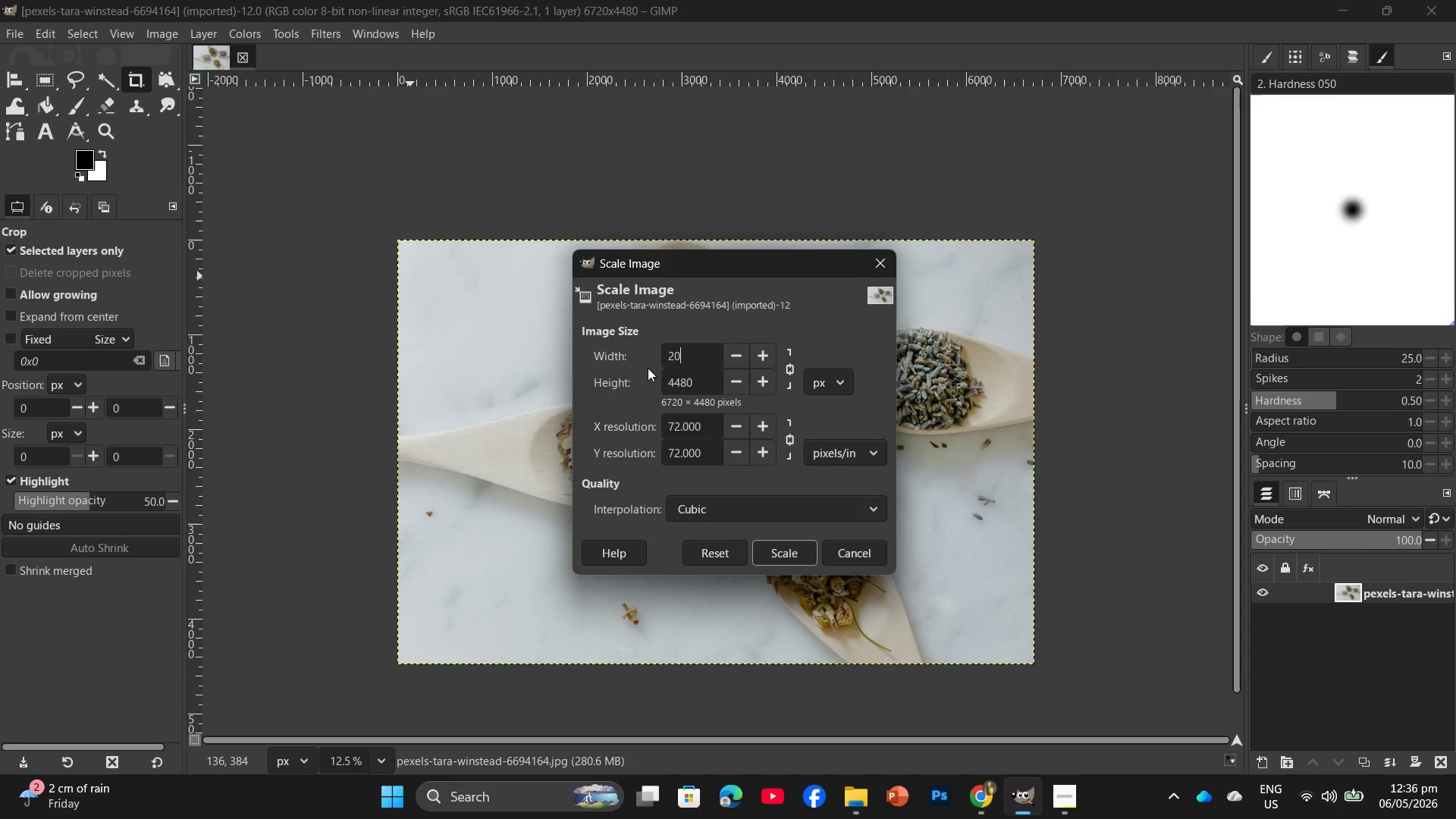 
key(Numpad0)
 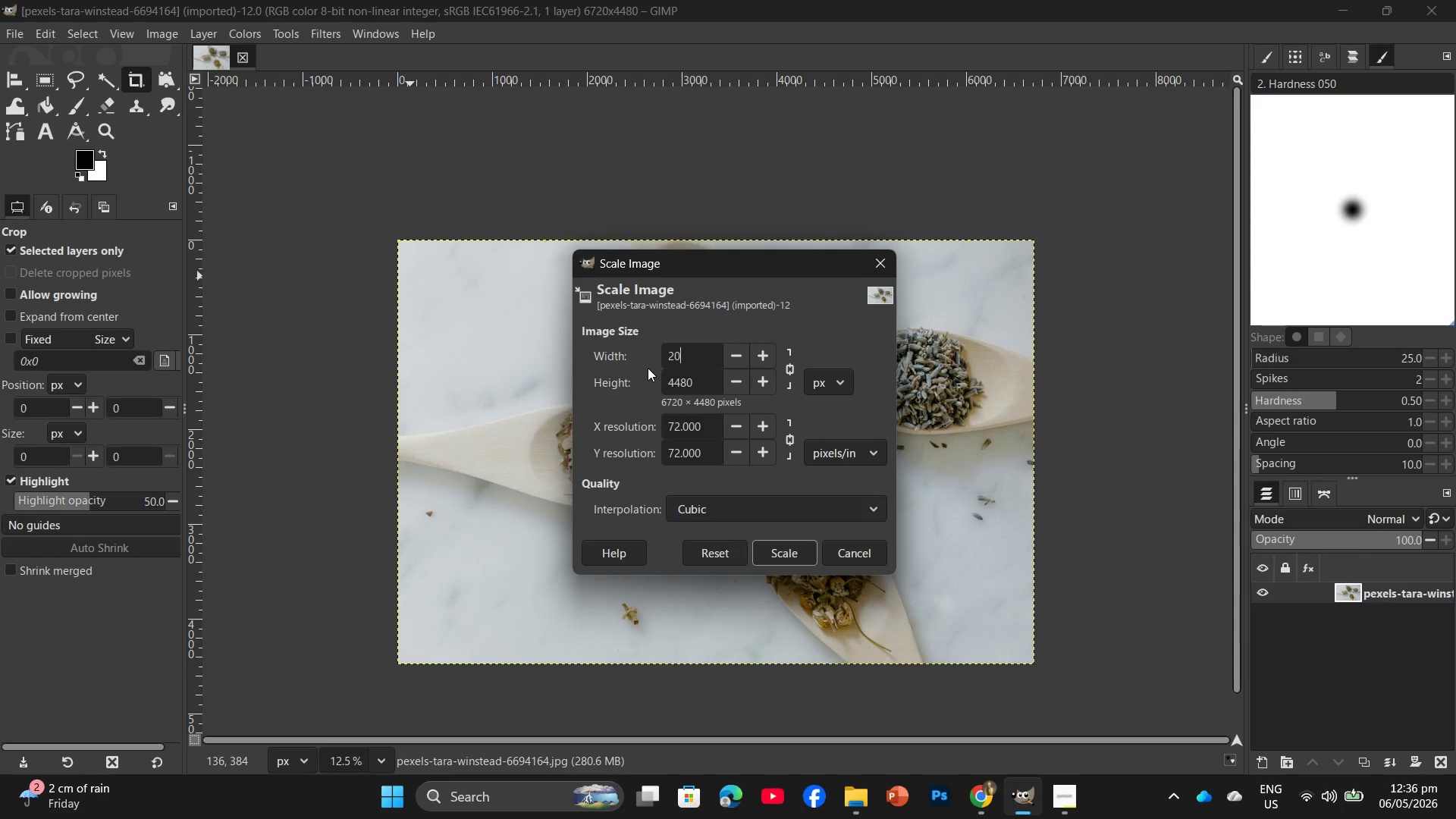 
key(Numpad0)
 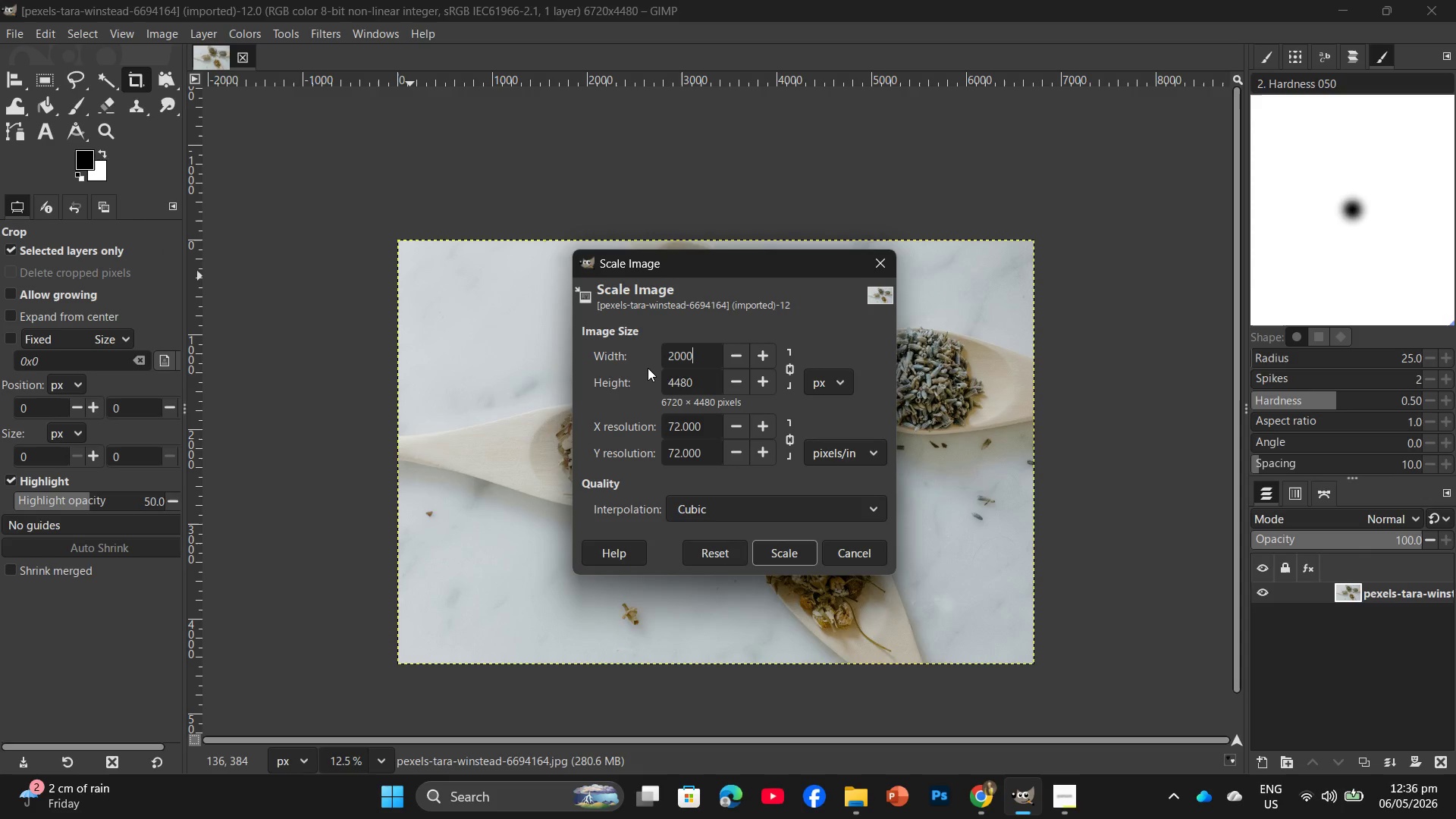 
key(Numpad0)
 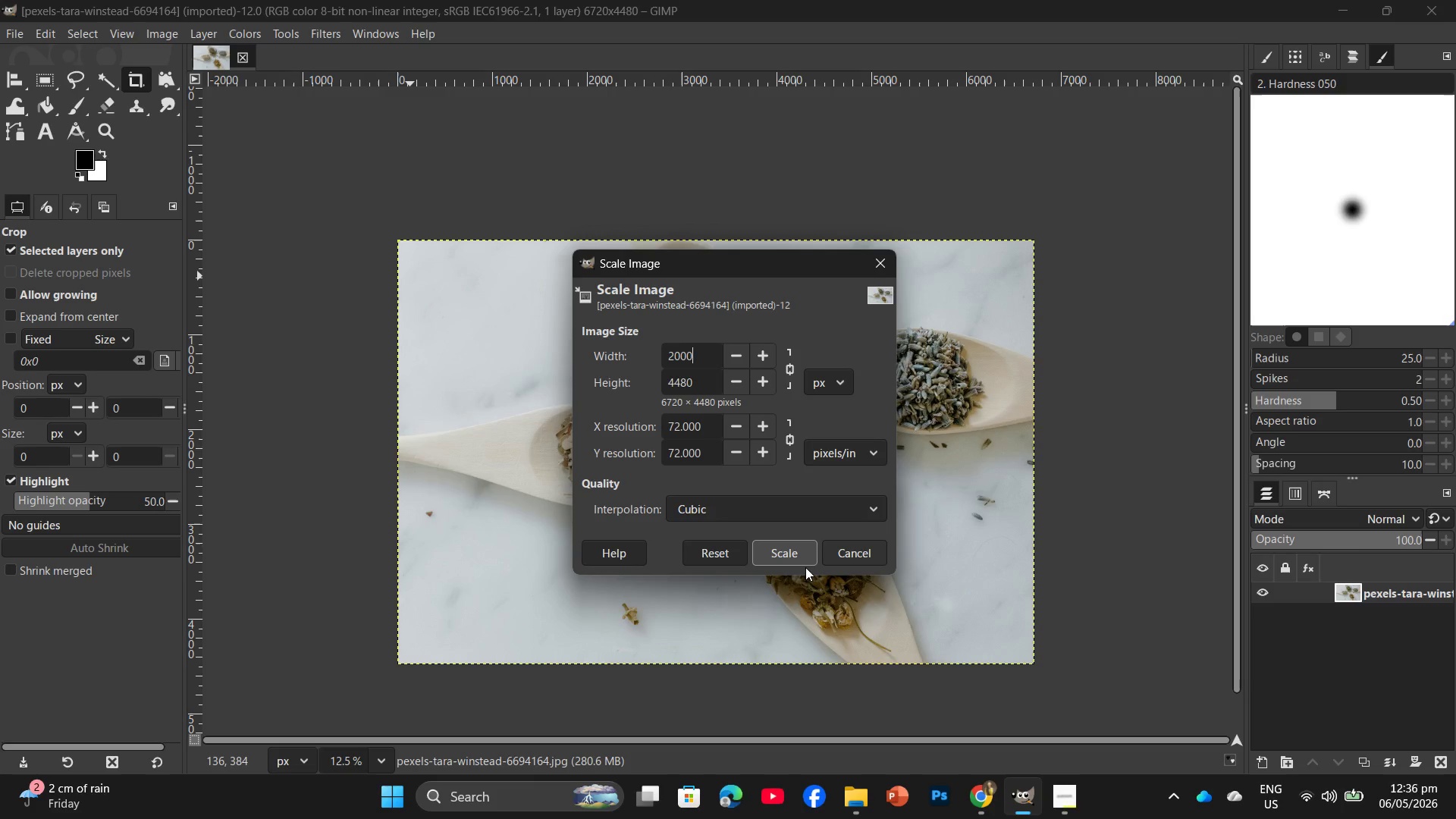 
left_click([780, 554])
 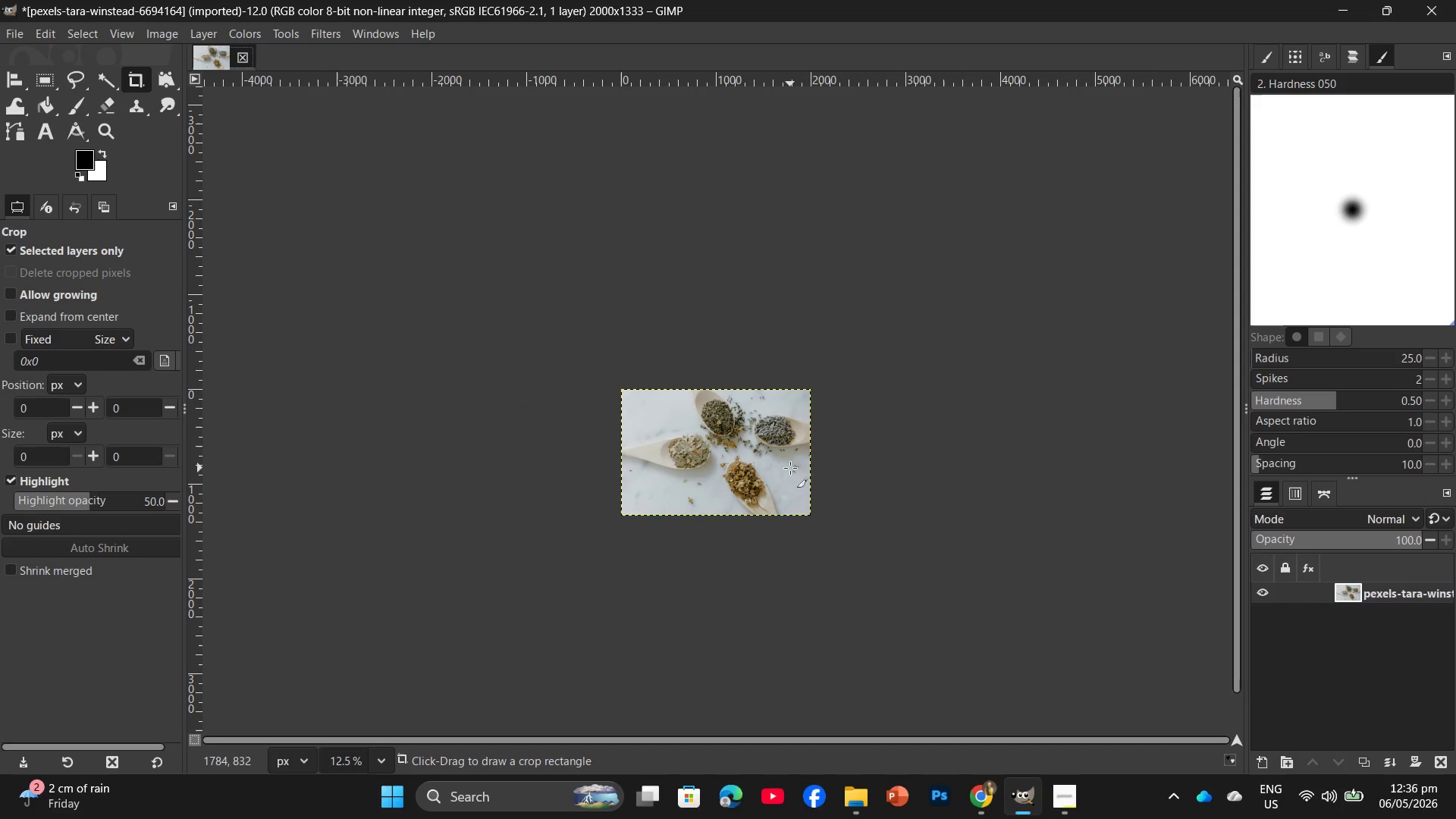 
key(Alt+AltLeft)
 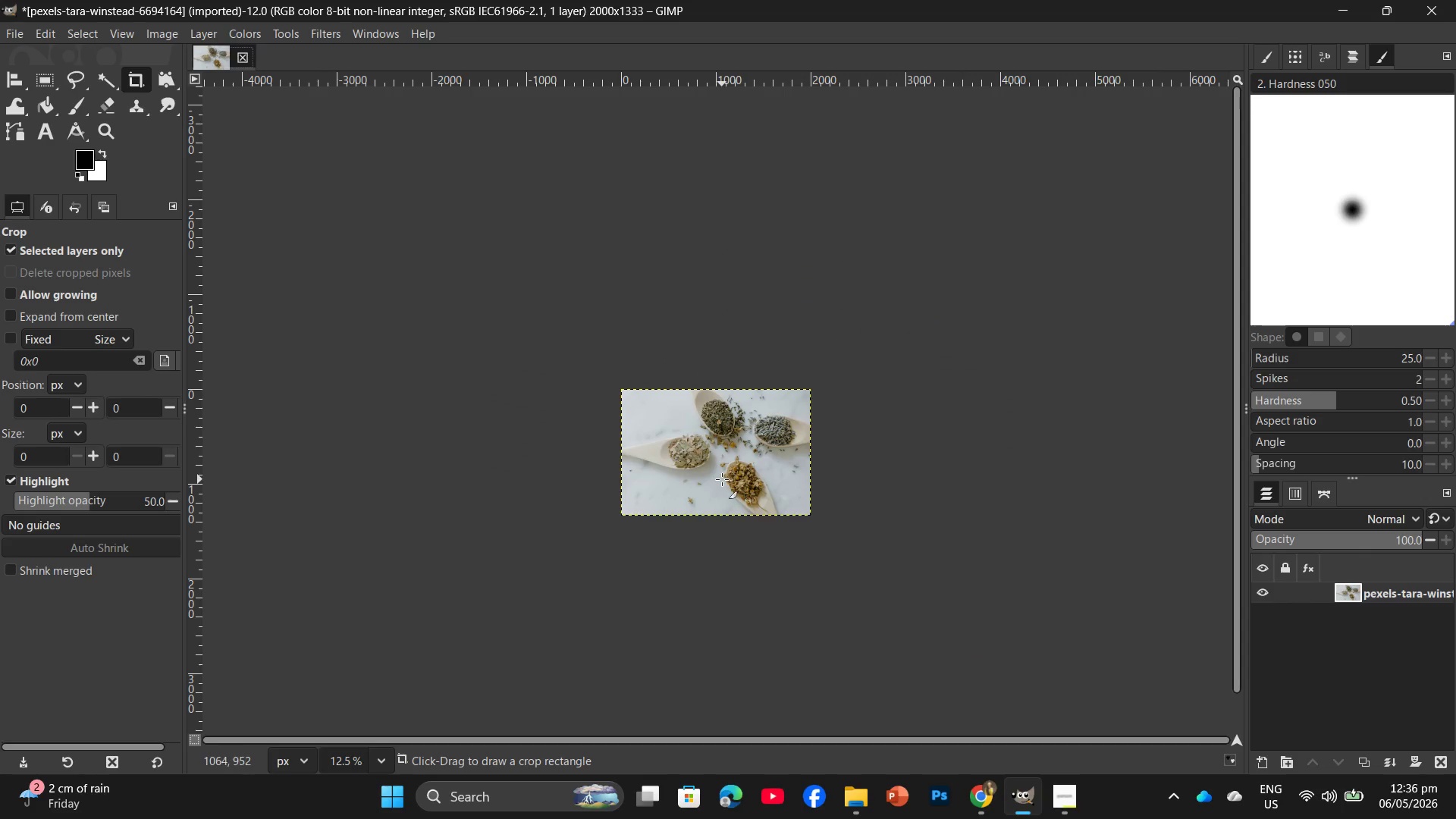 
hold_key(key=ControlLeft, duration=2.92)
scroll: coordinate [710, 430], scroll_direction: up, amount: 20.0
 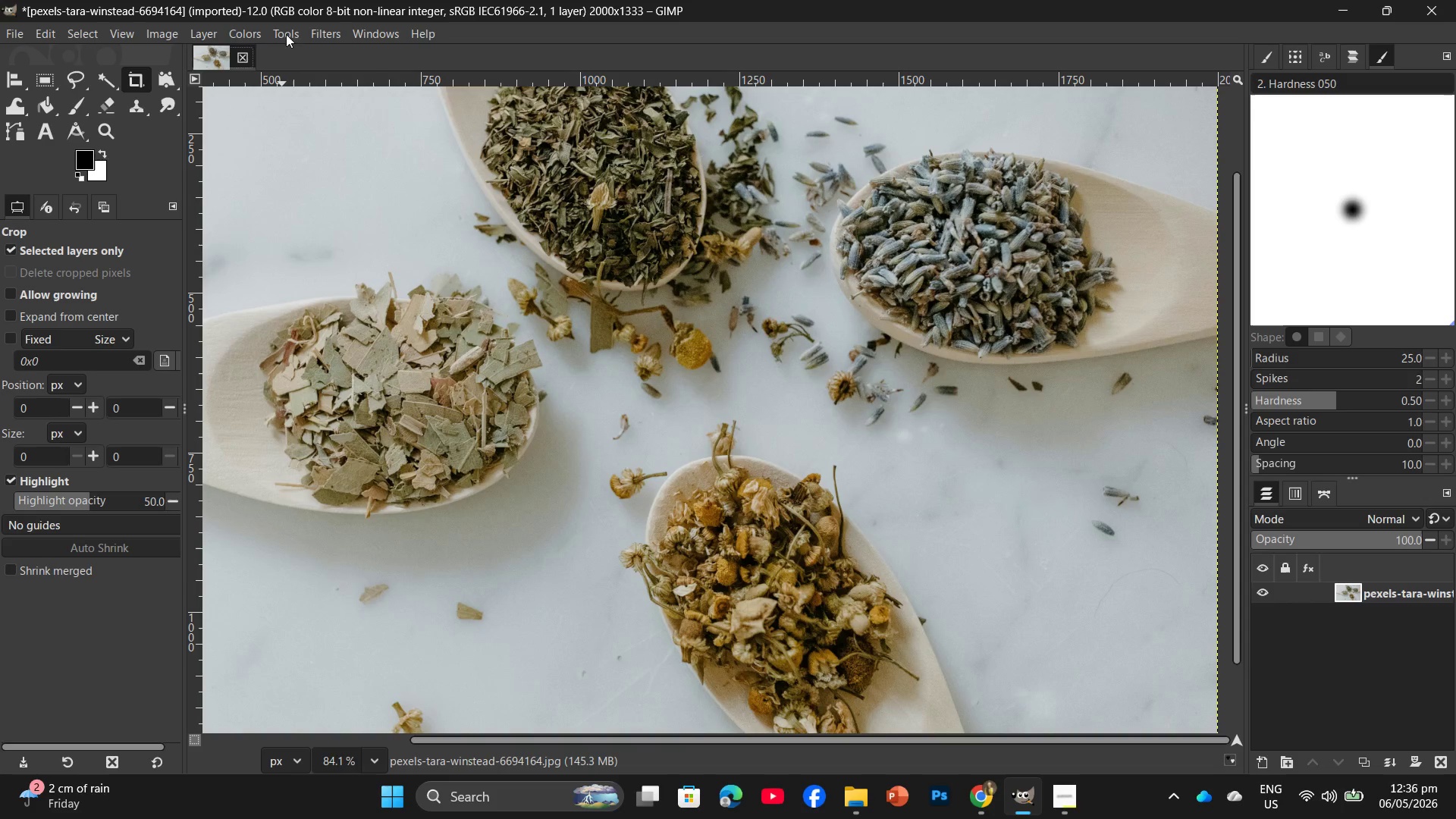 
left_click([322, 31])
 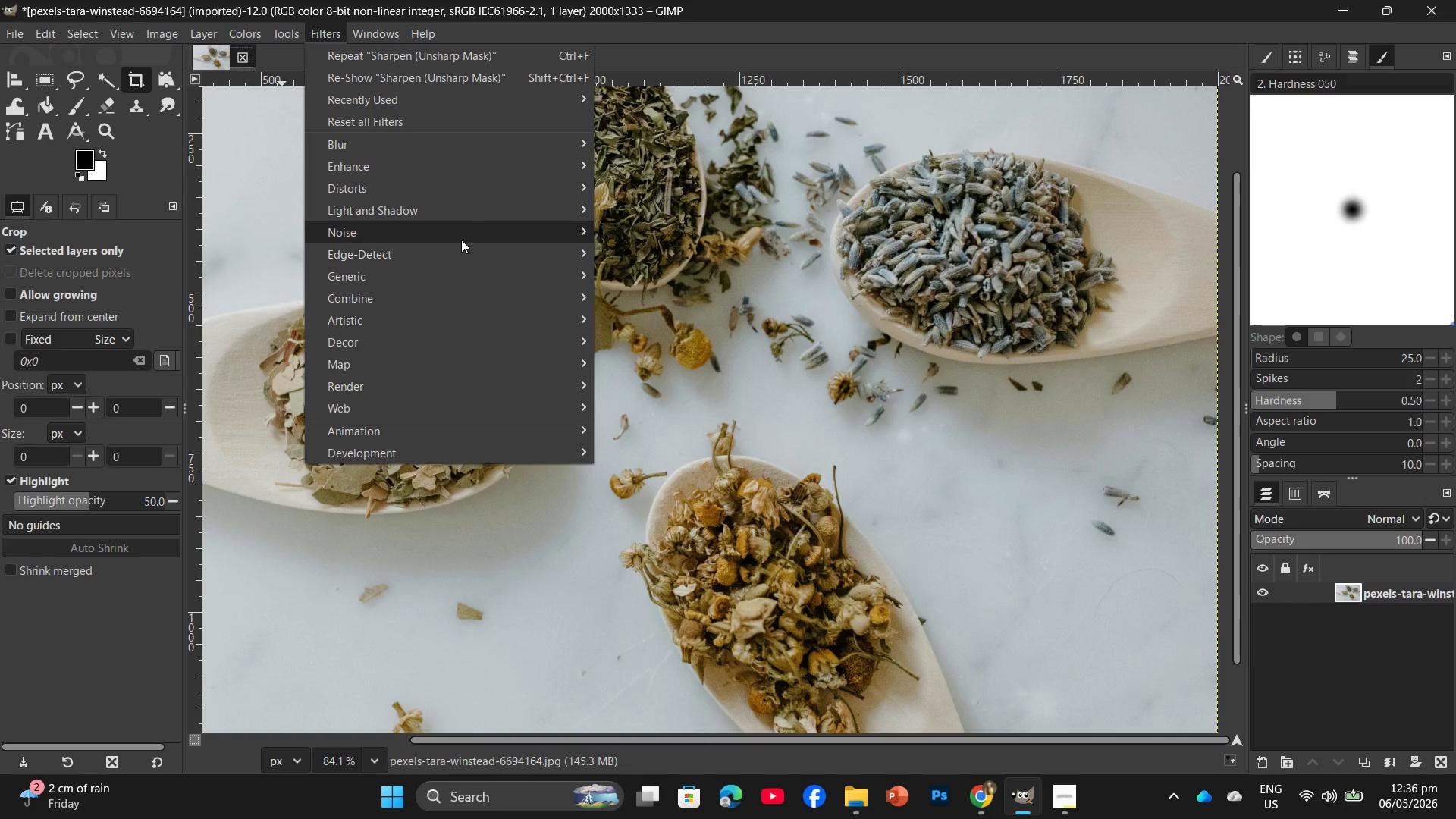 
left_click([479, 165])
 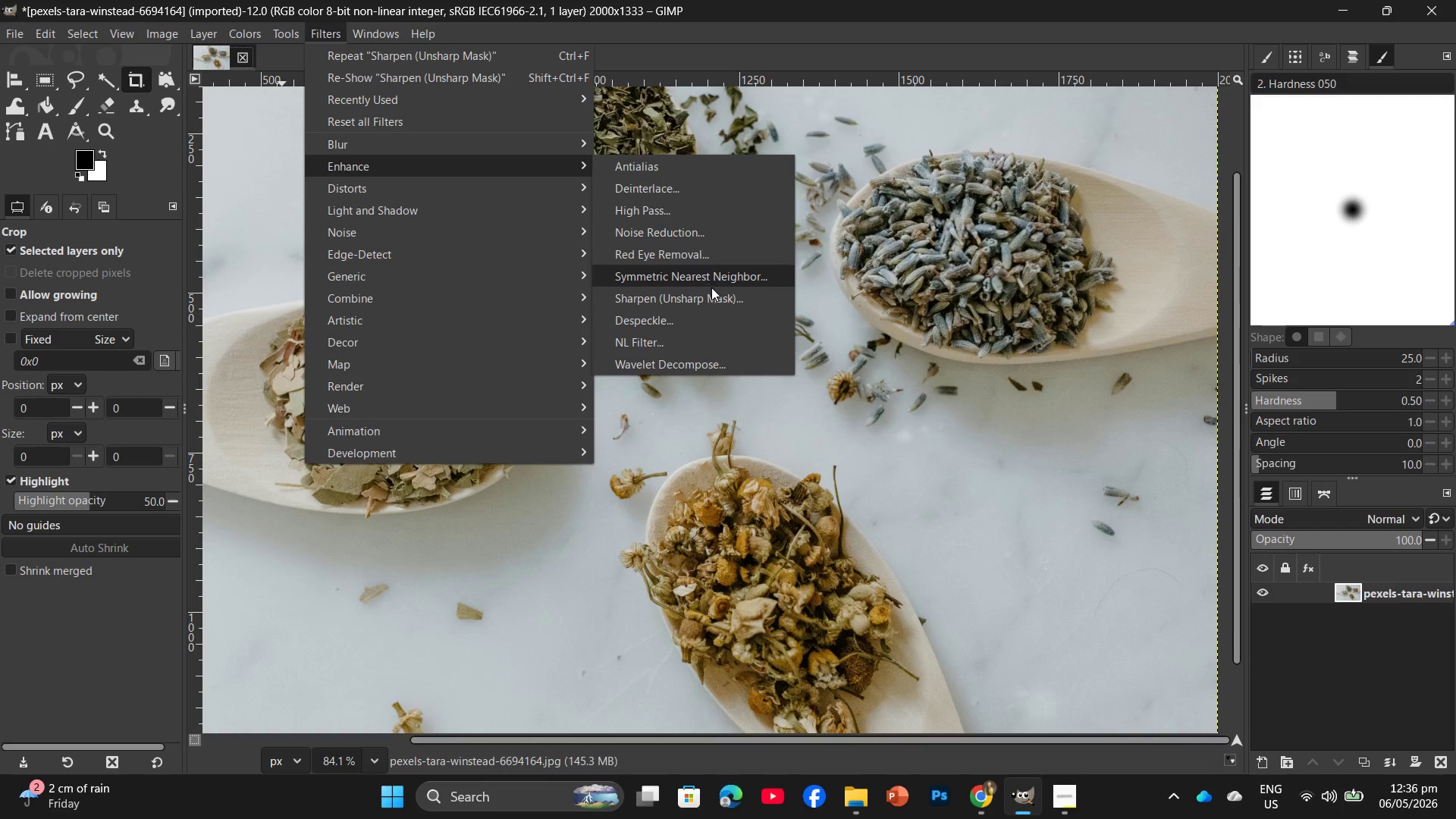 
left_click([716, 299])
 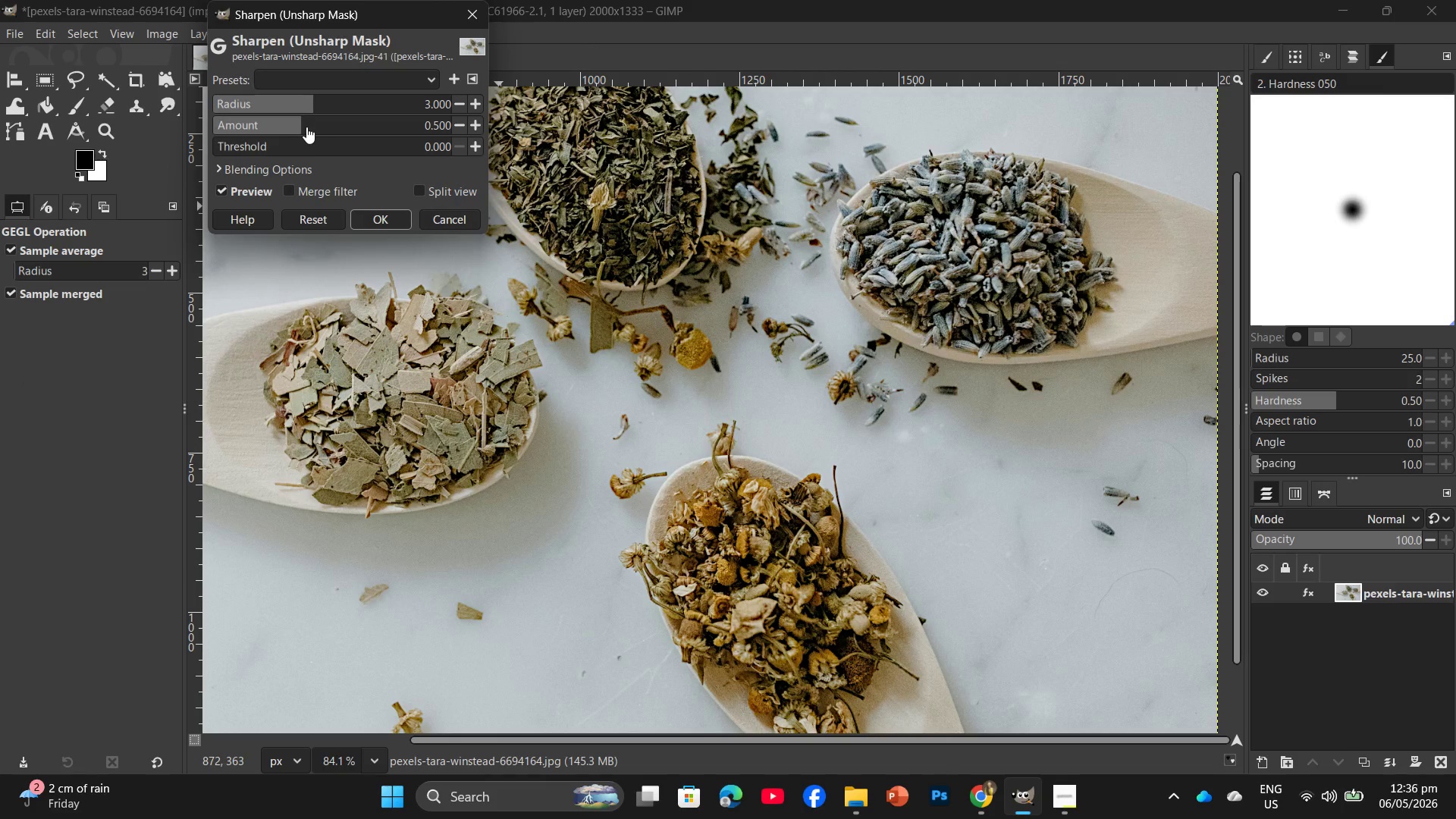 
left_click_drag(start_coordinate=[300, 127], to_coordinate=[306, 145])
 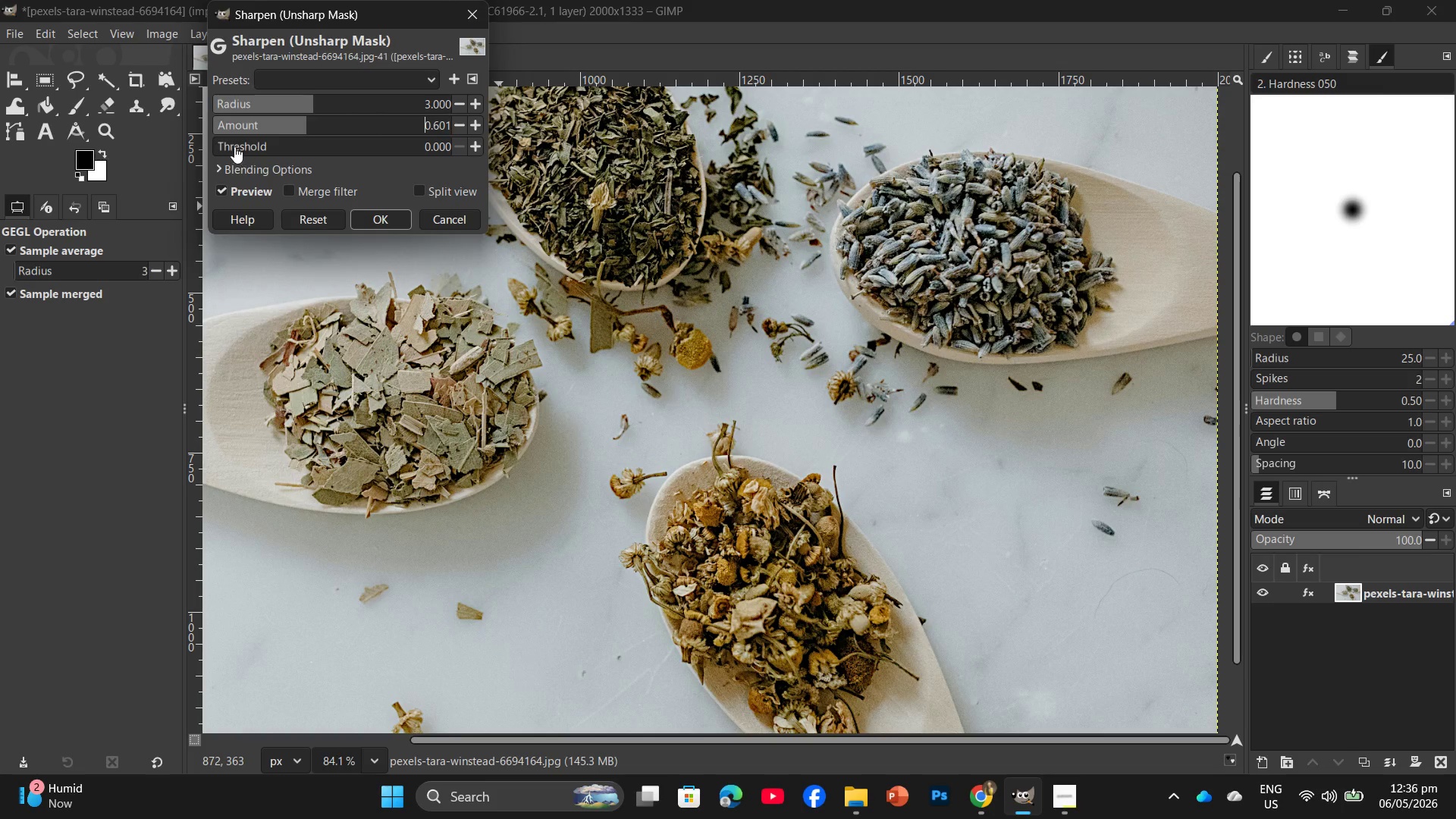 
left_click_drag(start_coordinate=[226, 143], to_coordinate=[382, 240])
 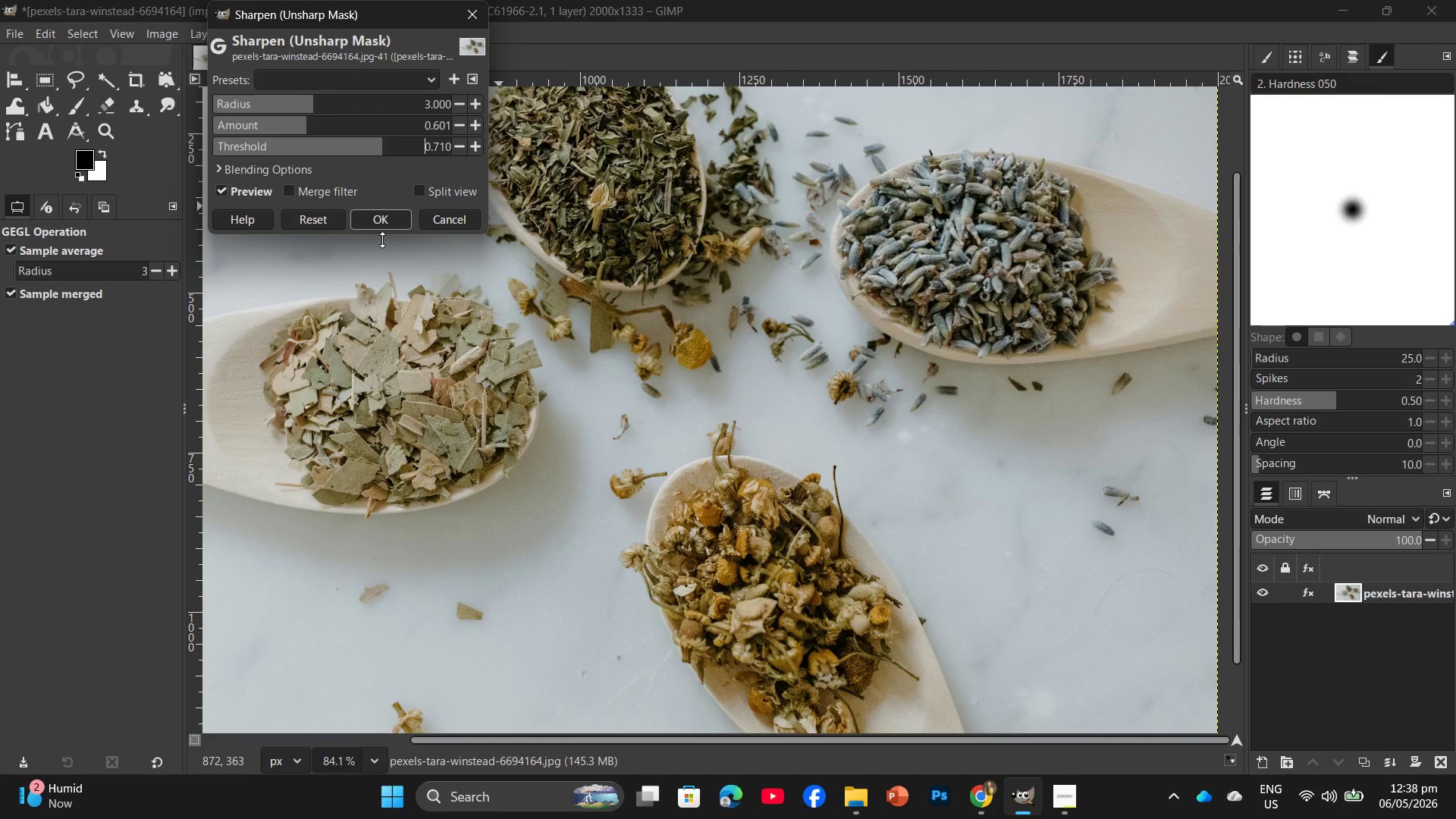 
wait(31.14)
 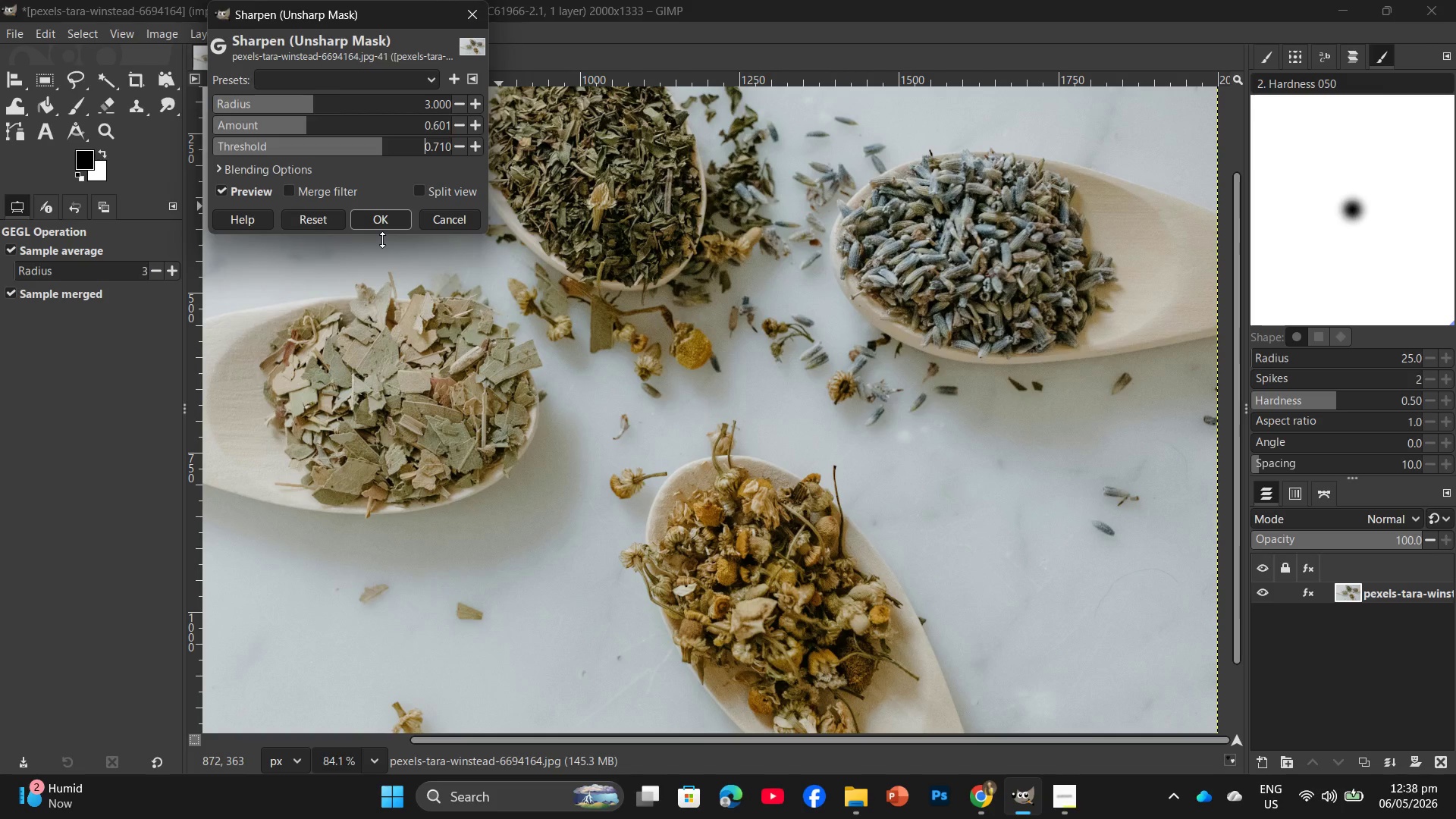 
left_click_drag(start_coordinate=[381, 146], to_coordinate=[341, 179])
 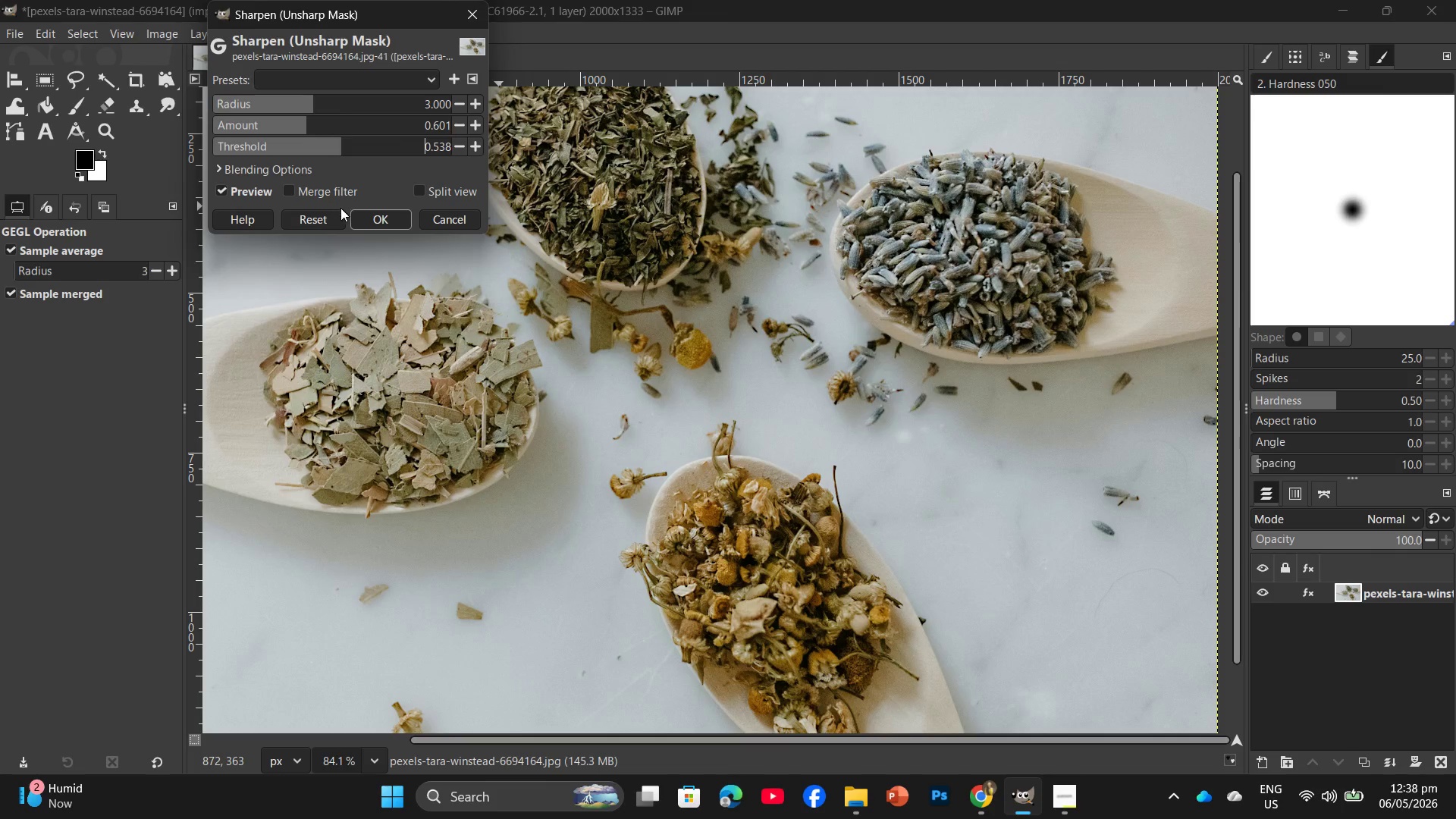 
left_click([384, 216])
 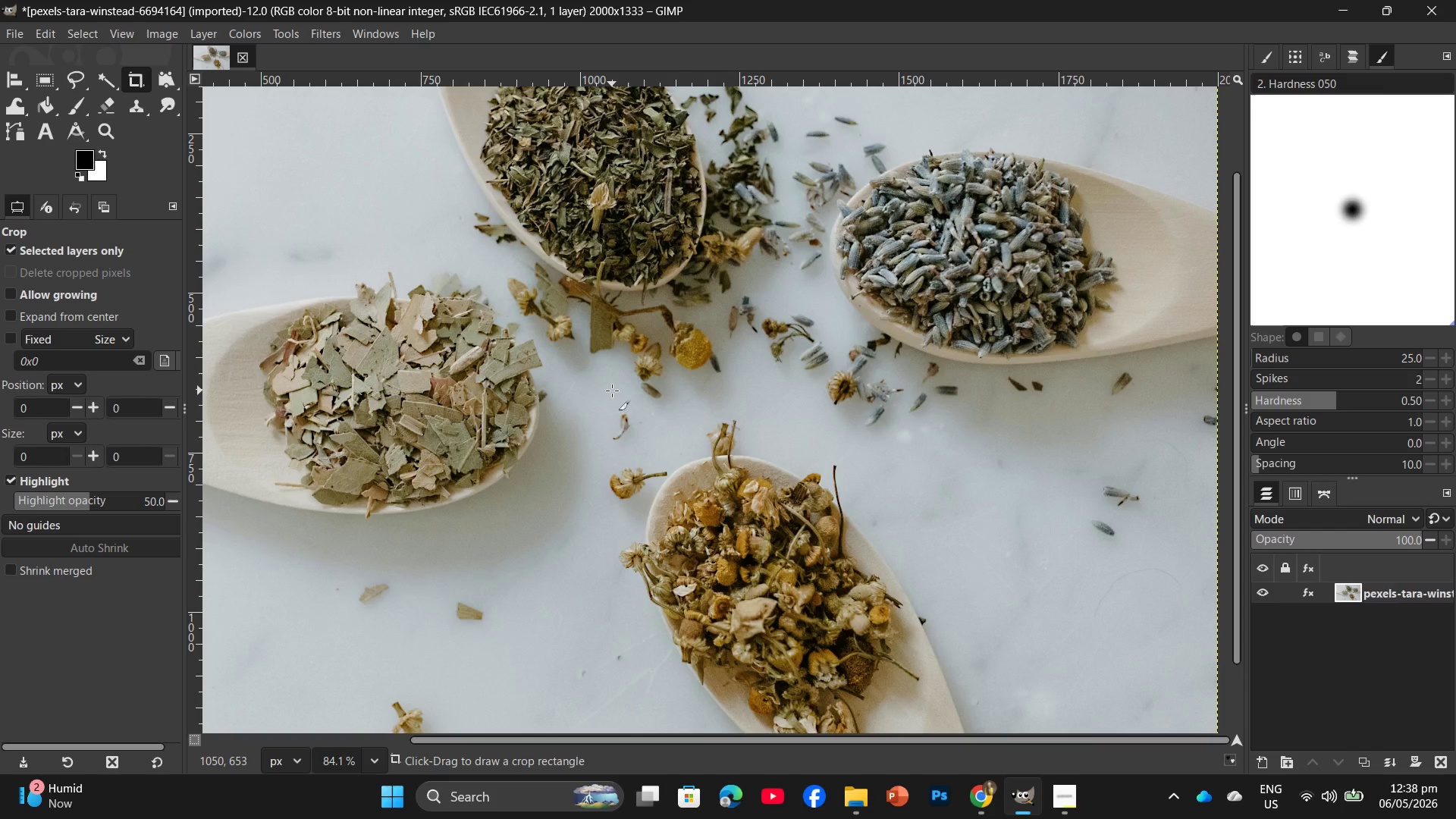 
wait(8.19)
 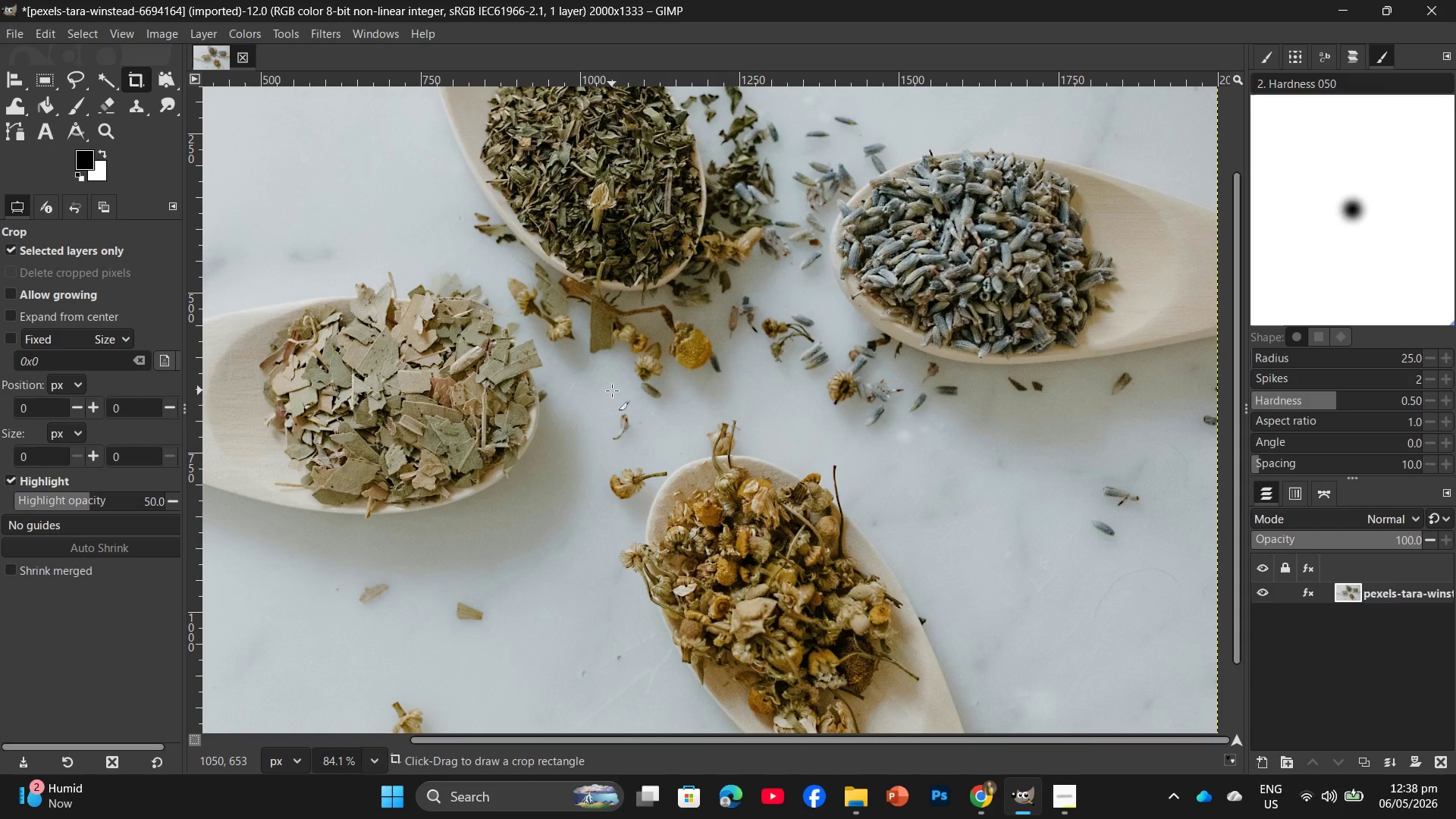 
key(Control+Shift+E)
 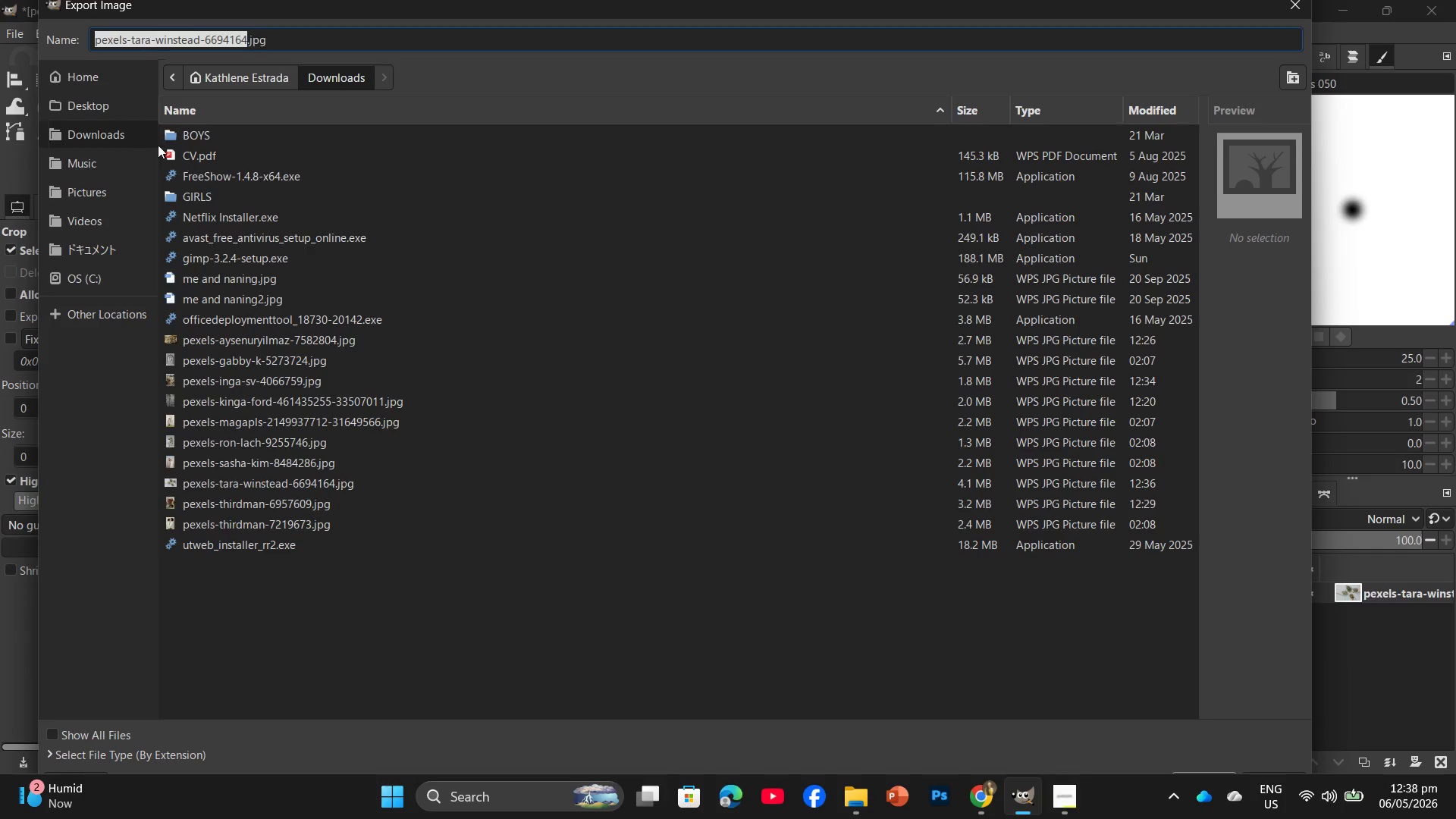 
left_click([106, 106])
 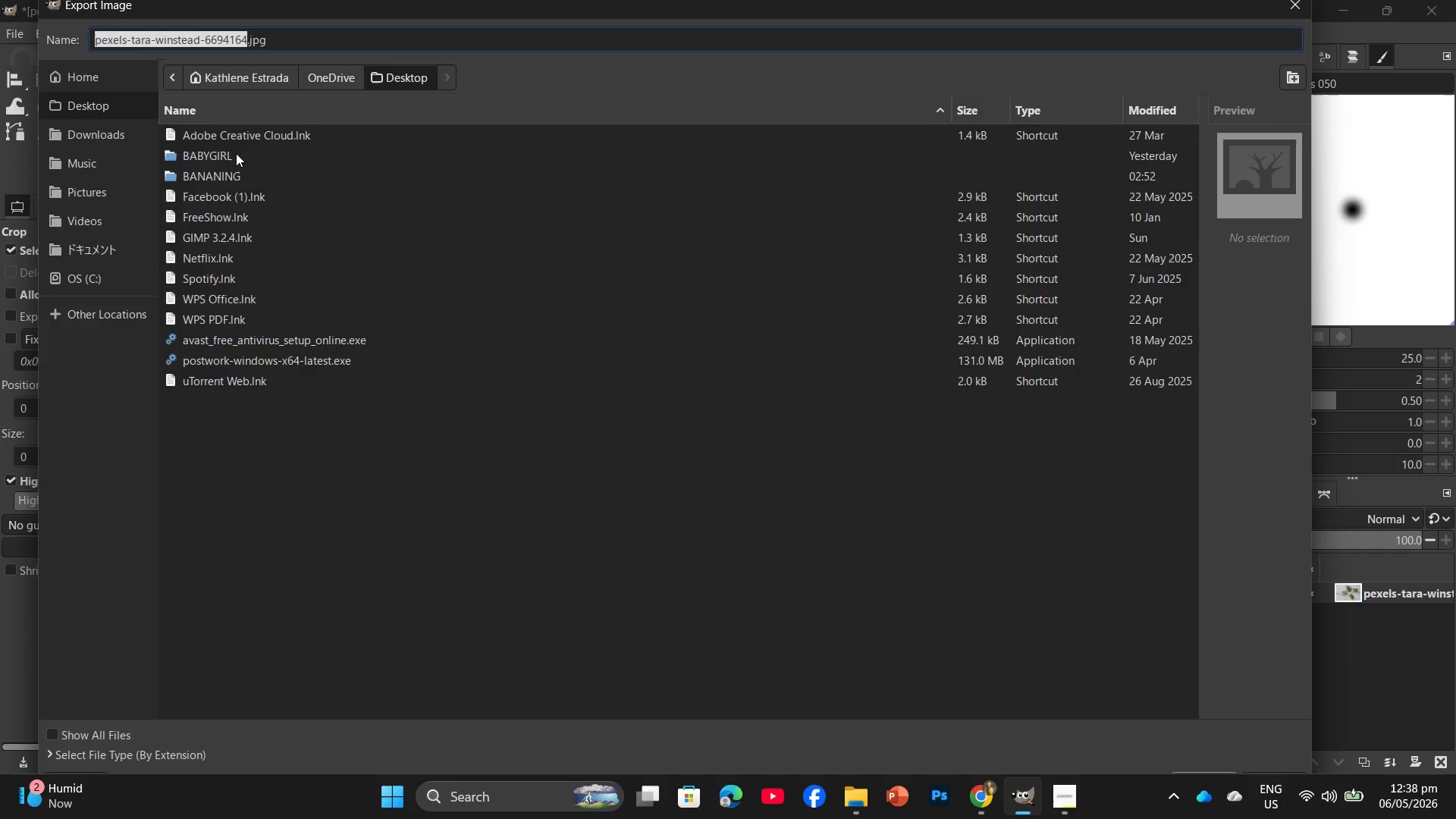 
double_click([236, 153])
 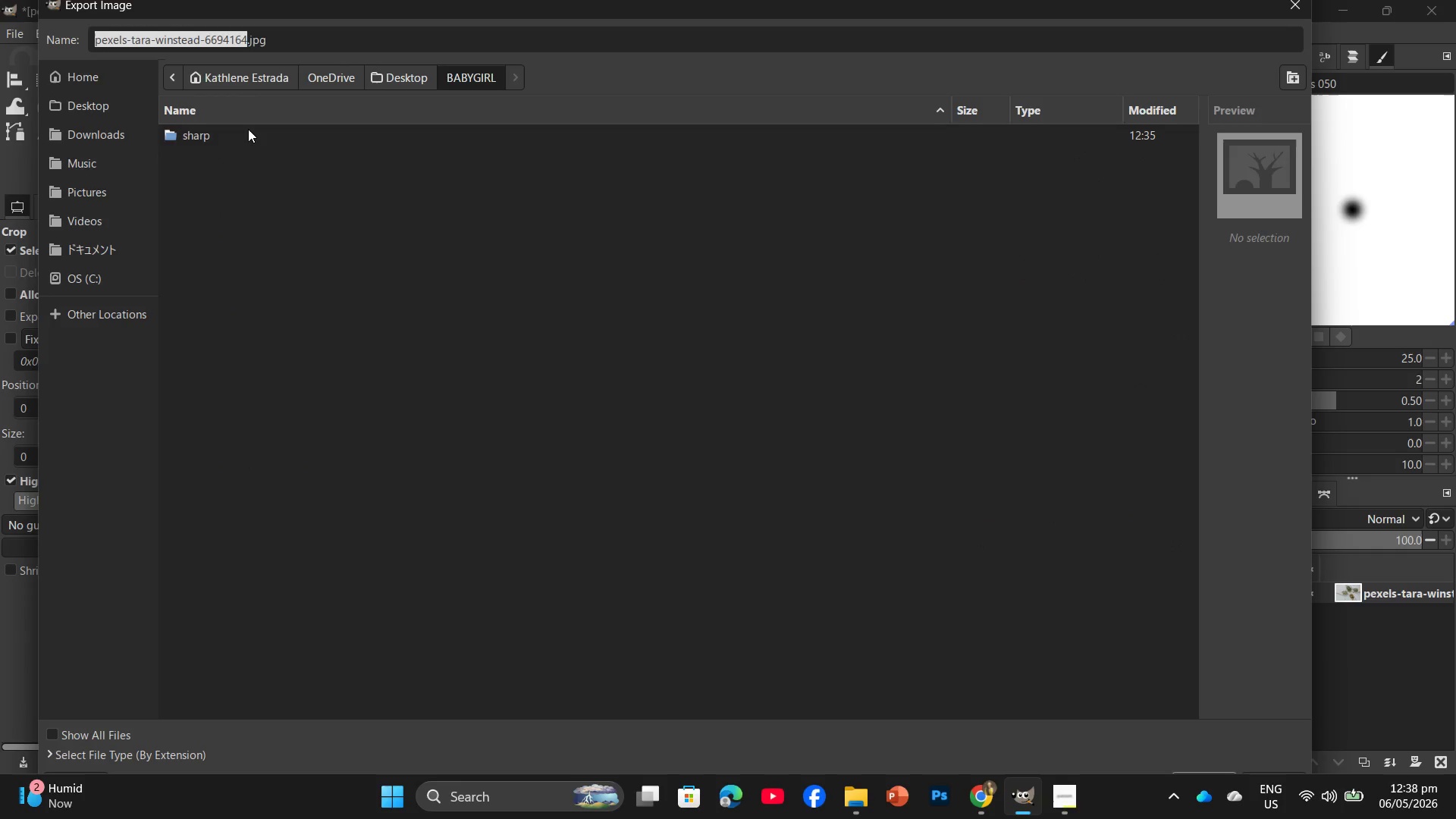 
triple_click([248, 129])
 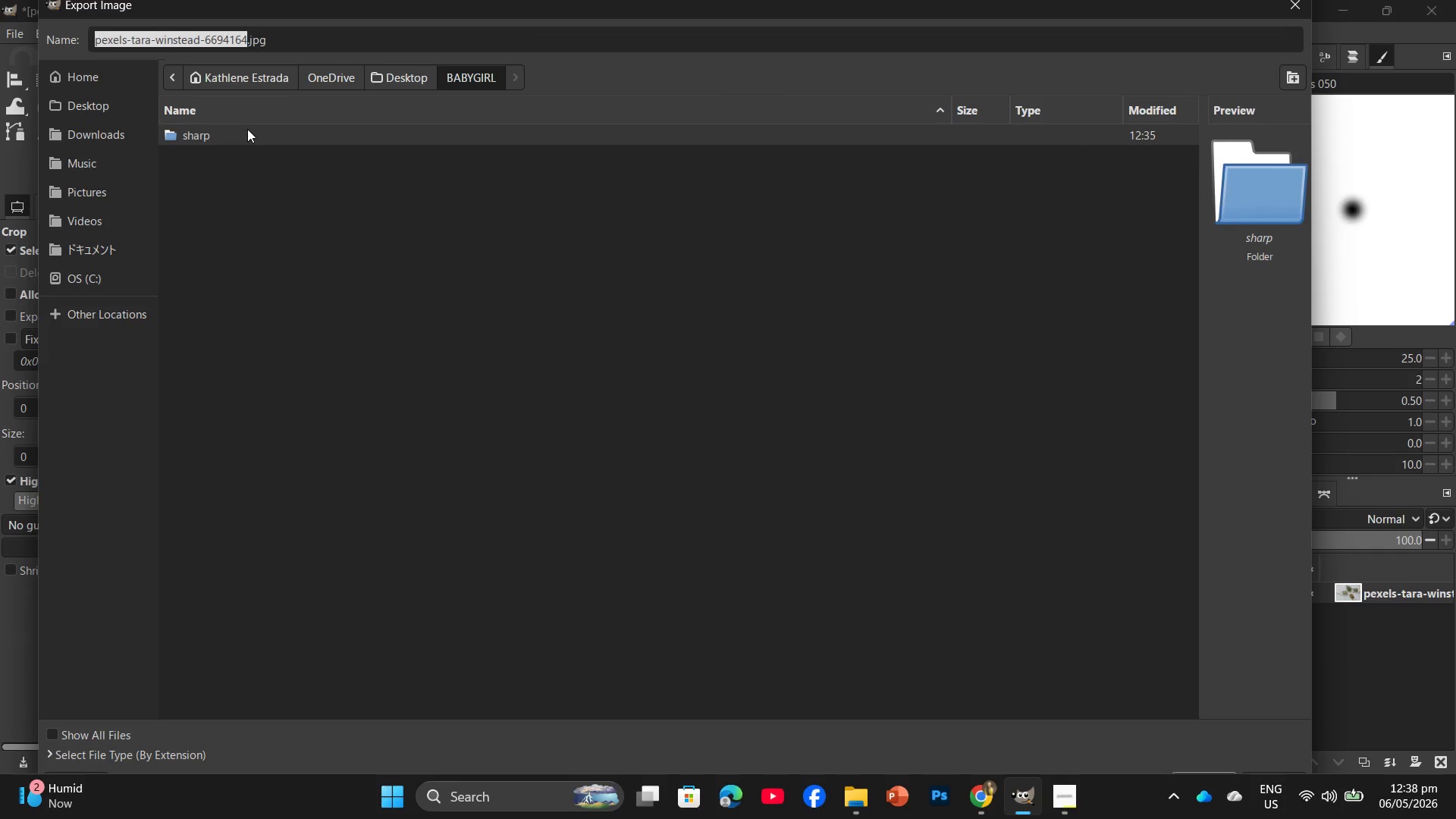 
triple_click([247, 129])
 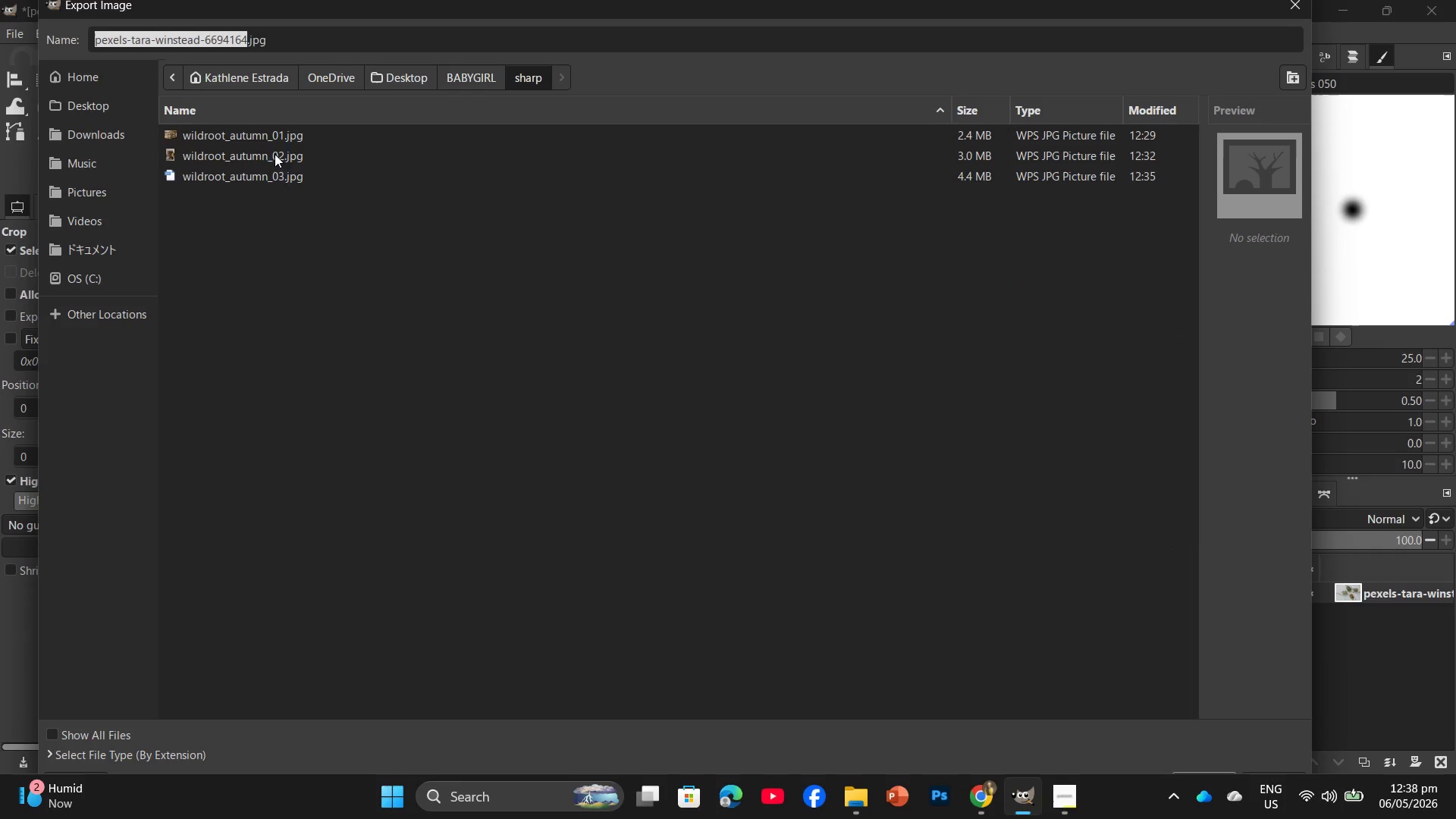 
left_click([279, 172])
 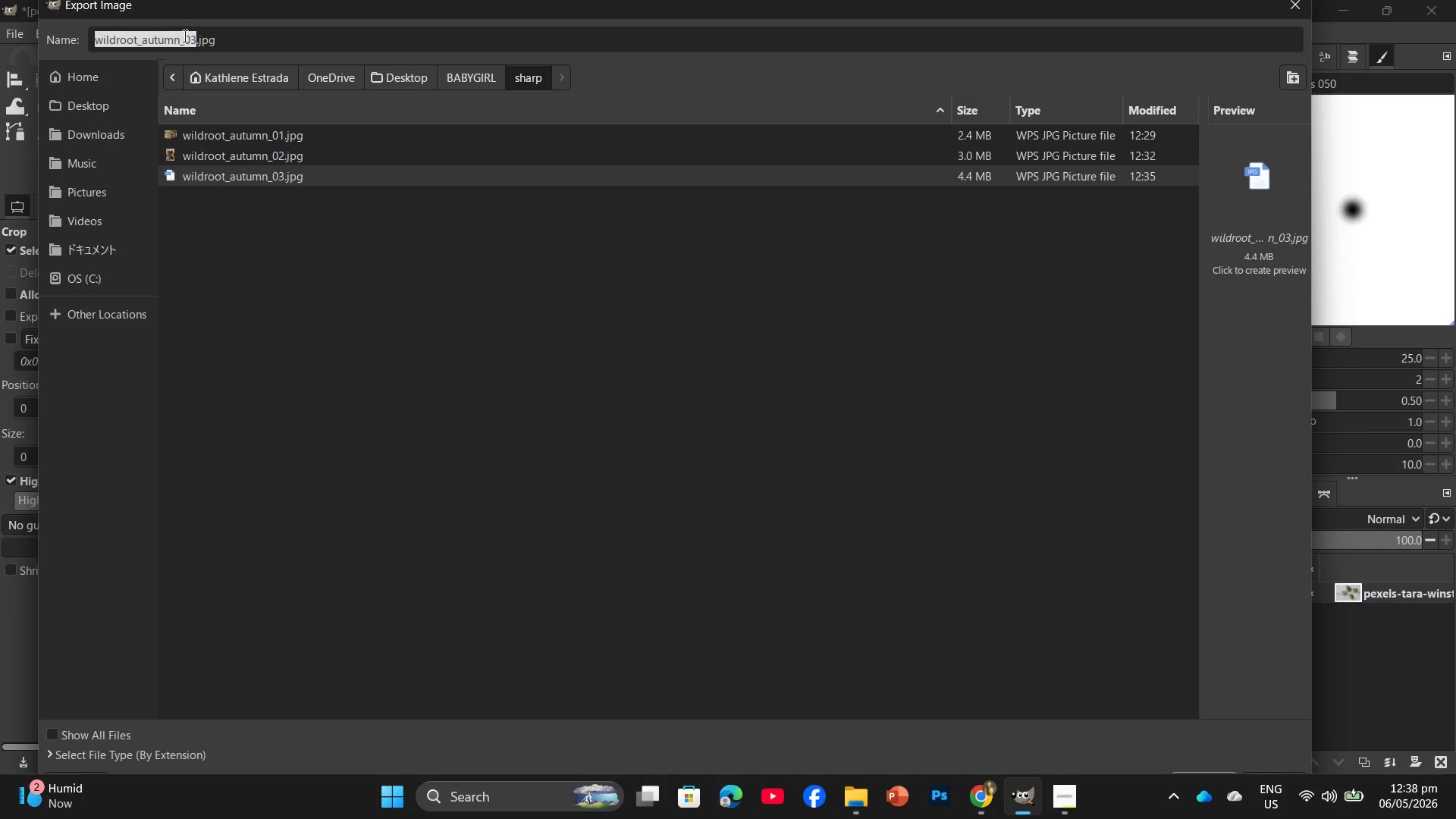 
left_click([193, 36])
 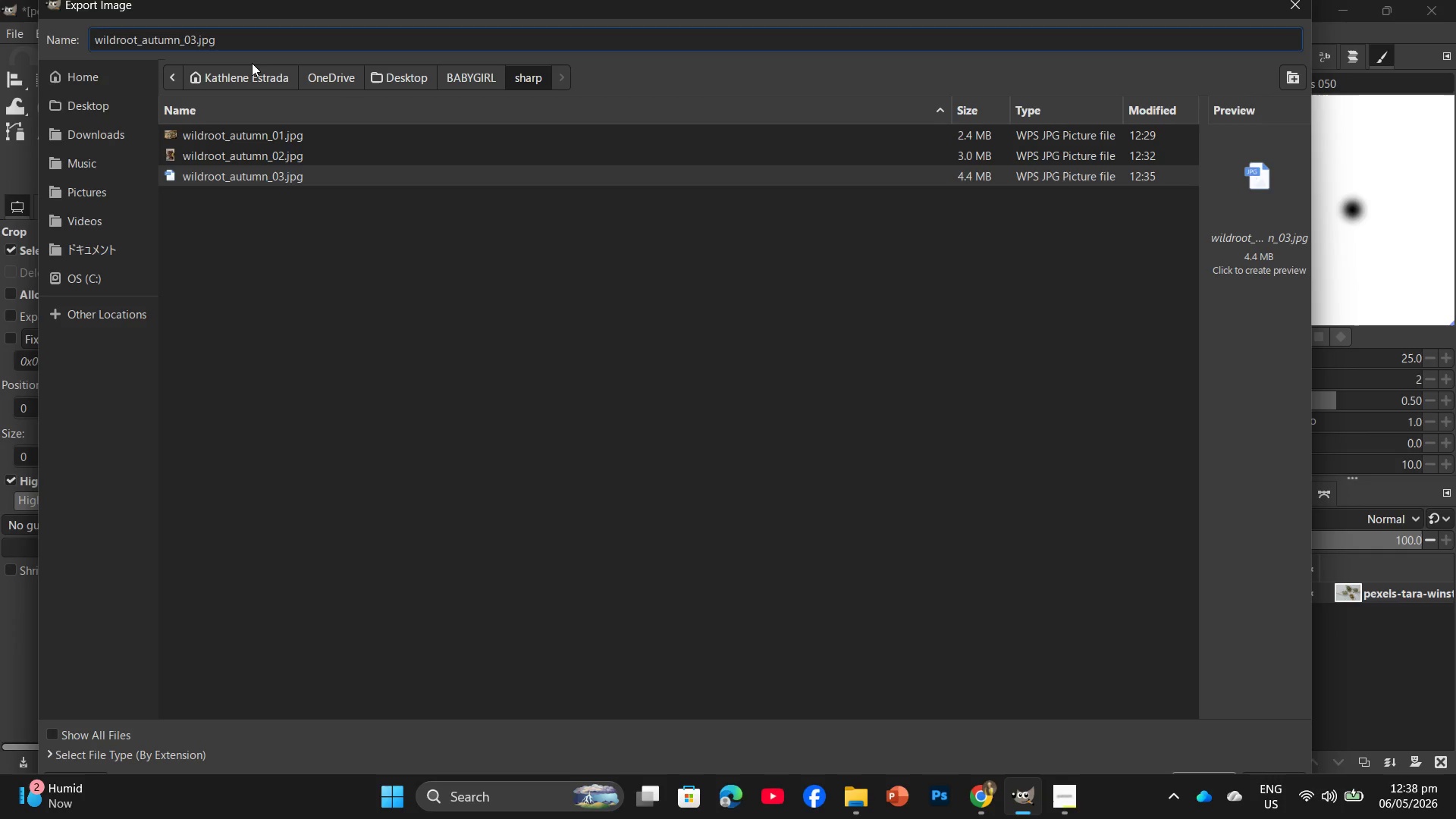 
key(Backspace)
 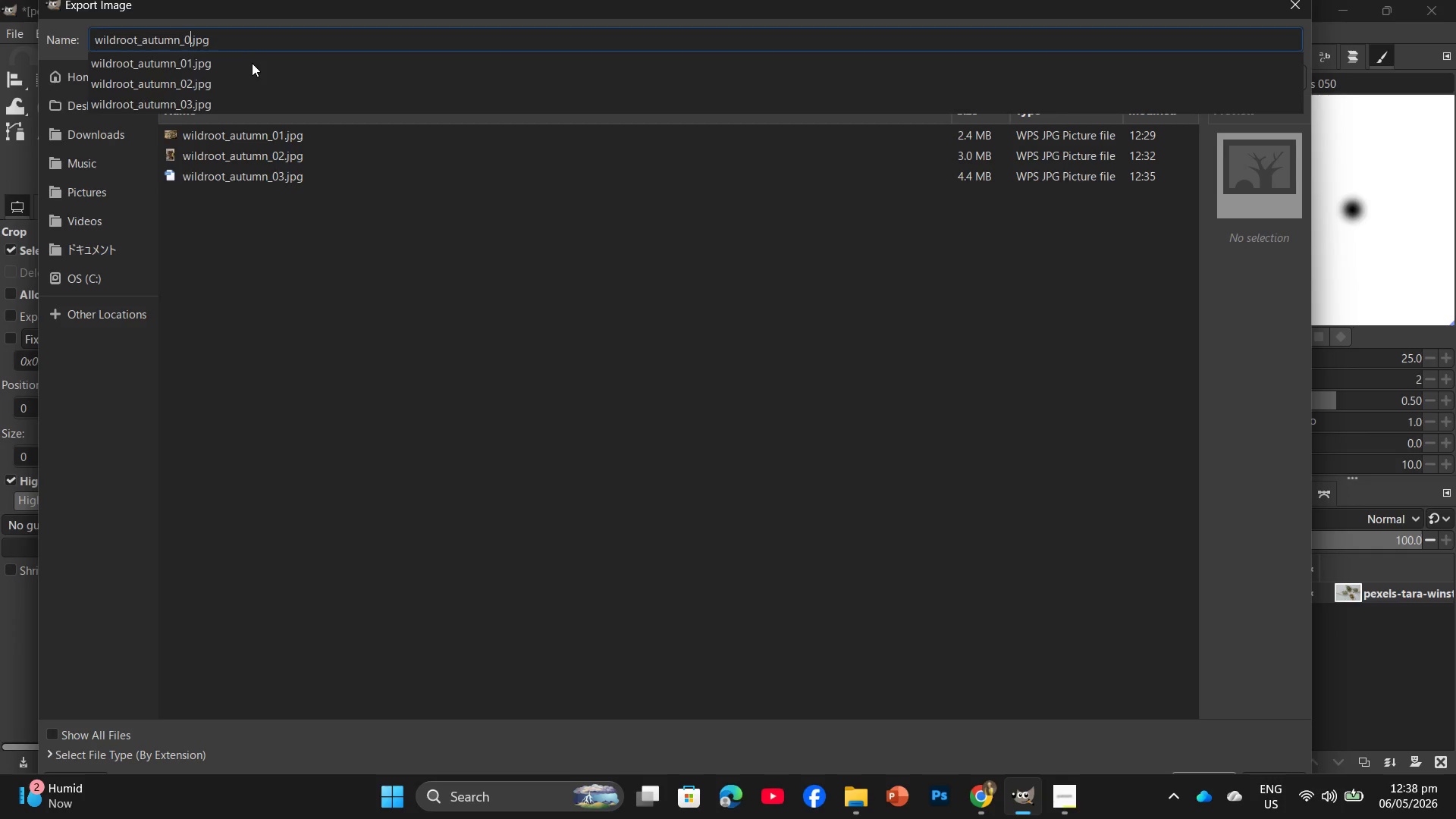 
key(Numpad4)
 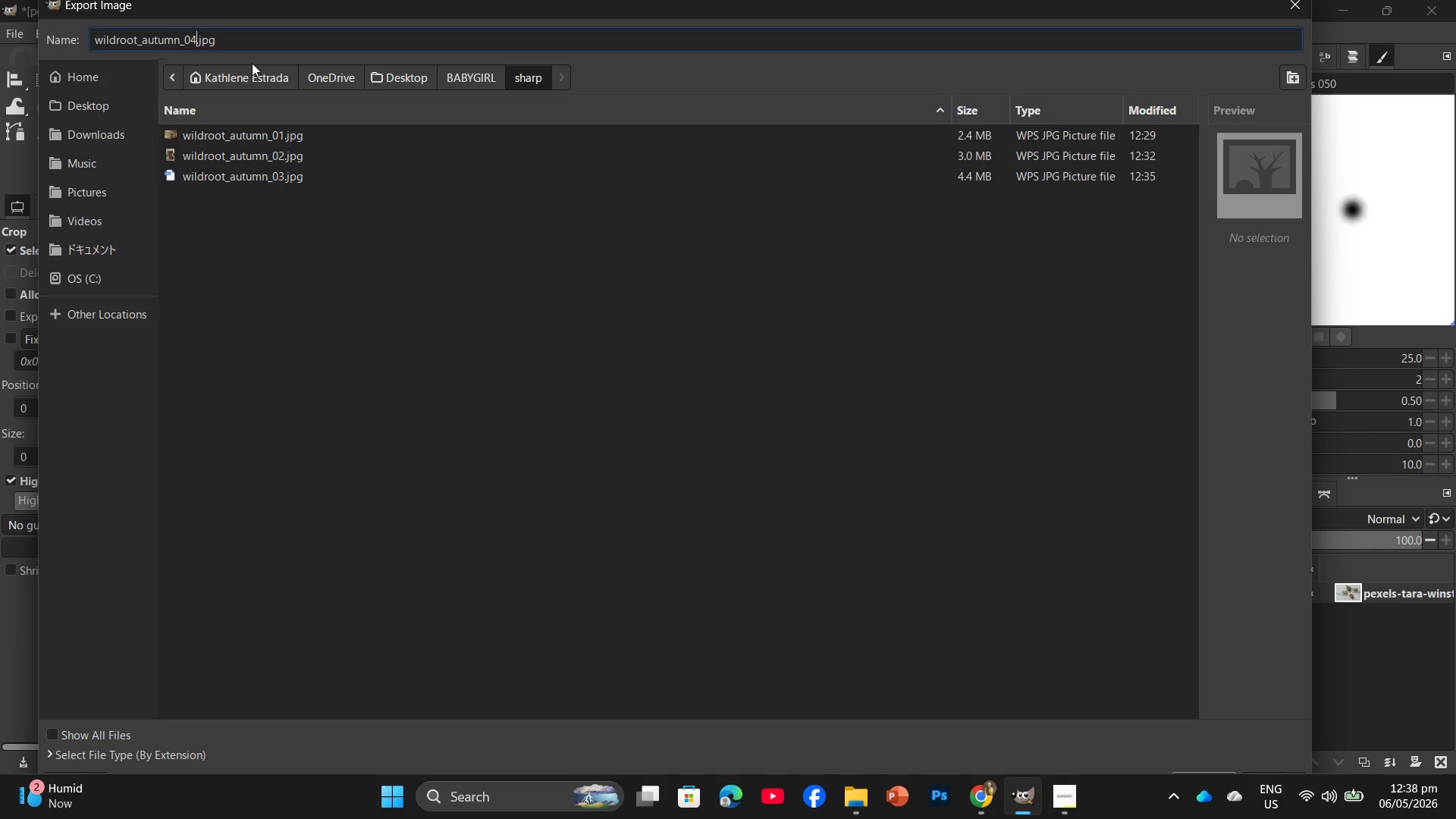 
key(NumpadEnter)
 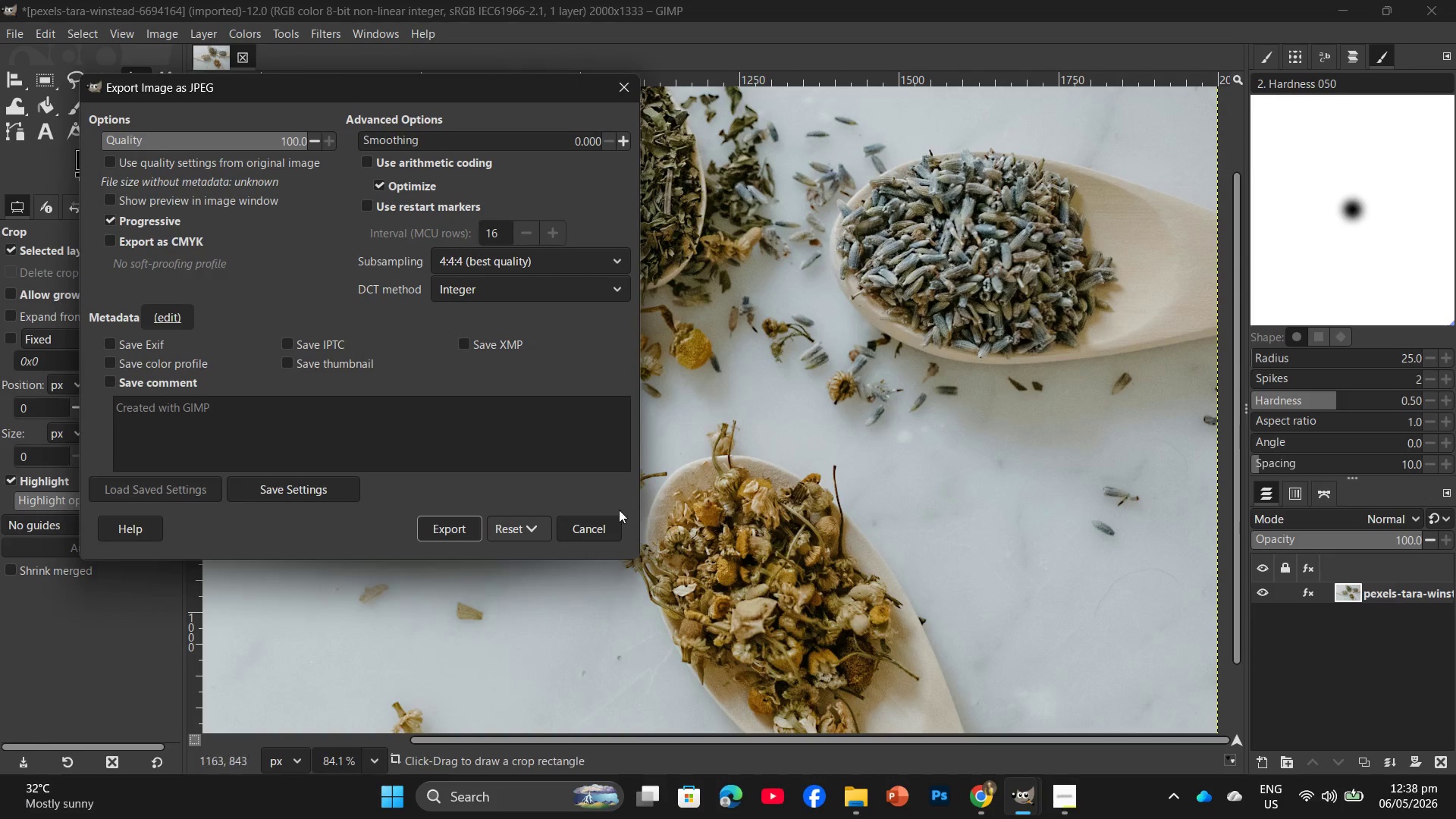 
left_click([452, 522])
 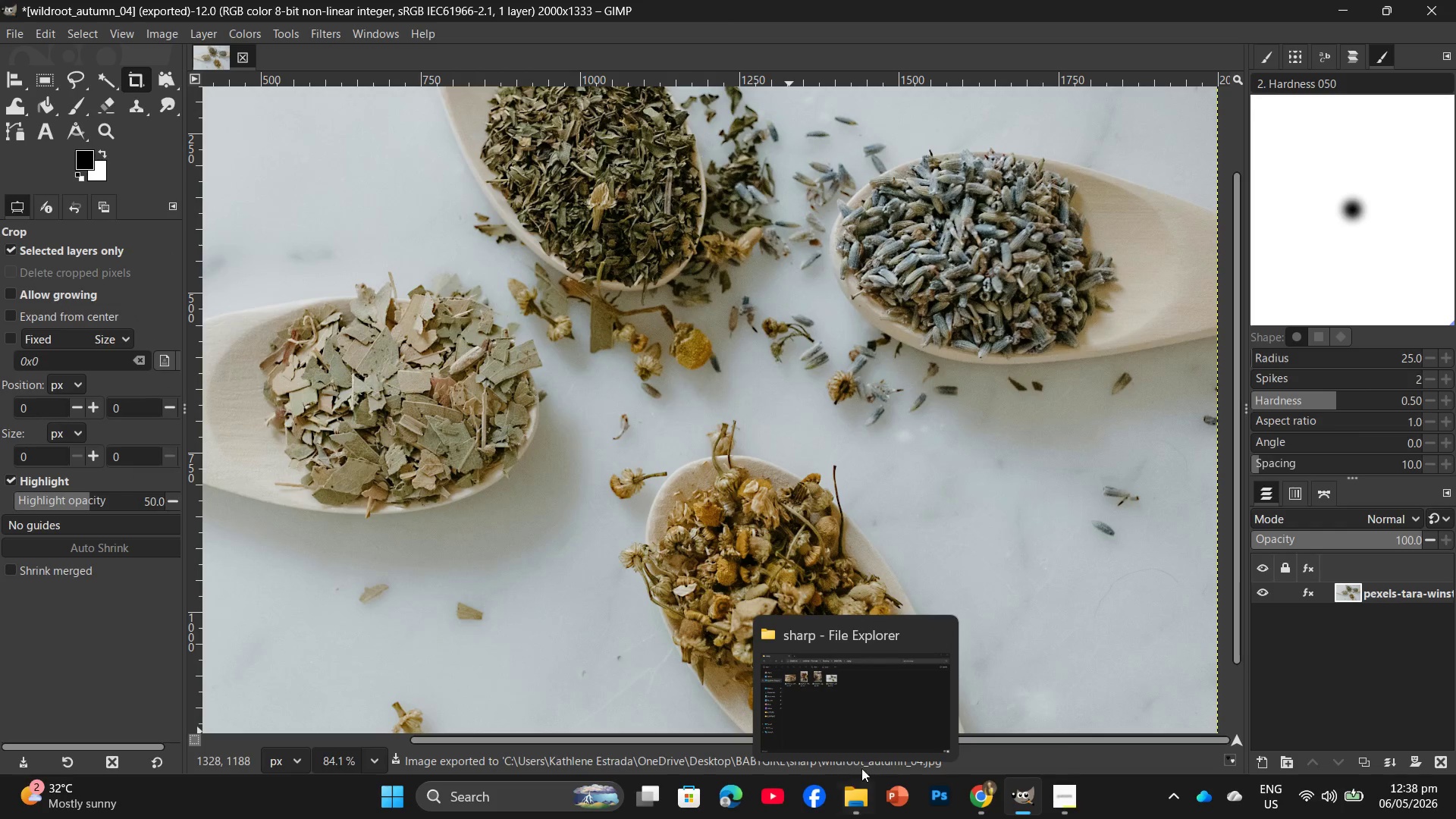 
wait(6.06)
 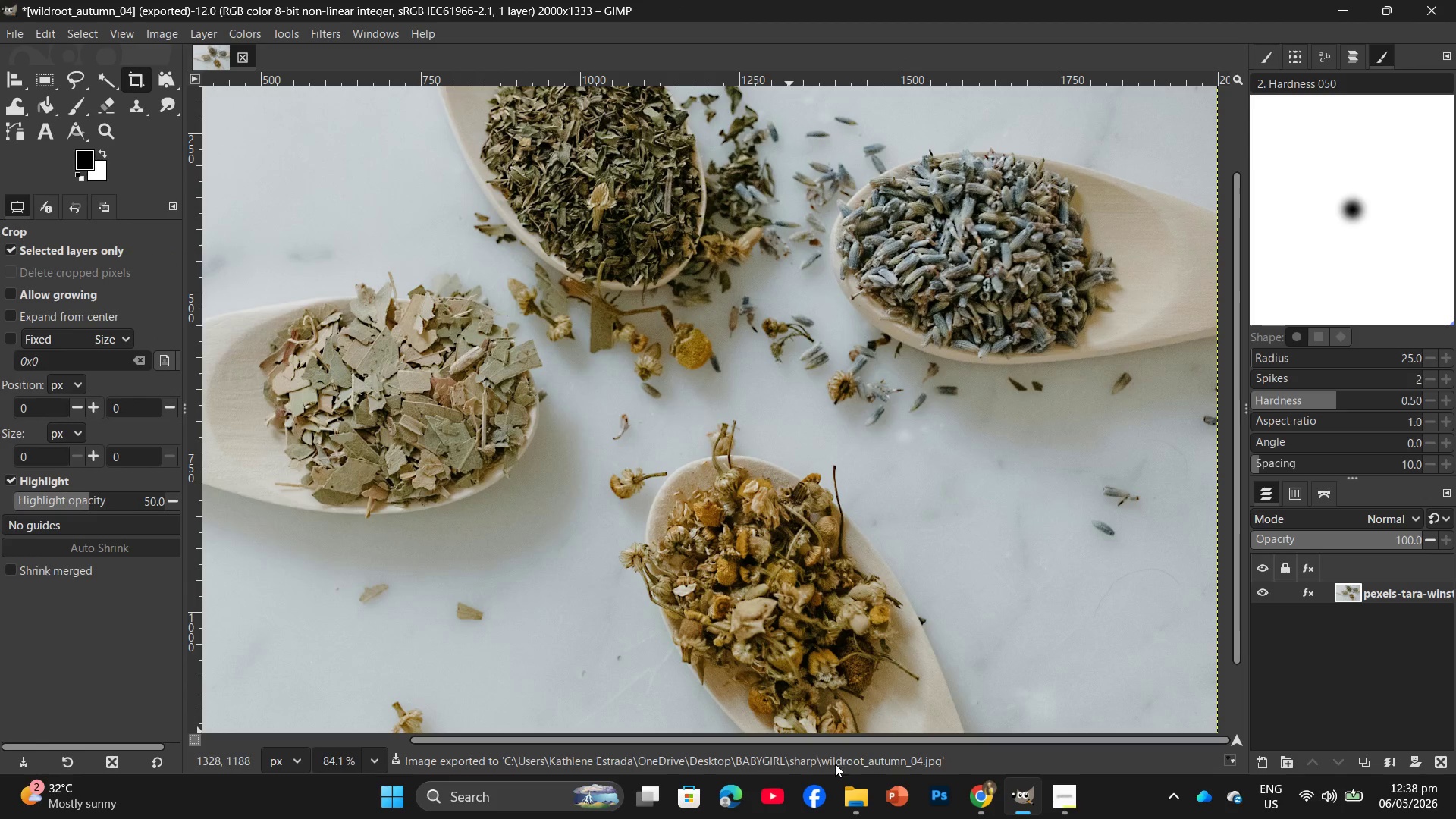 
left_click([980, 803])
 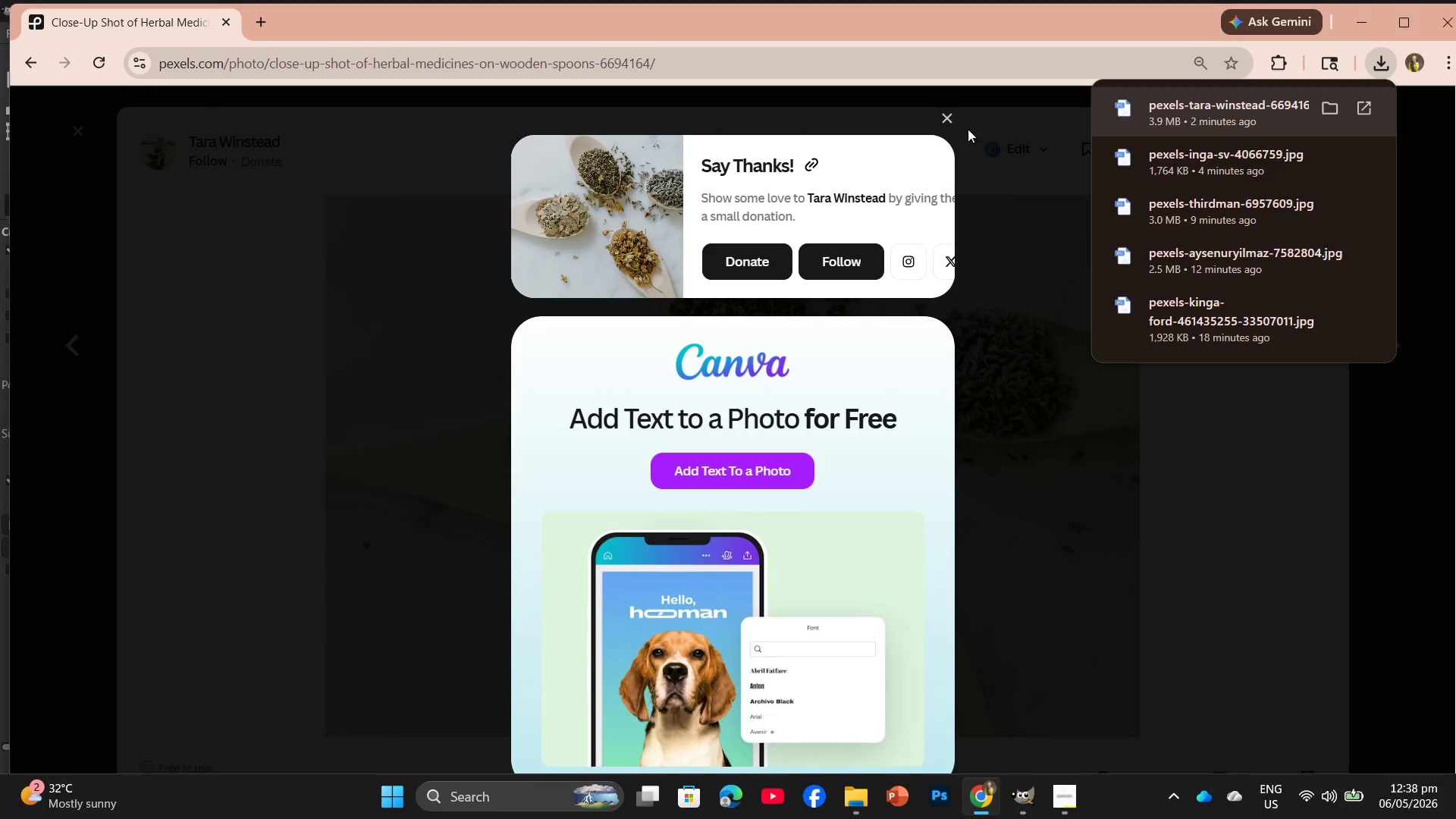 
left_click([951, 121])
 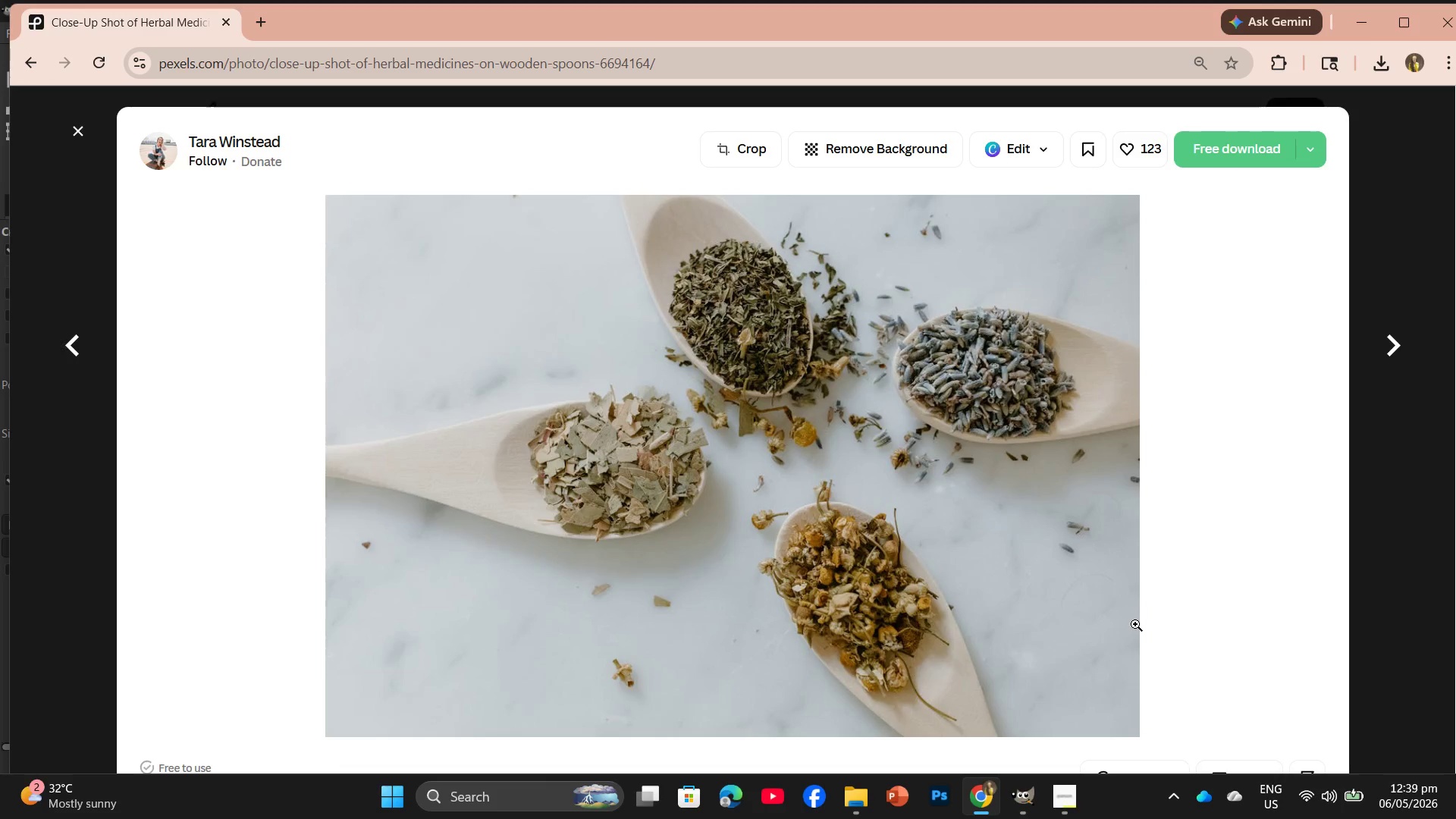 
scroll: coordinate [699, 479], scroll_direction: down, amount: 18.0
 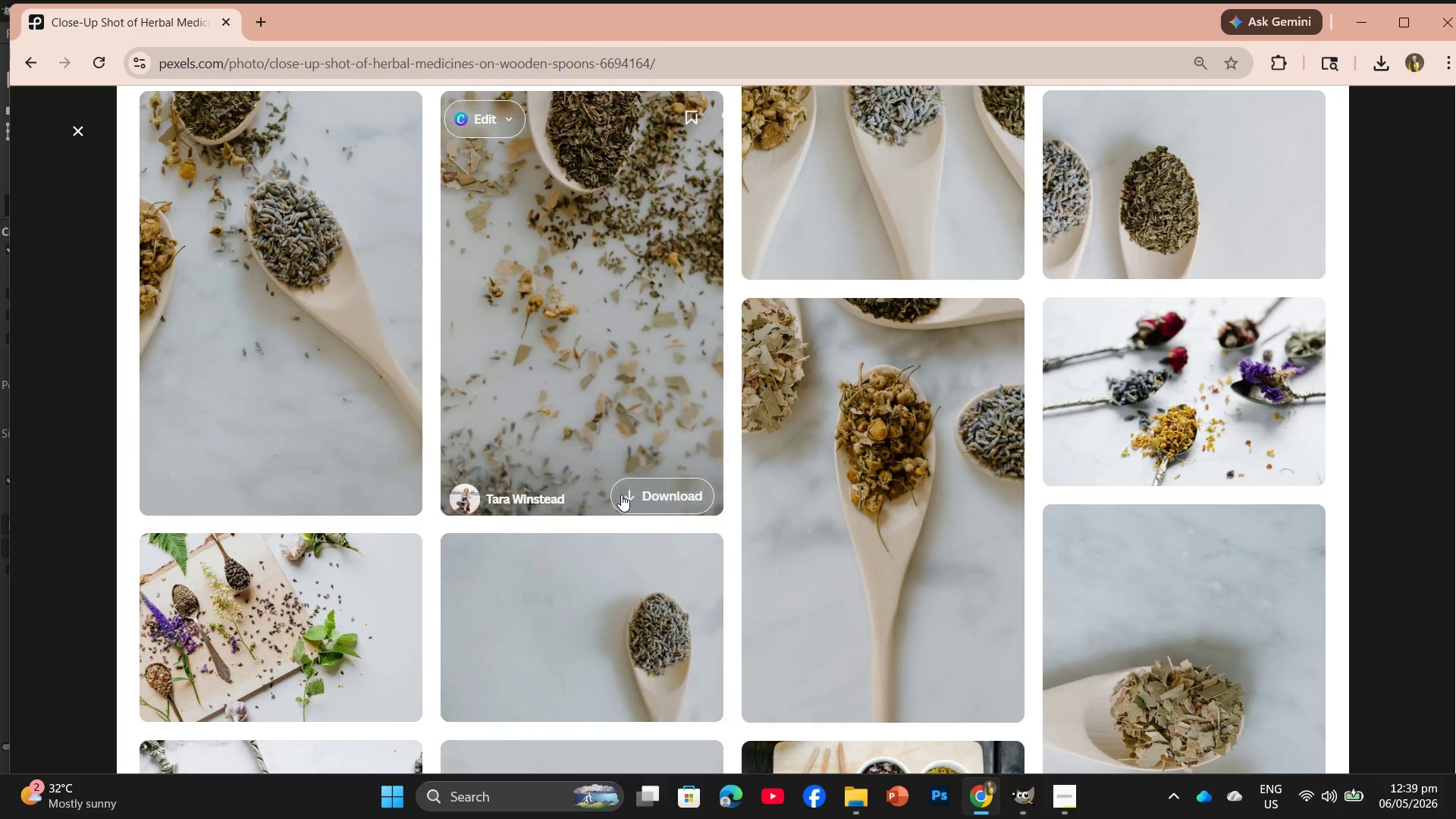 
scroll: coordinate [588, 441], scroll_direction: up, amount: 3.0
 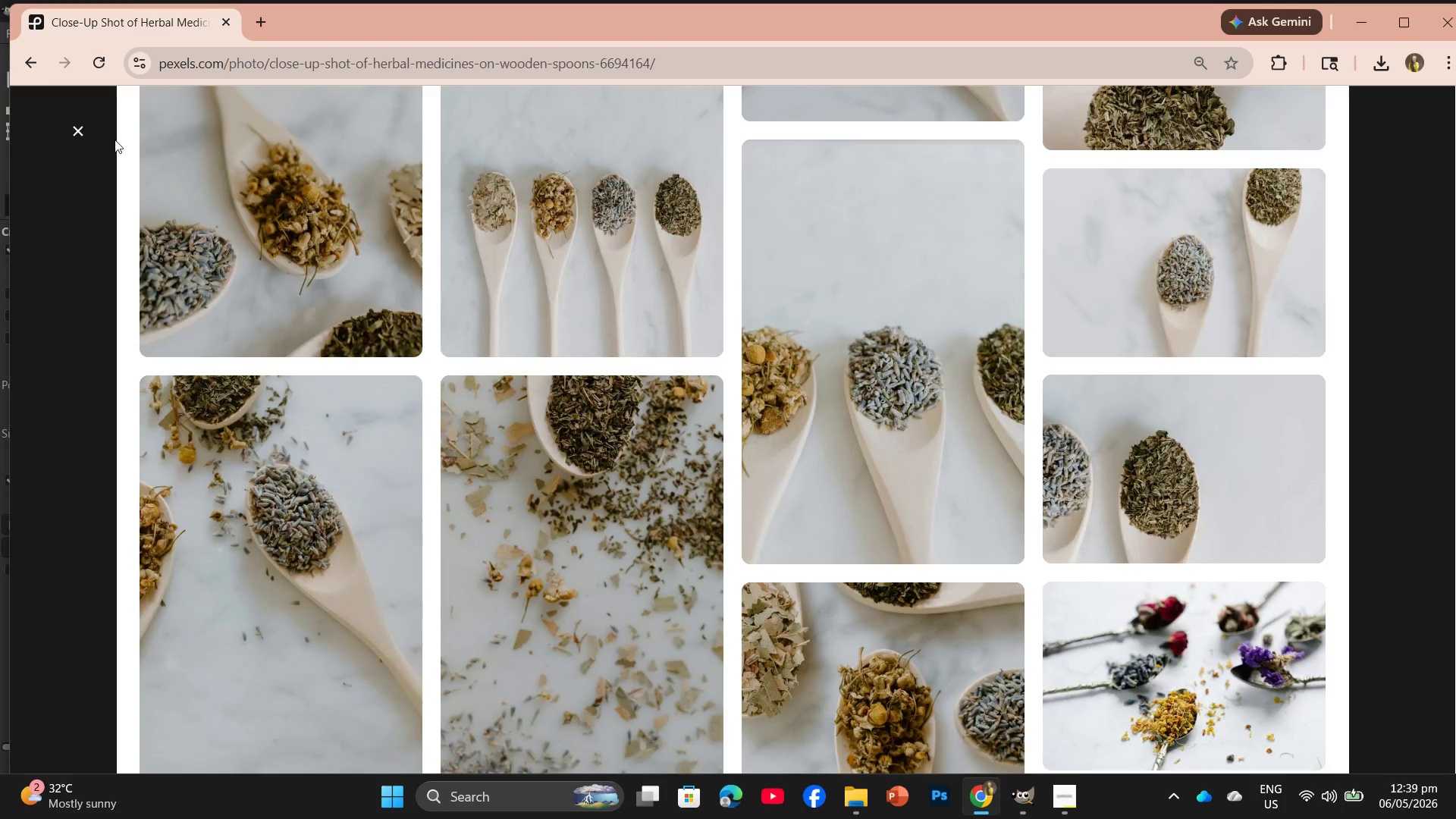 
scroll: coordinate [667, 431], scroll_direction: down, amount: 13.0
 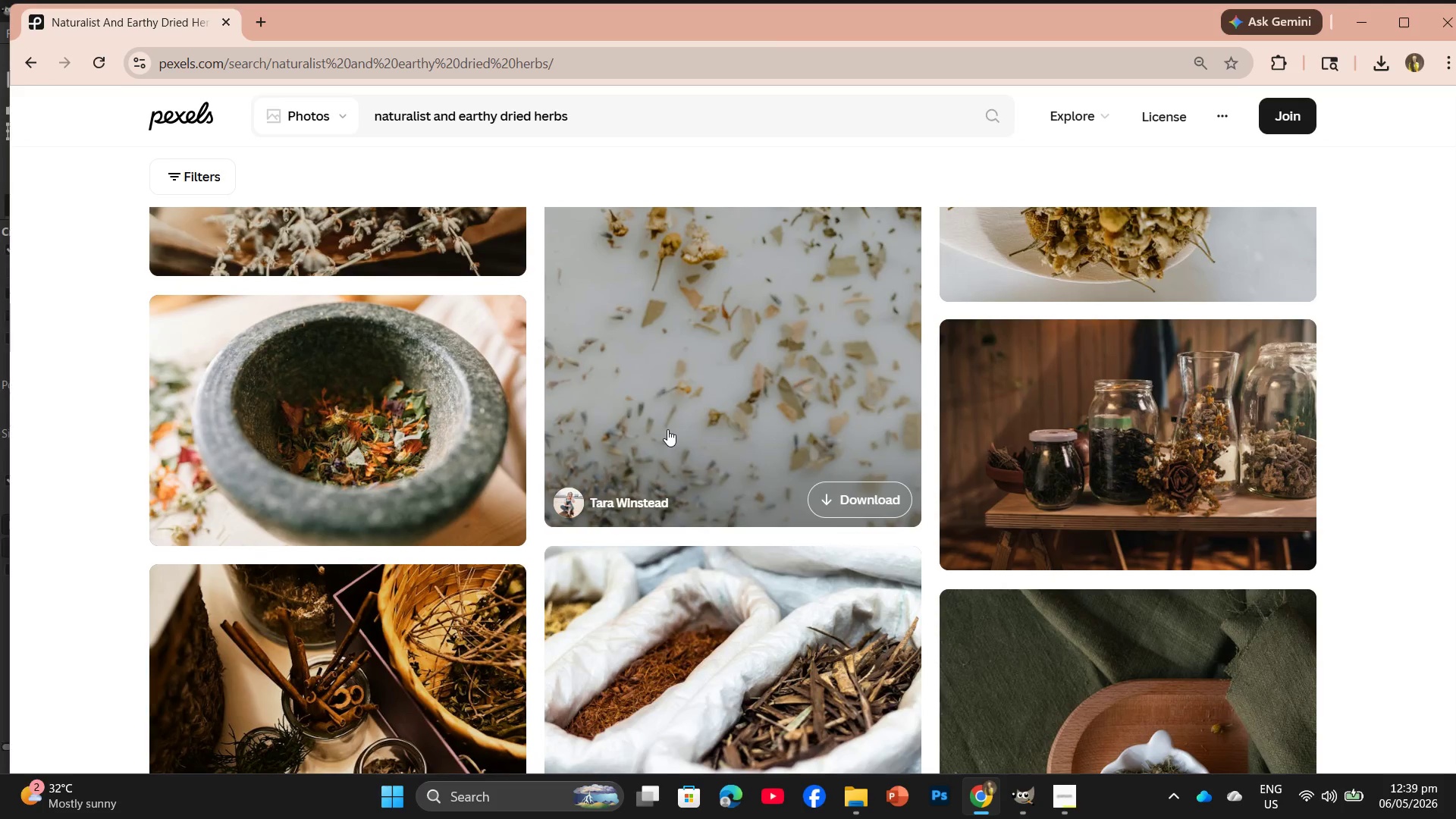 
scroll: coordinate [994, 546], scroll_direction: down, amount: 6.0
 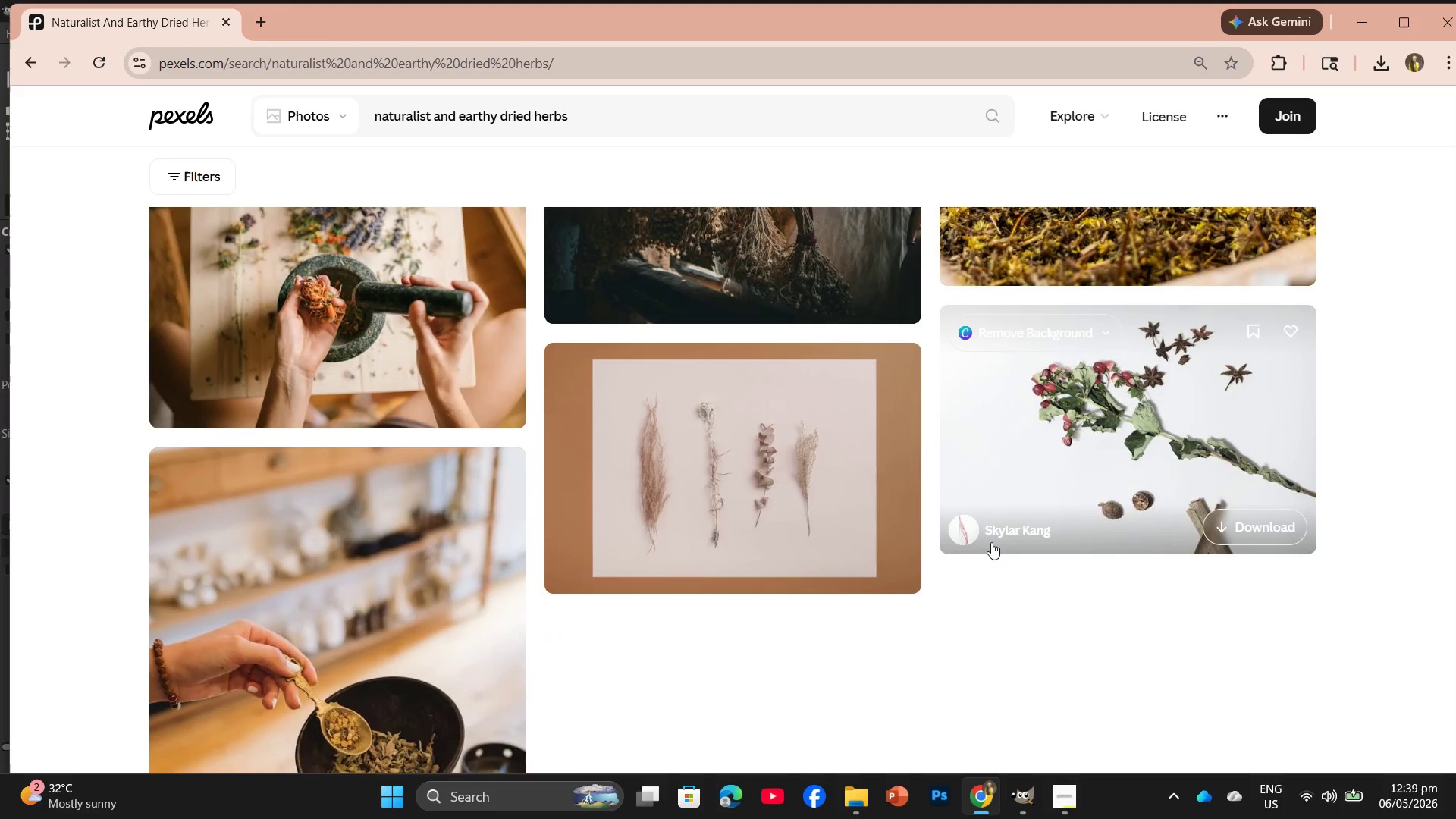 
scroll: coordinate [955, 513], scroll_direction: up, amount: 8.0
 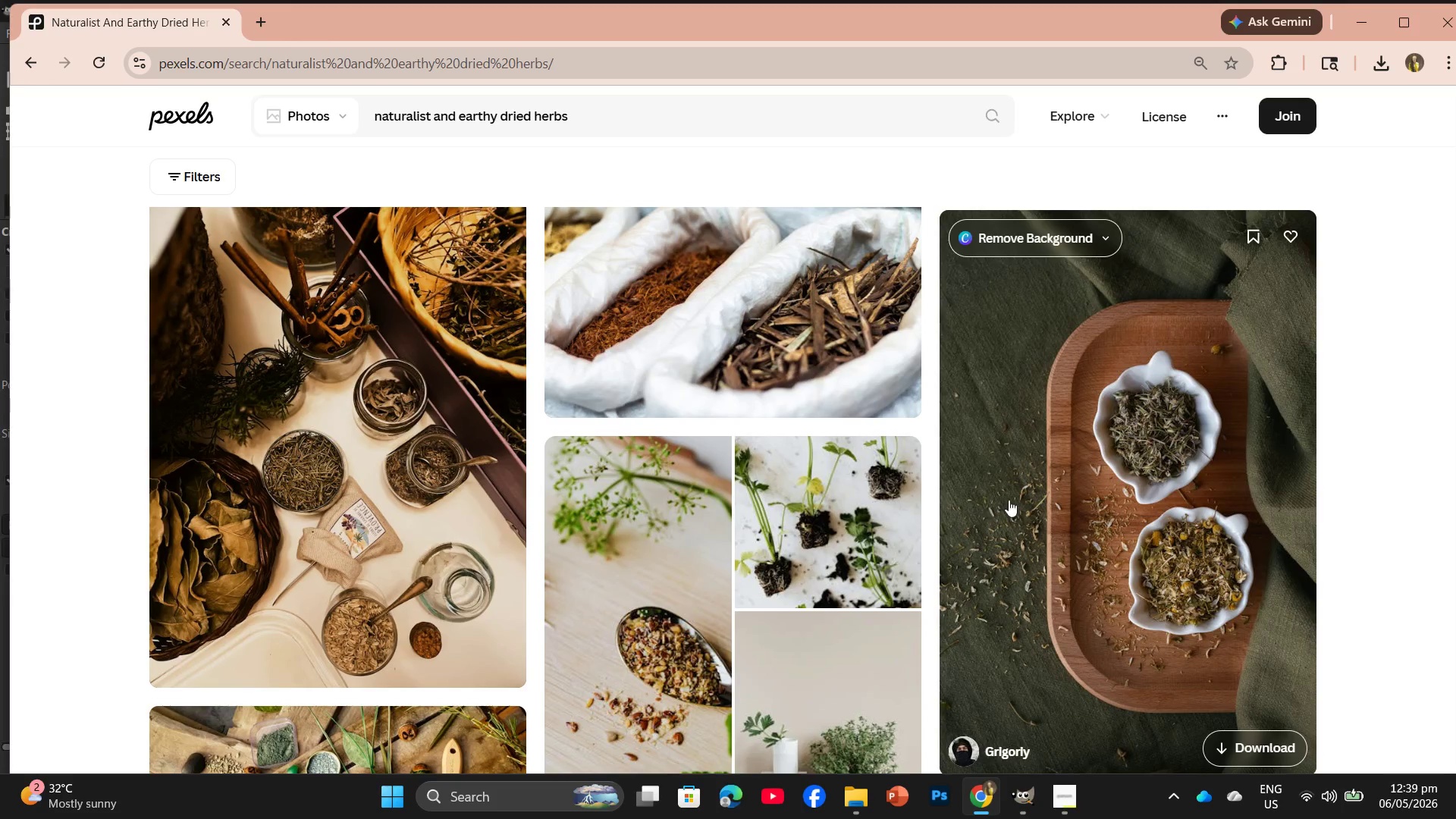 
left_click([1015, 499])
 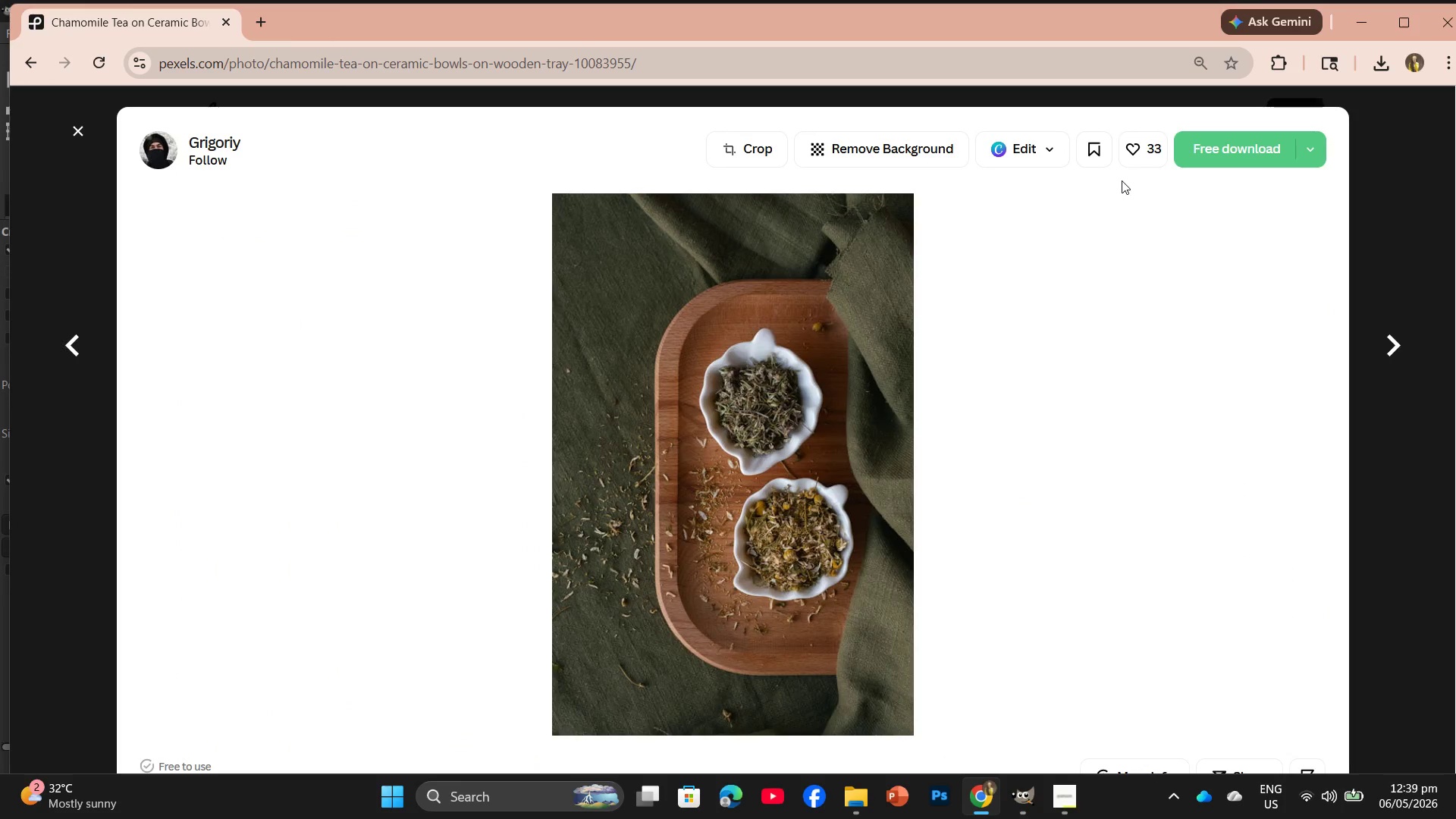 
left_click([1217, 158])
 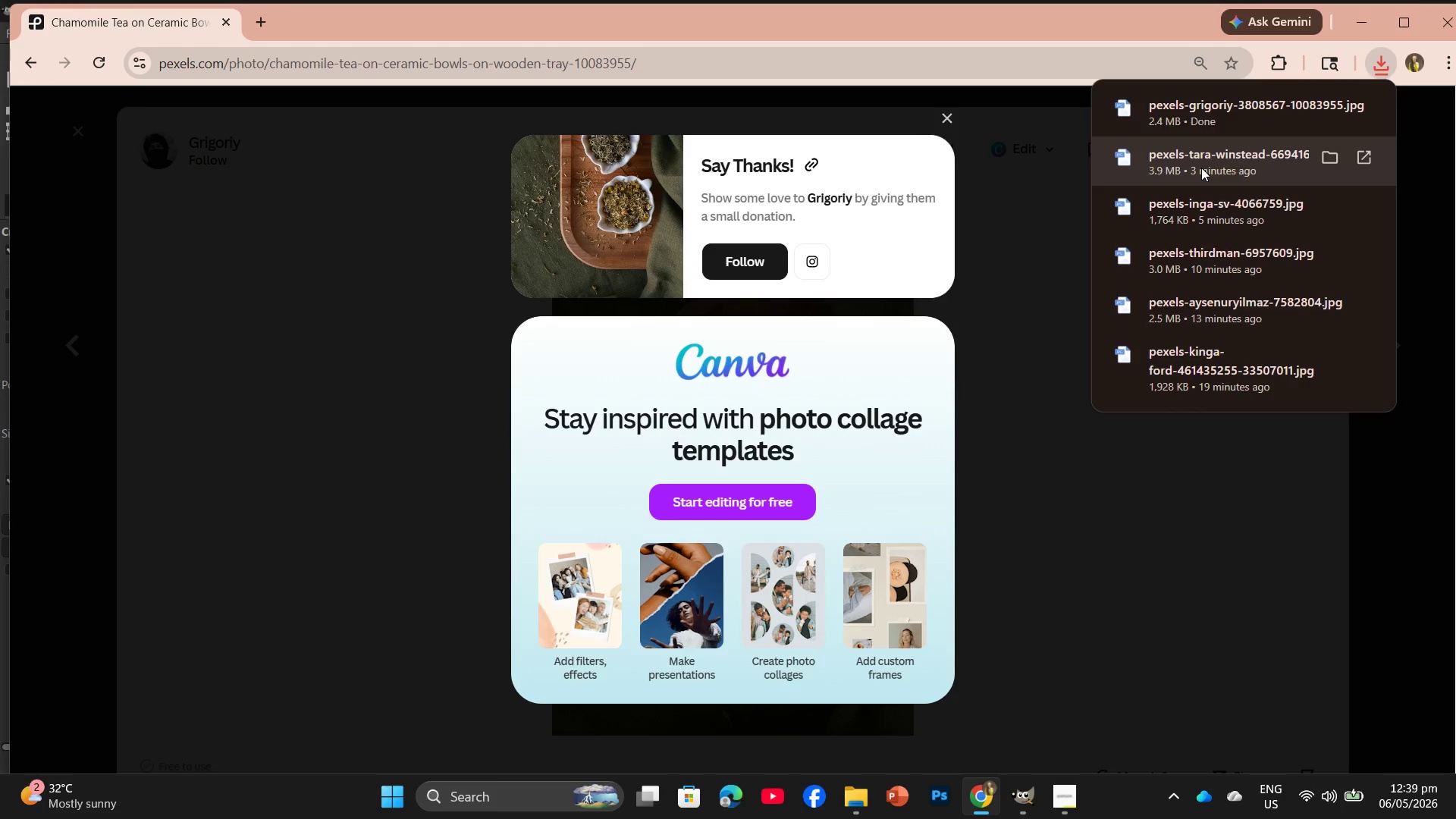 
left_click_drag(start_coordinate=[1191, 103], to_coordinate=[326, 55])
 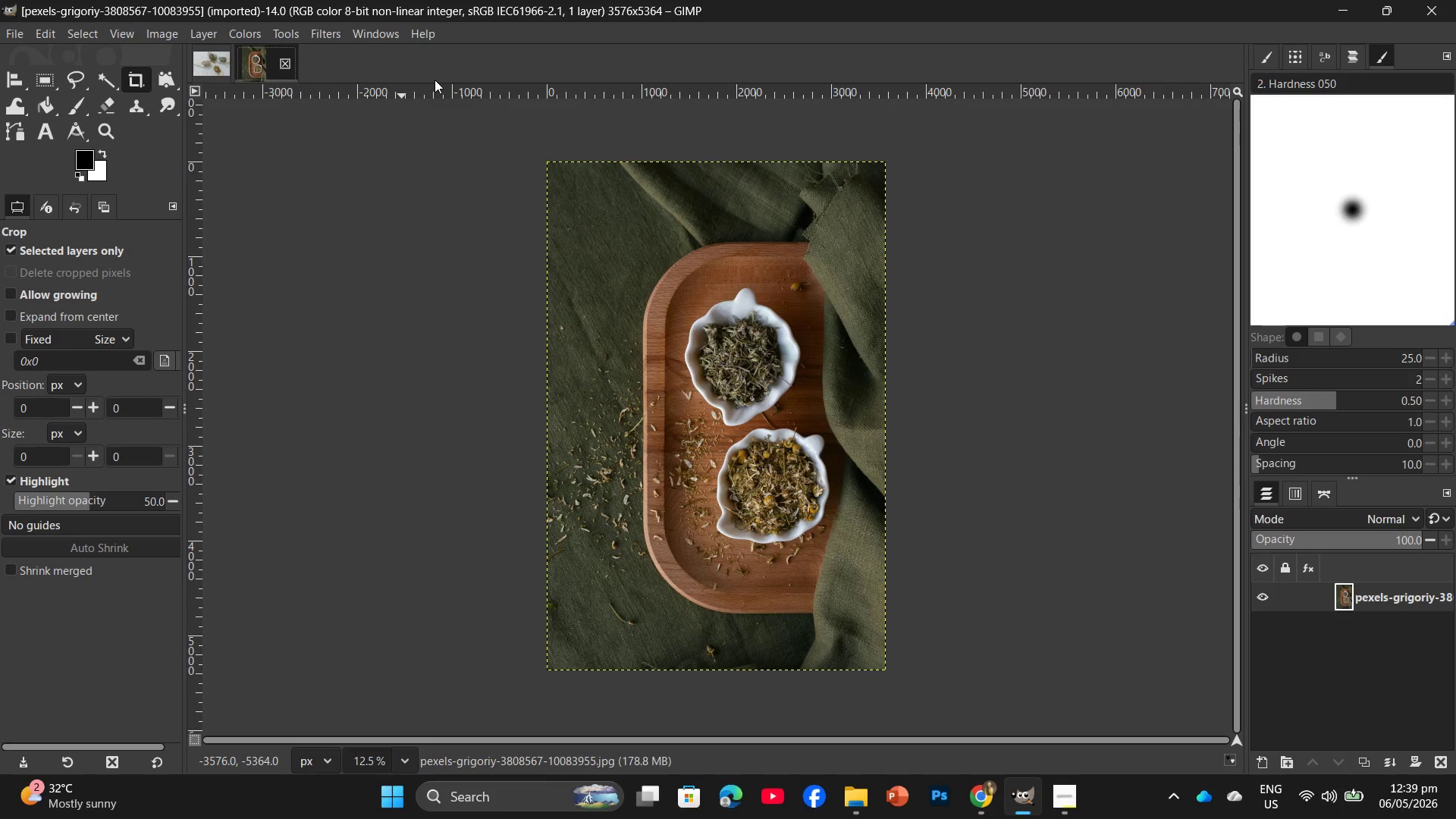 
wait(7.95)
 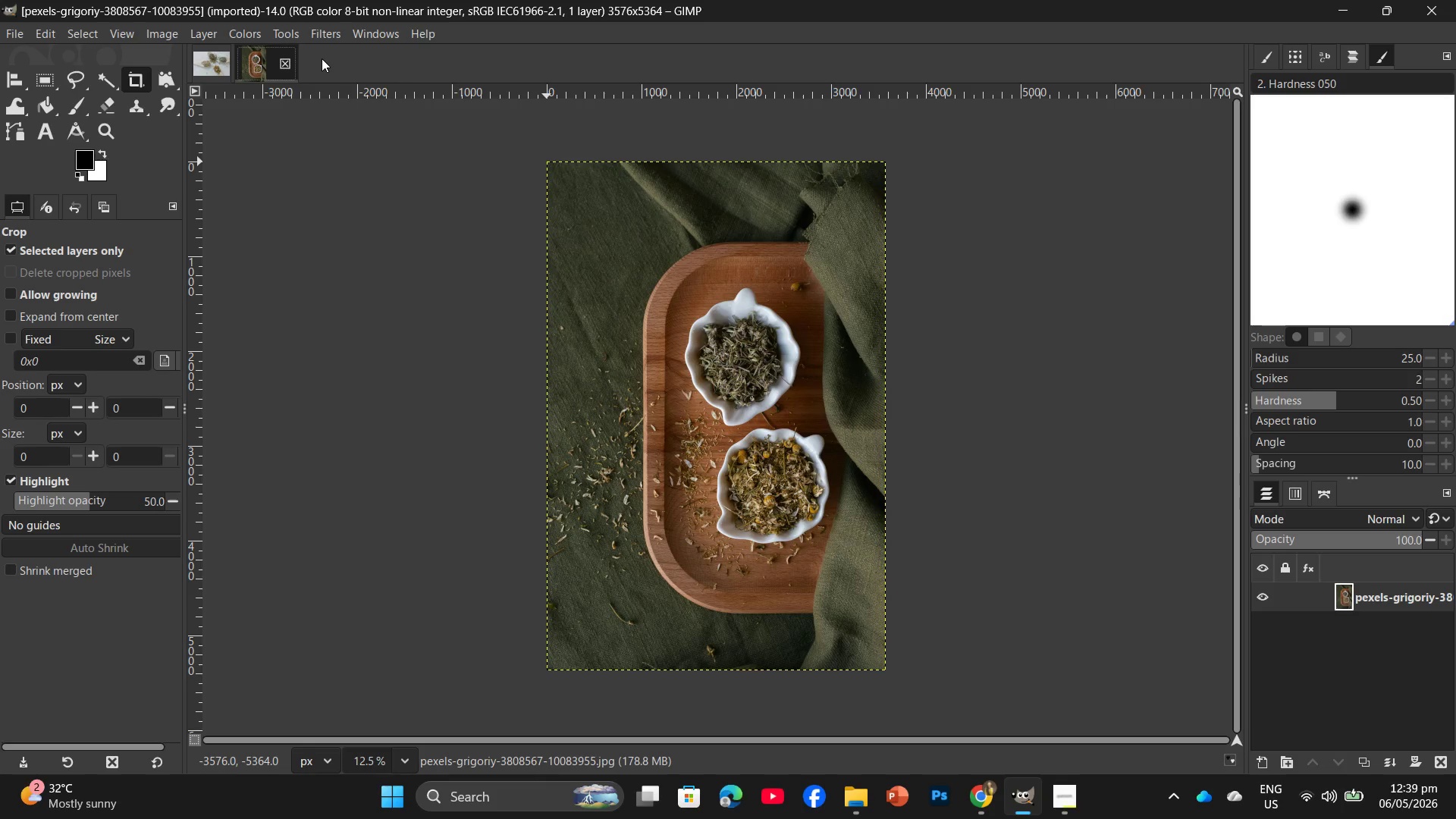 
left_click([225, 58])
 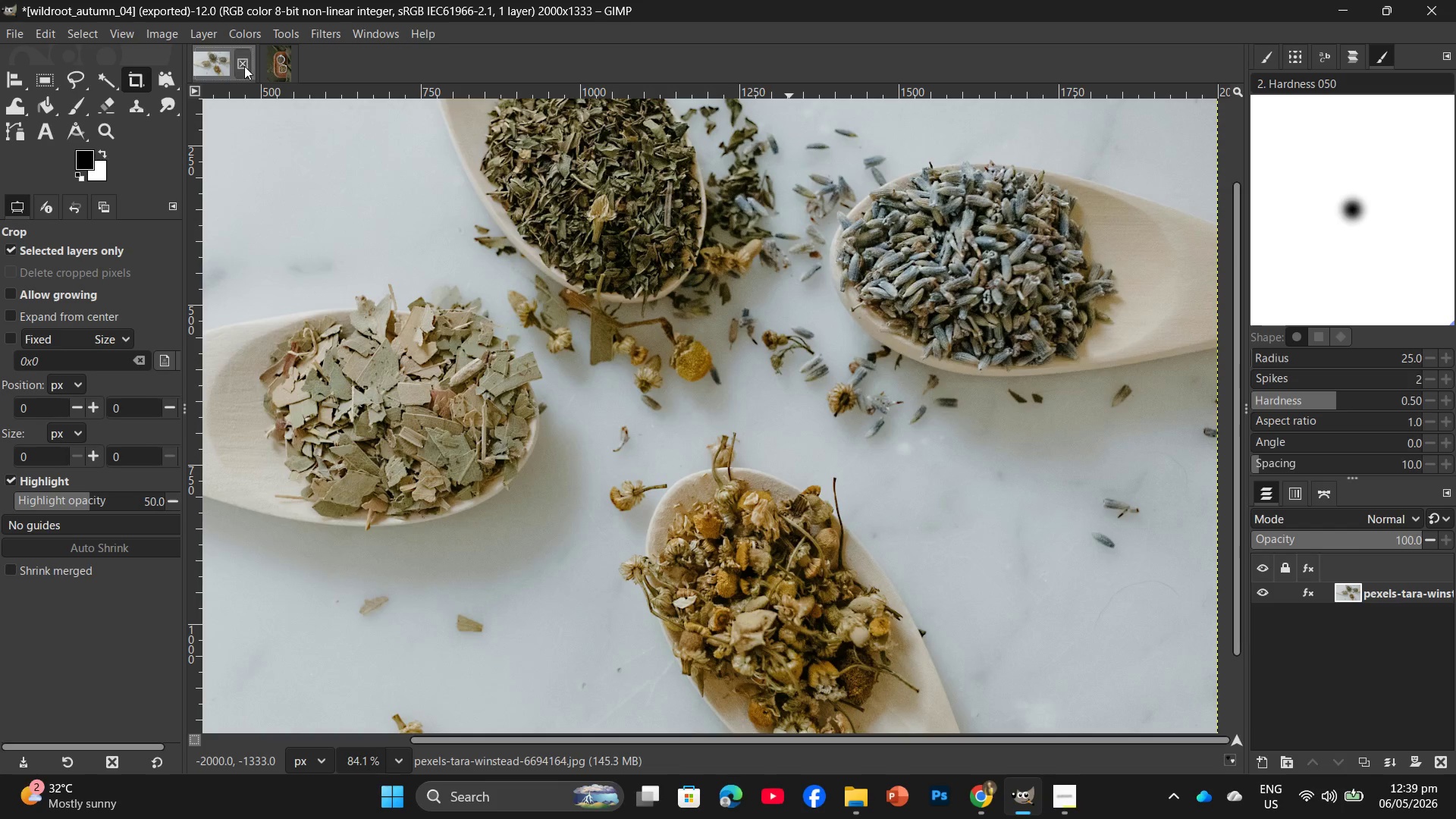 
left_click([244, 66])
 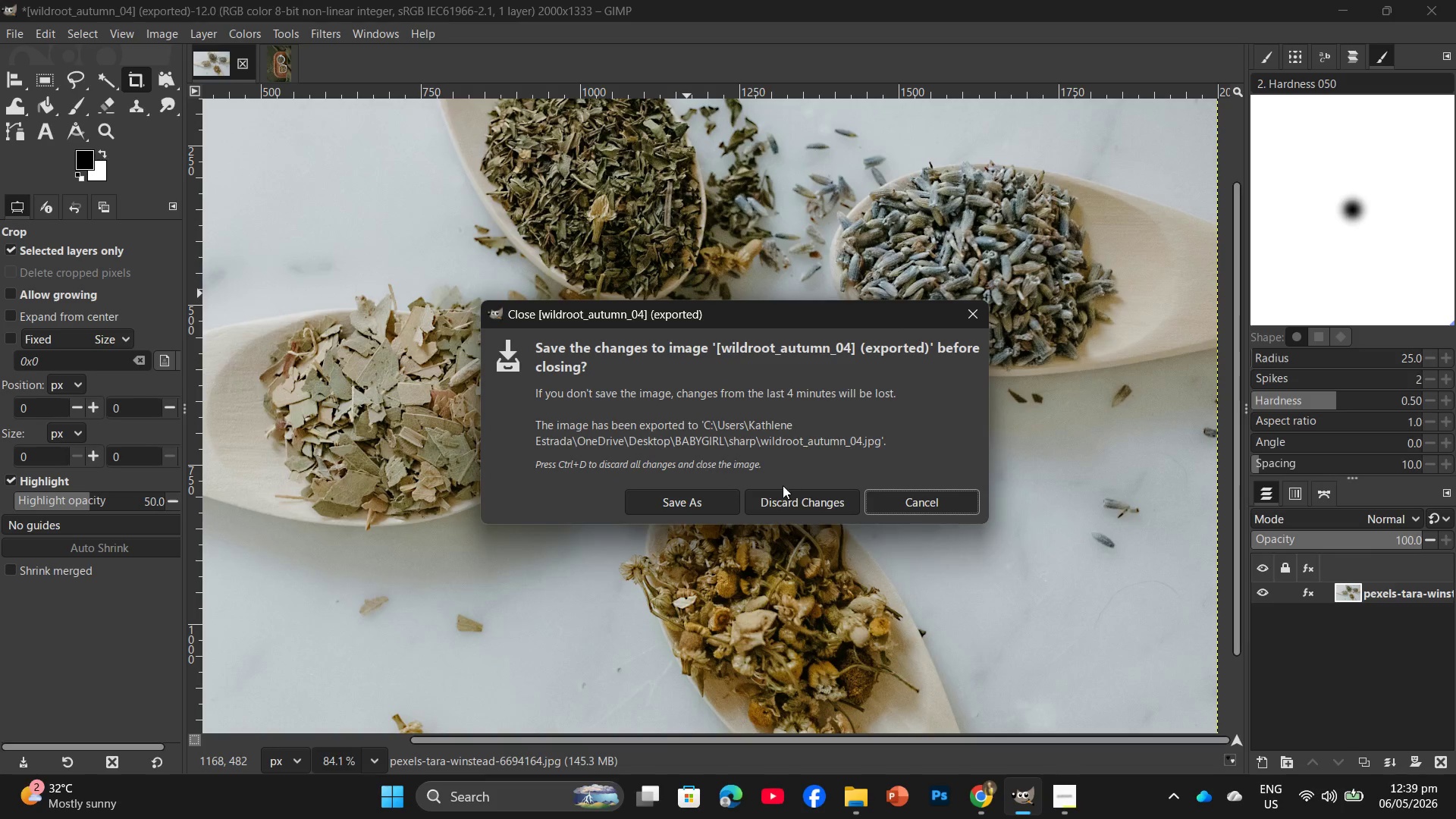 
left_click([785, 501])
 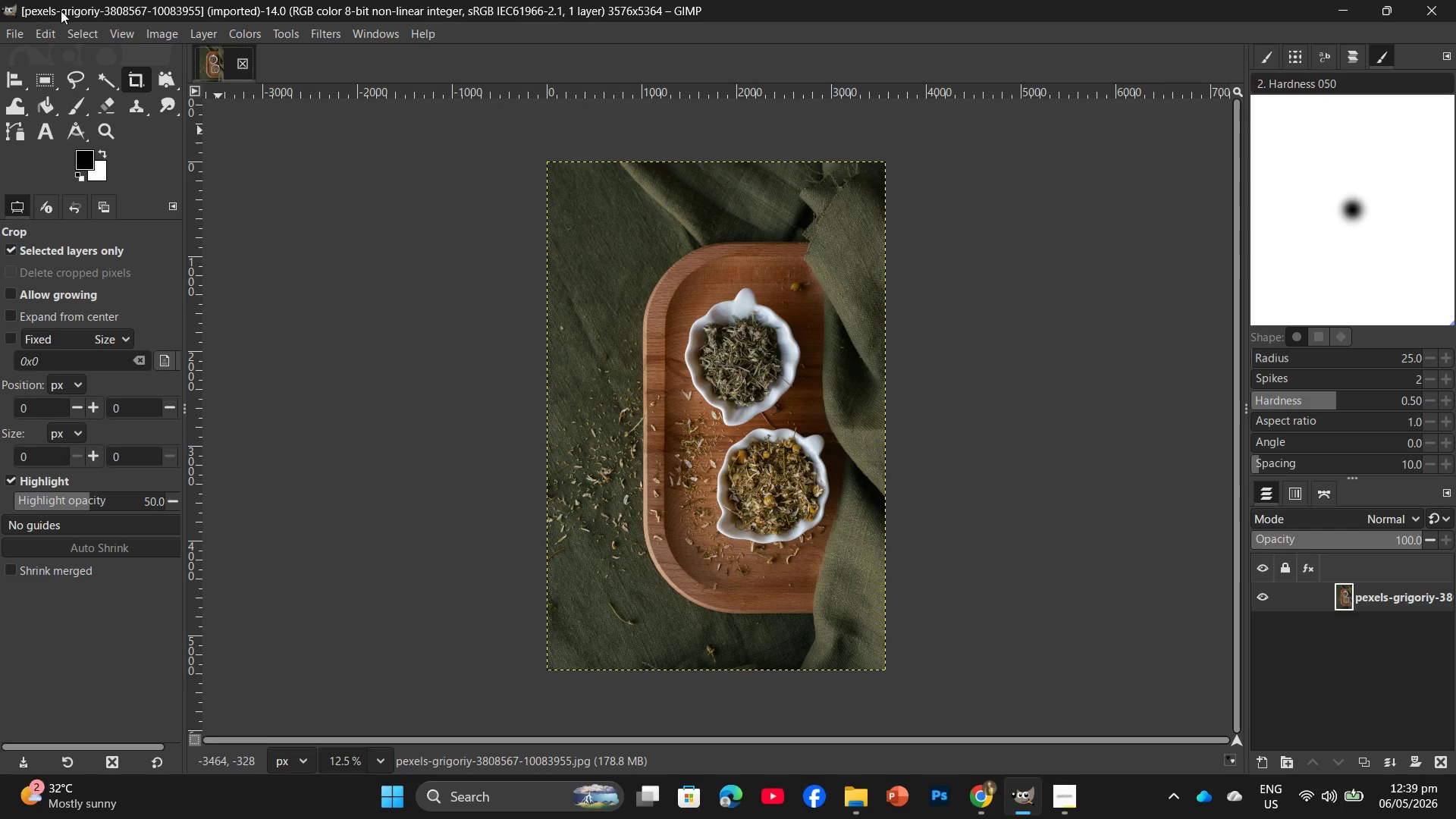 
left_click([168, 31])
 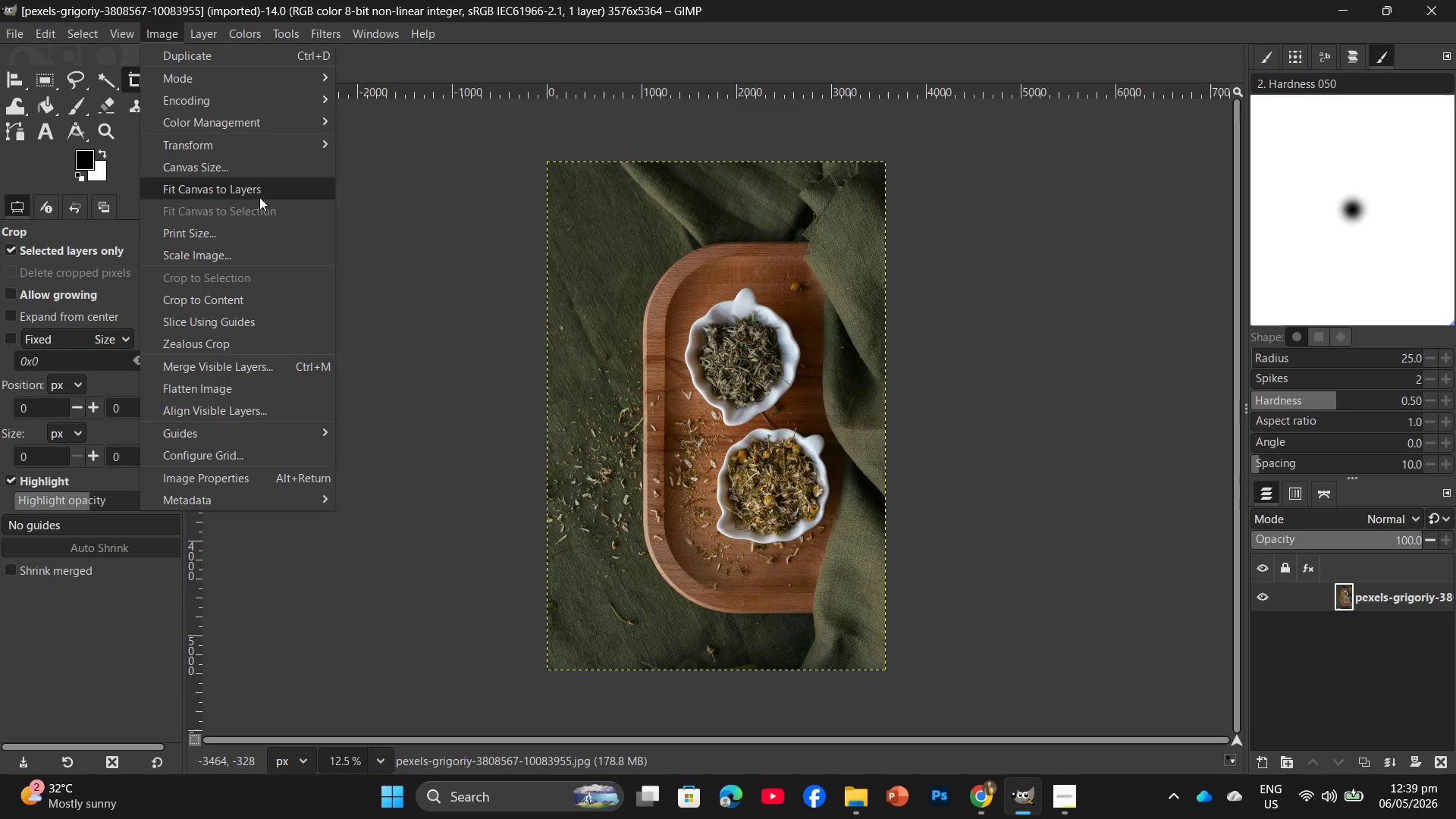 
left_click([256, 249])
 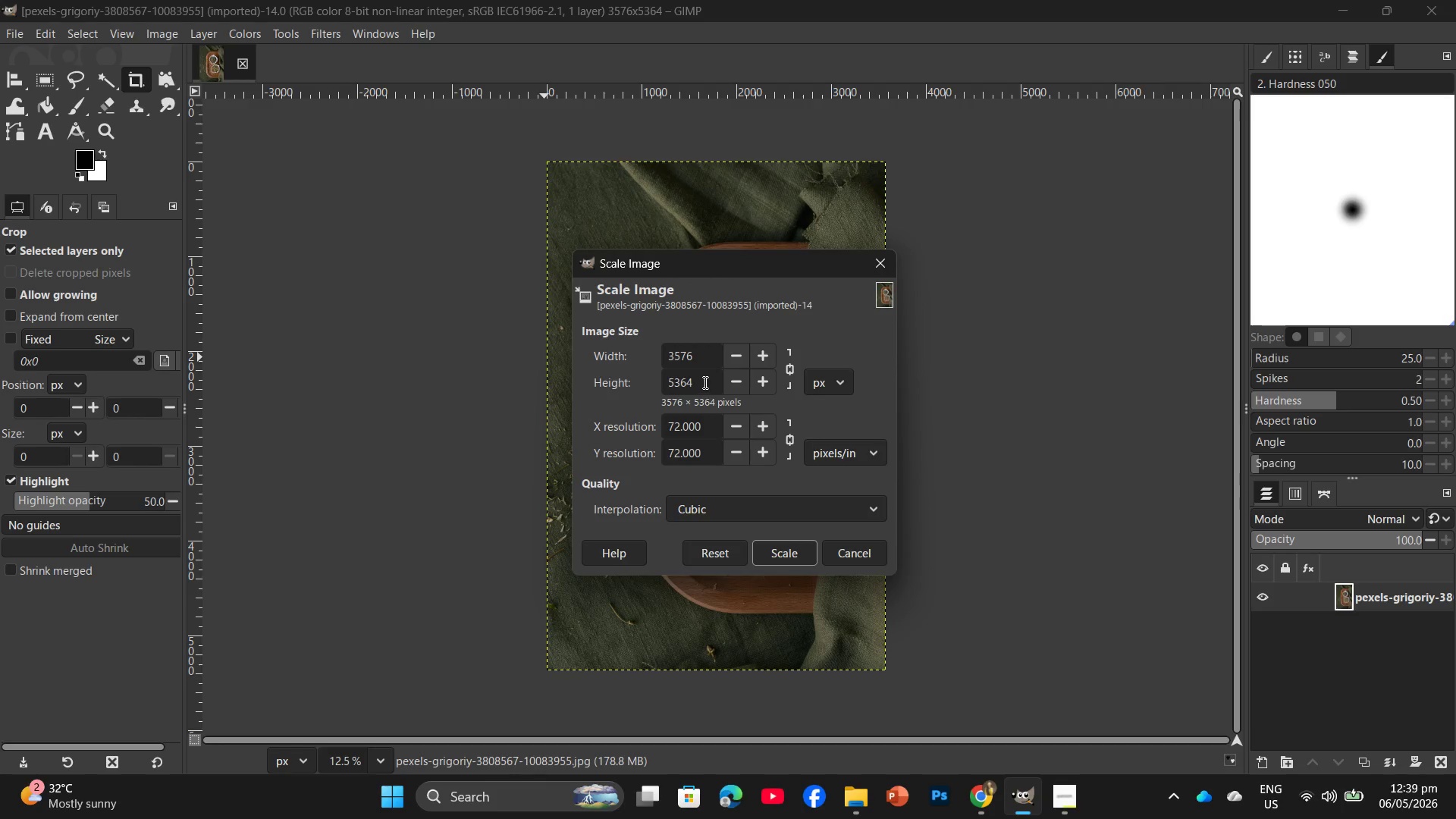 
left_click_drag(start_coordinate=[702, 381], to_coordinate=[633, 389])
 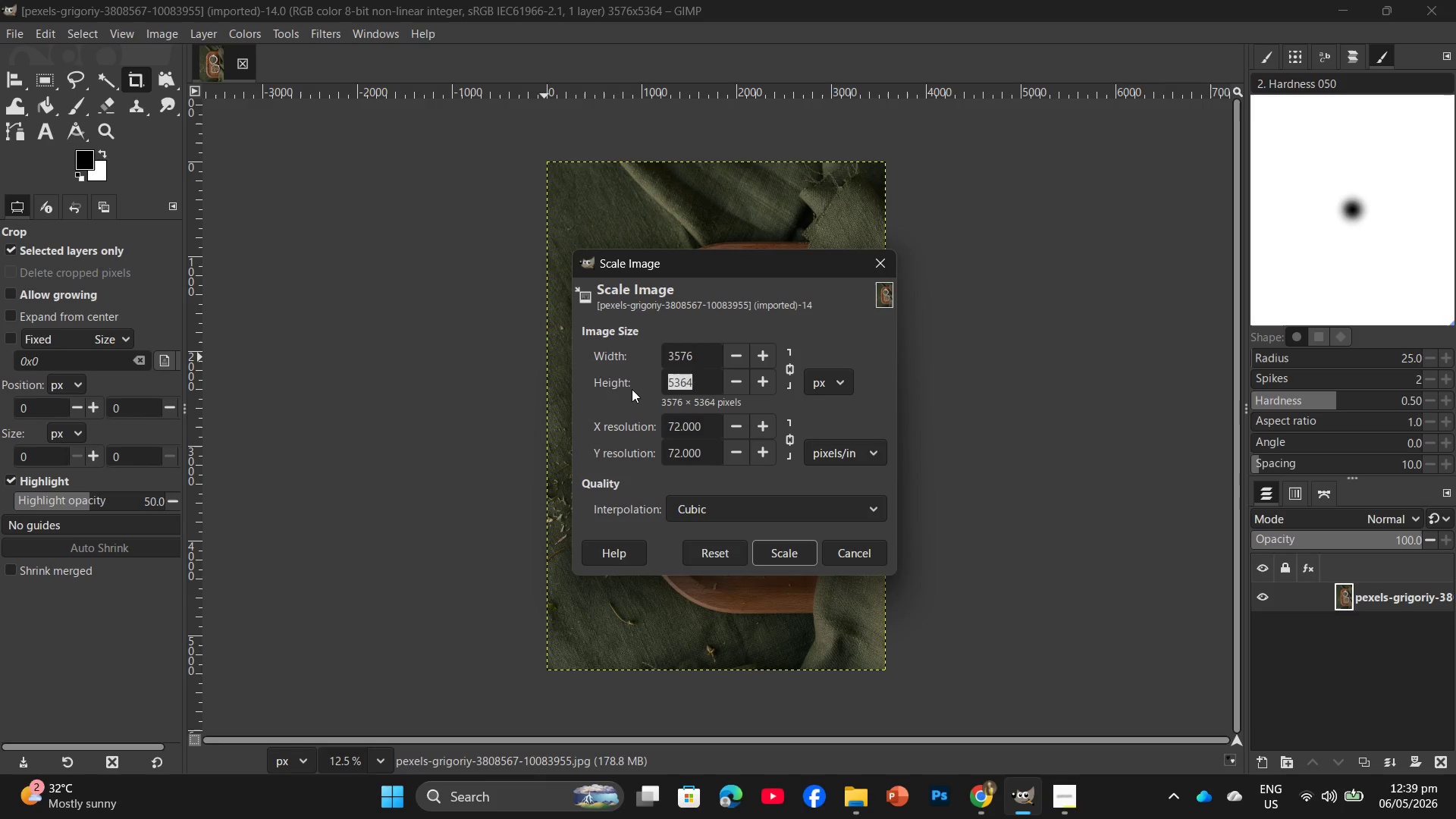 
key(Numpad2)
 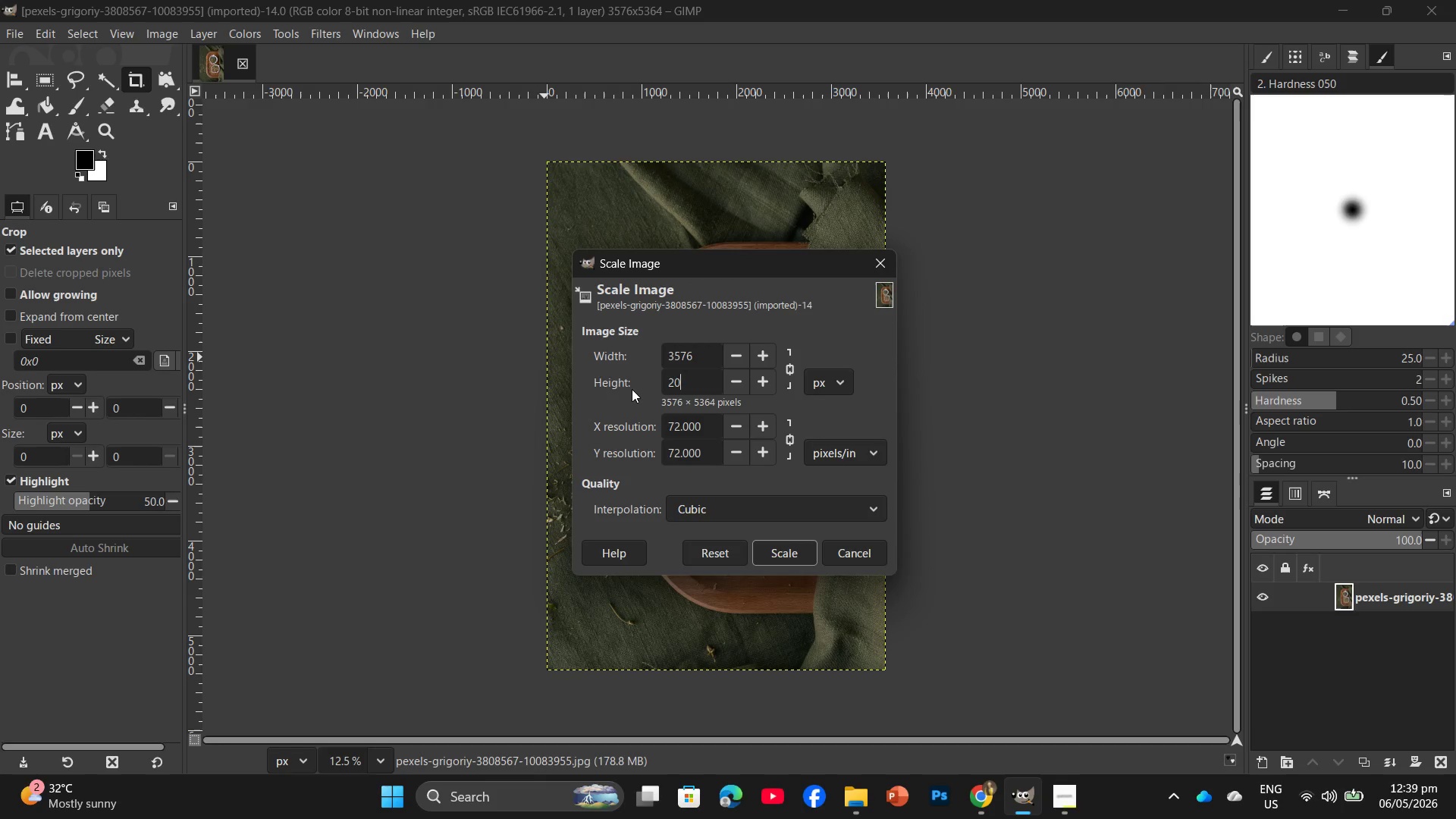 
key(Numpad0)
 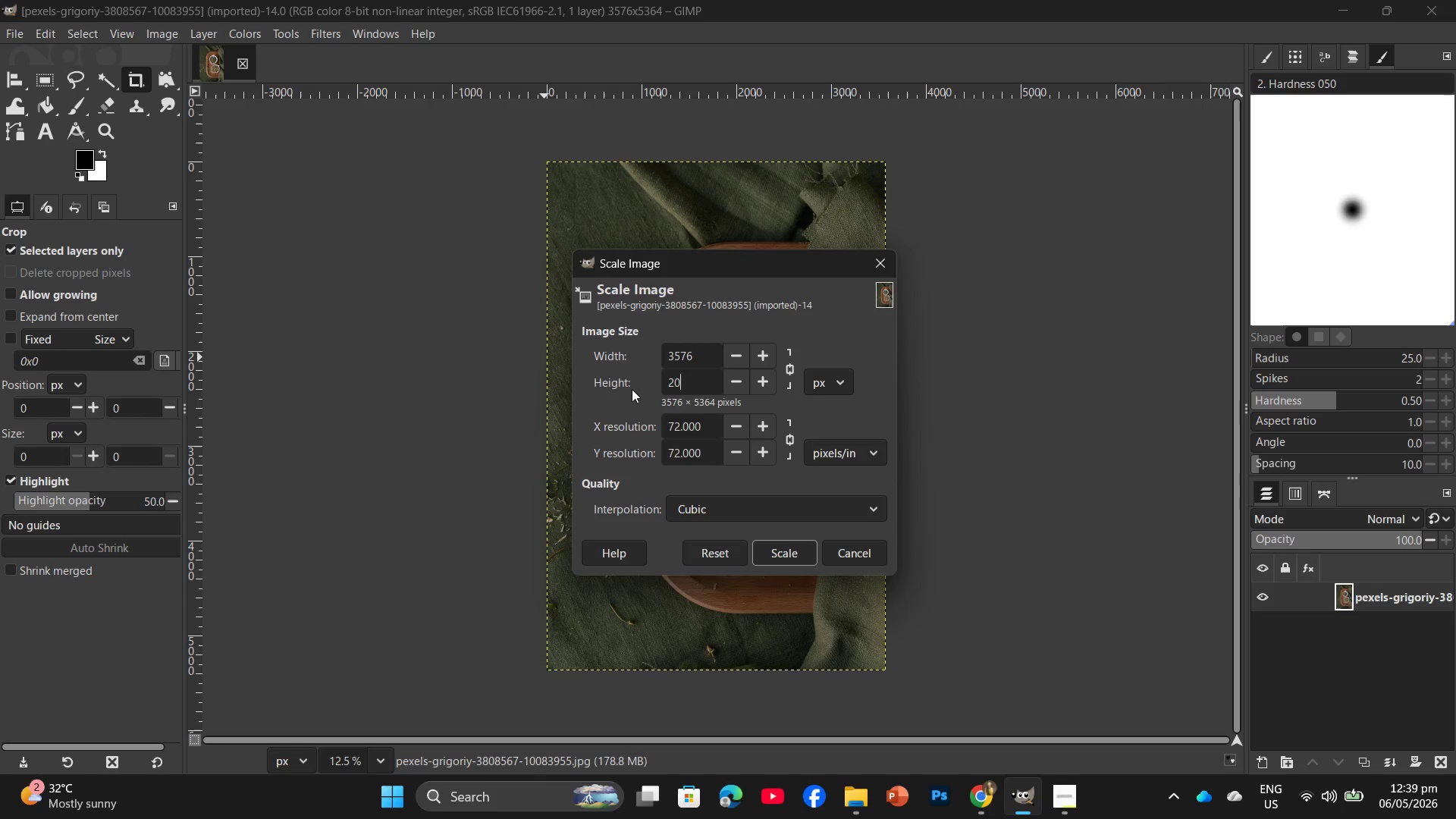 
key(Numpad0)
 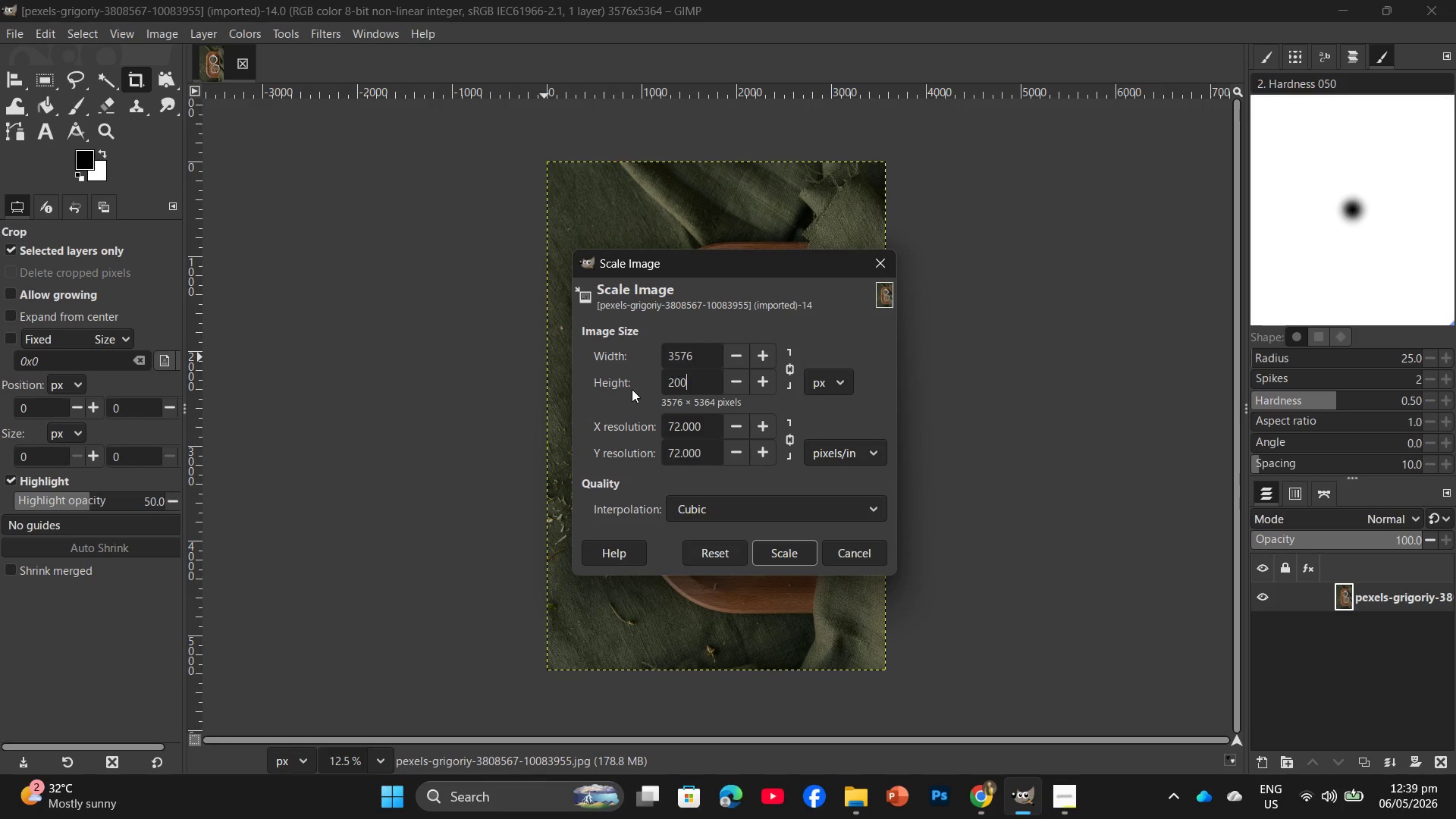 
key(Numpad0)
 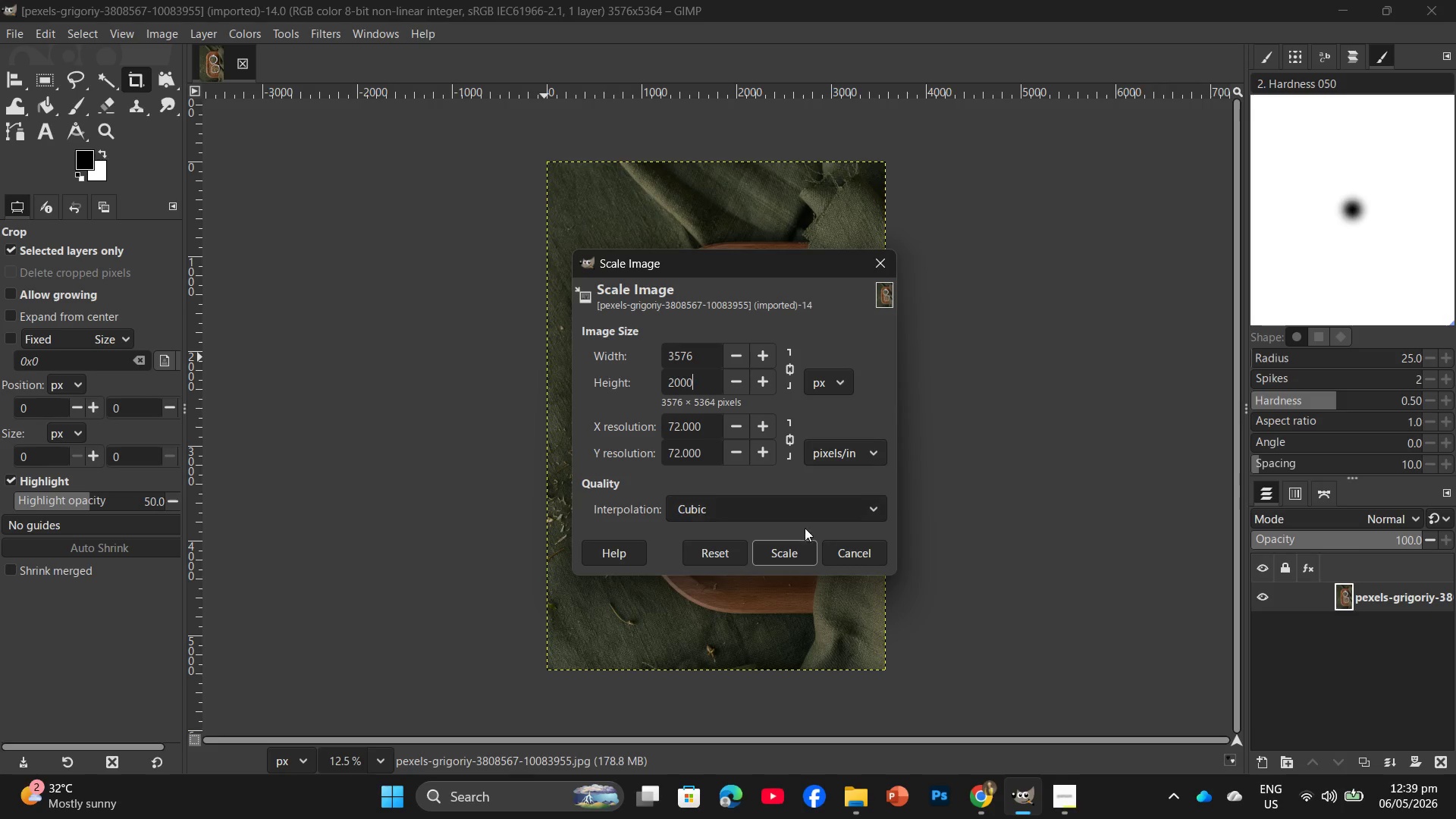 
left_click([786, 554])
 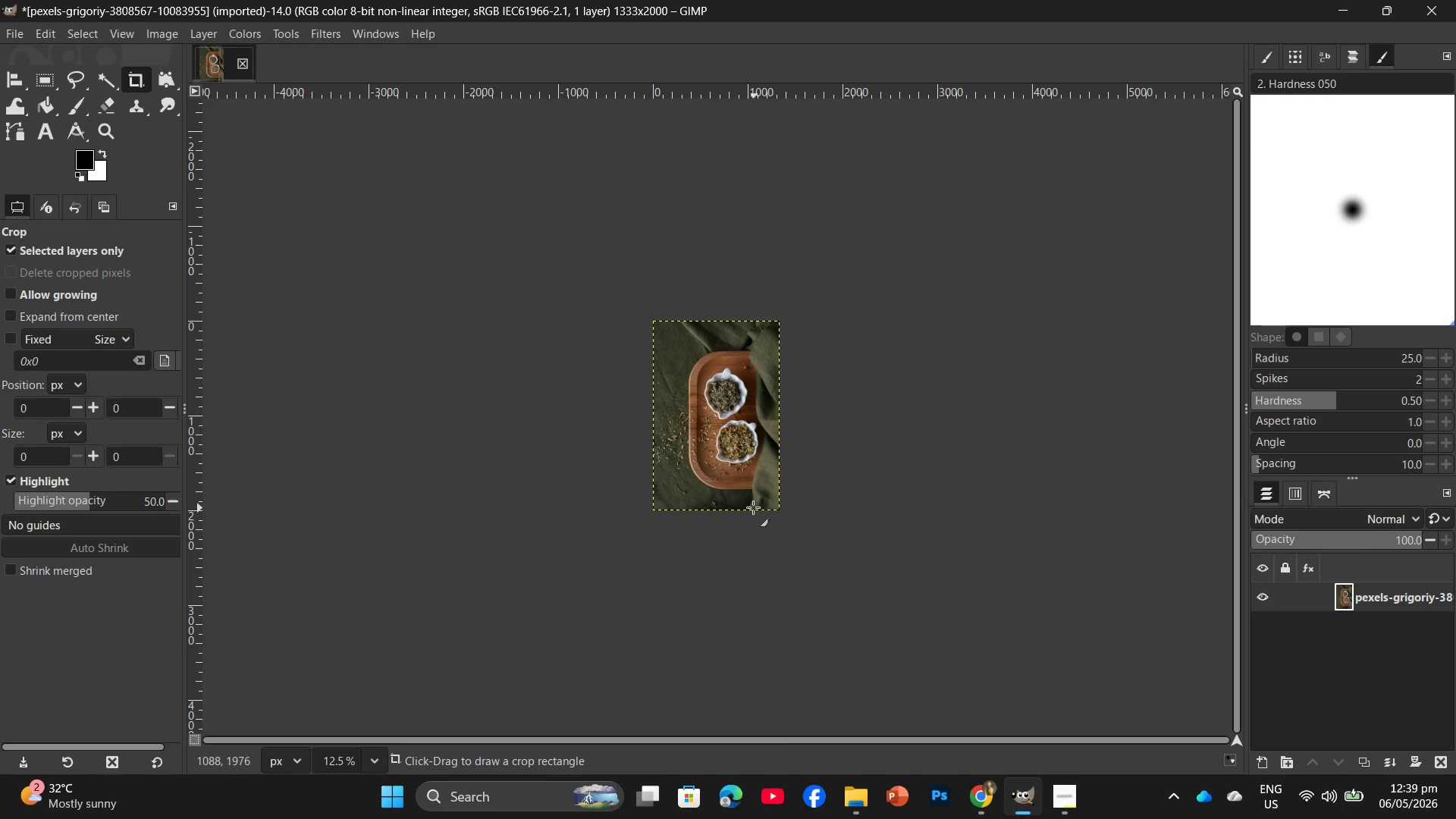 
hold_key(key=ControlLeft, duration=1.39)
 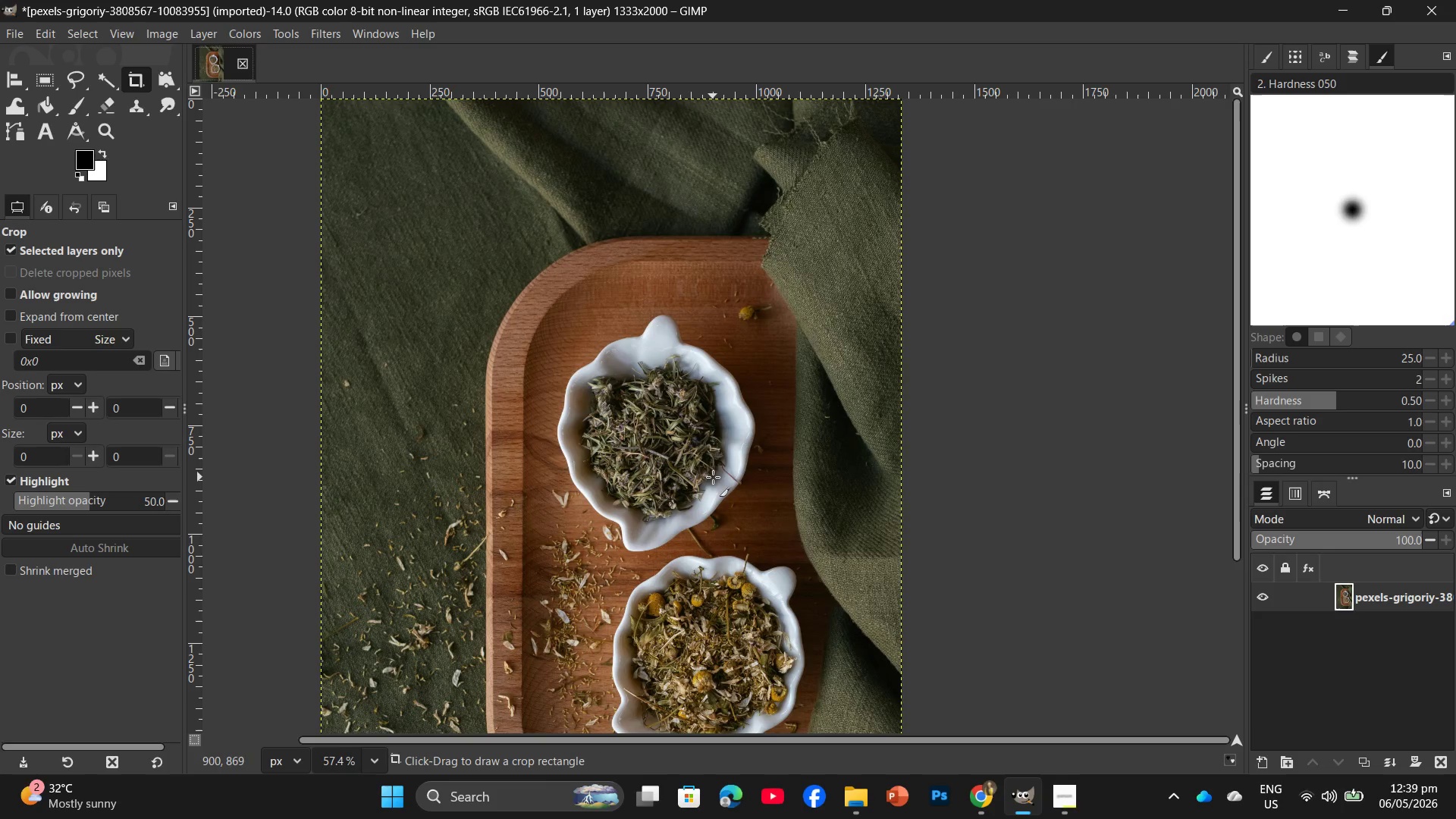 
hold_key(key=ControlLeft, duration=0.52)
 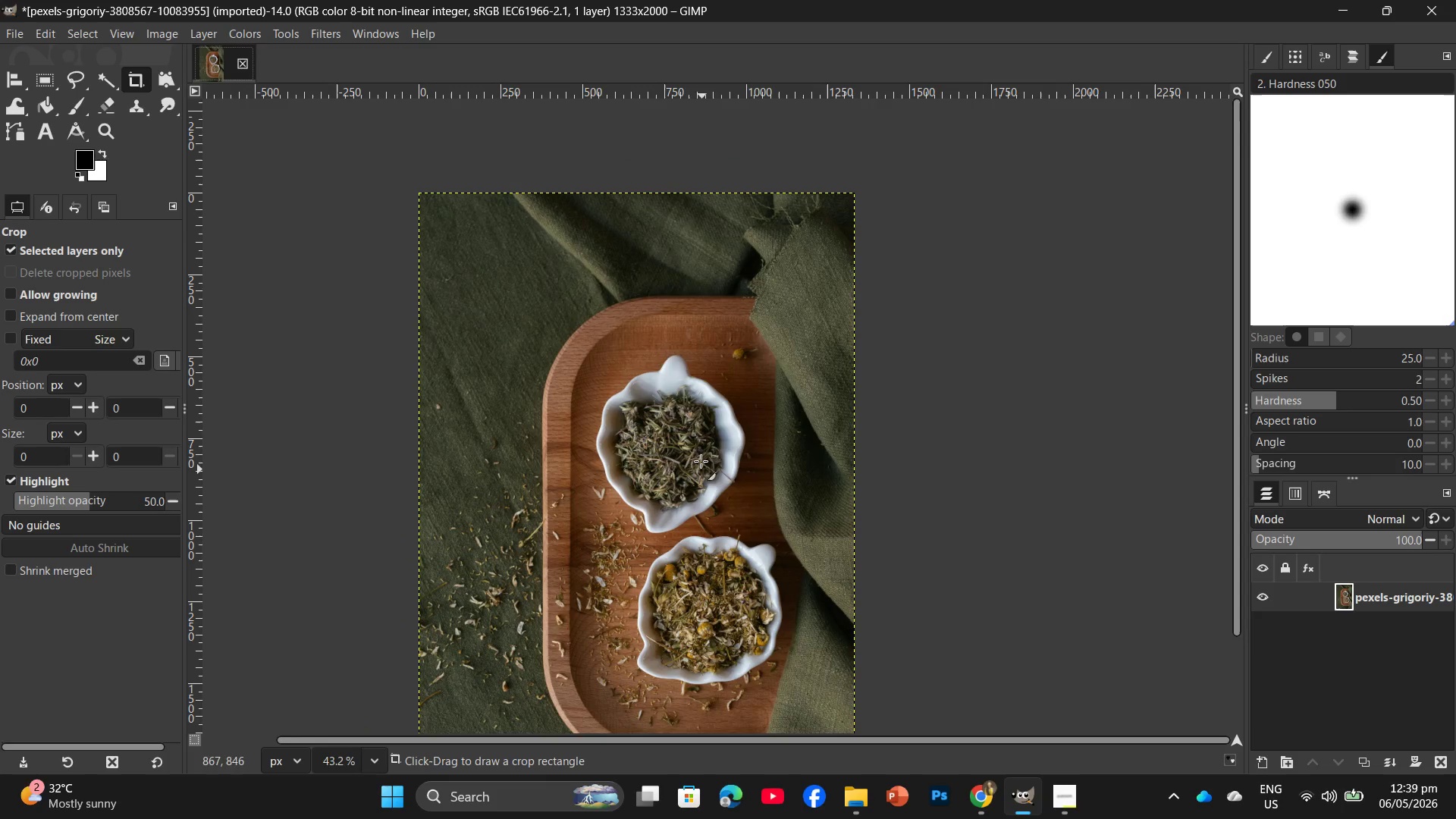 
scroll: coordinate [715, 470], scroll_direction: up, amount: 20.0
 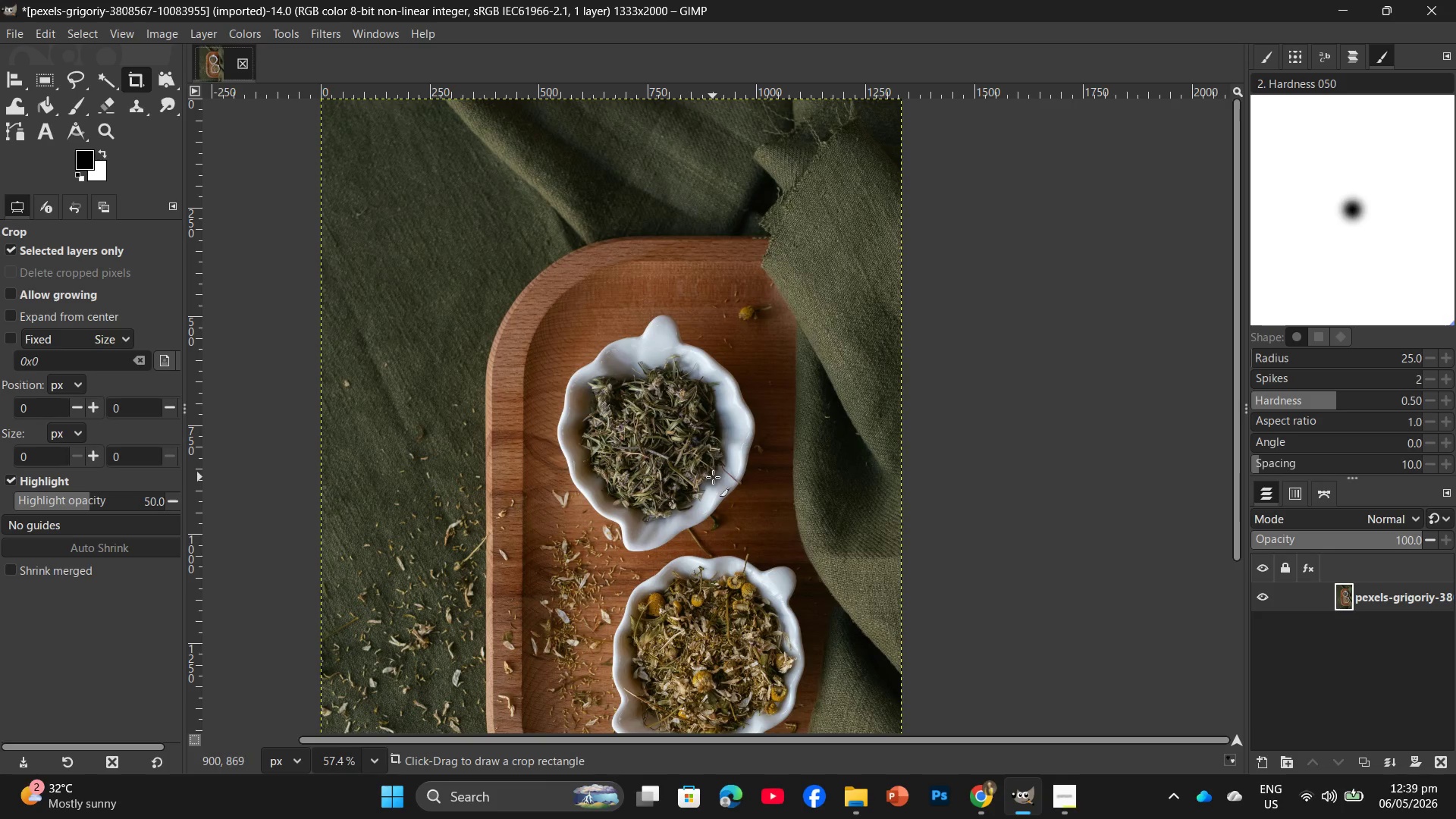 
scroll: coordinate [713, 477], scroll_direction: down, amount: 3.0
 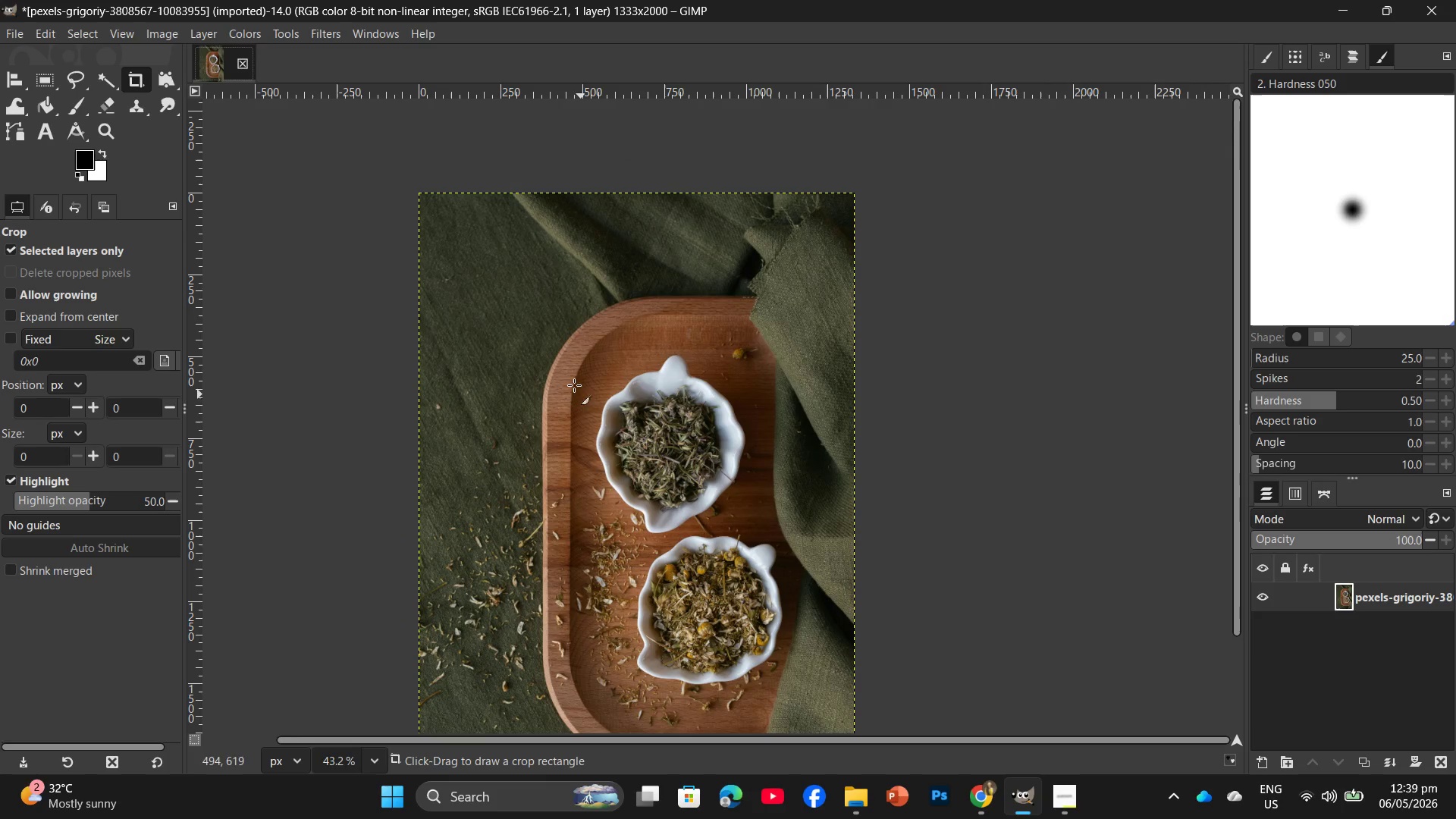 
left_click([331, 33])
 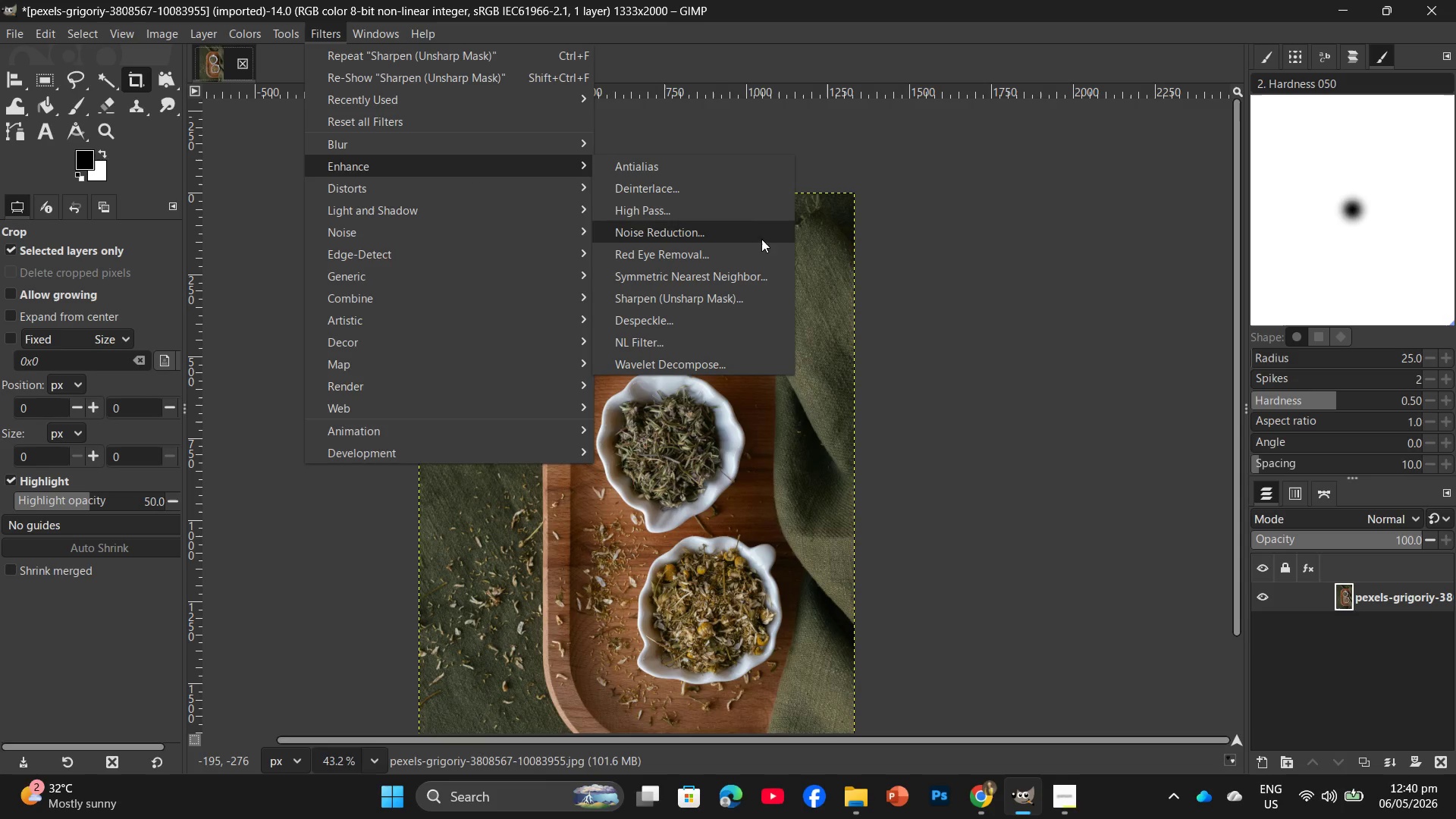 
left_click([730, 297])
 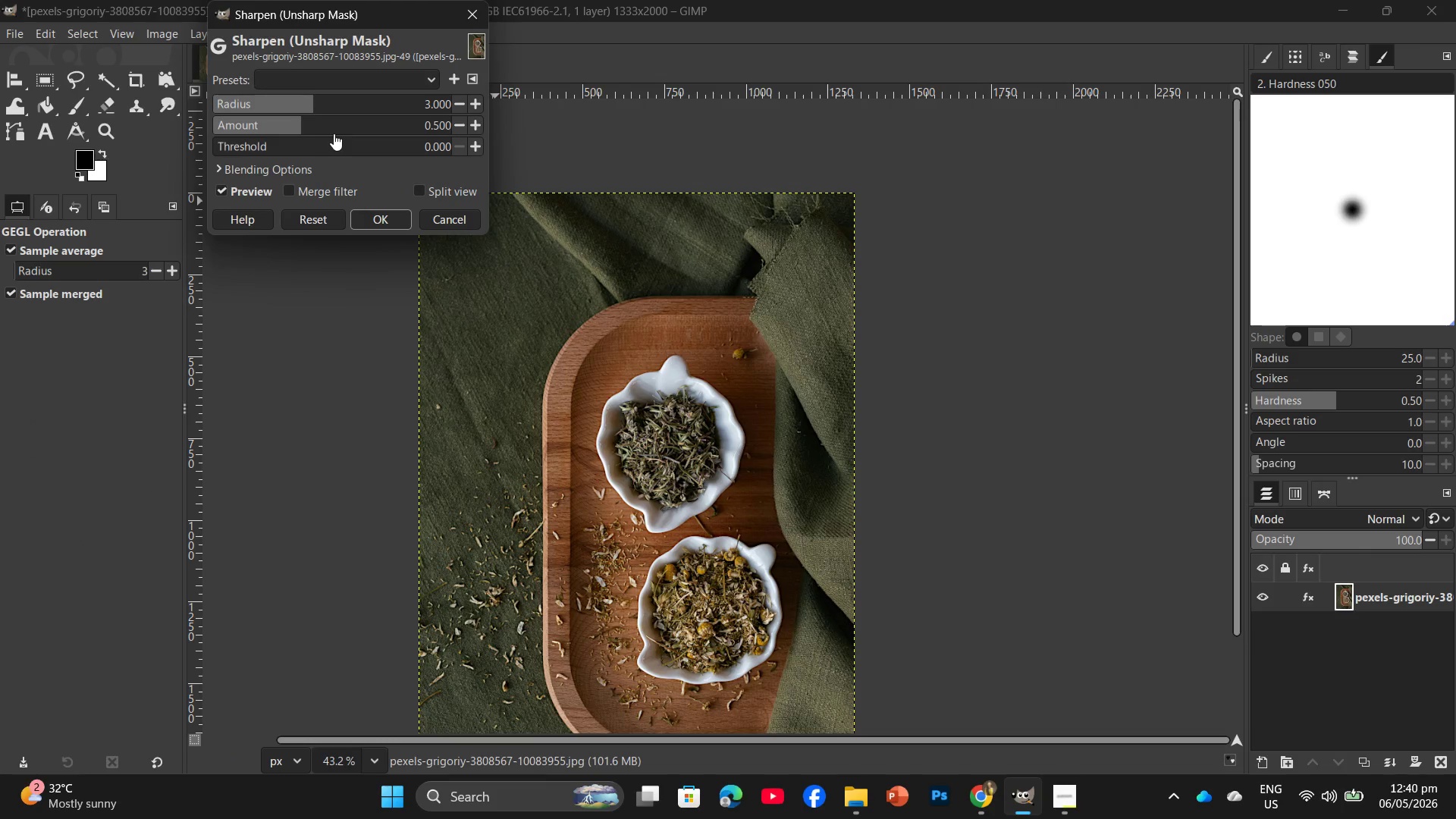 
wait(7.75)
 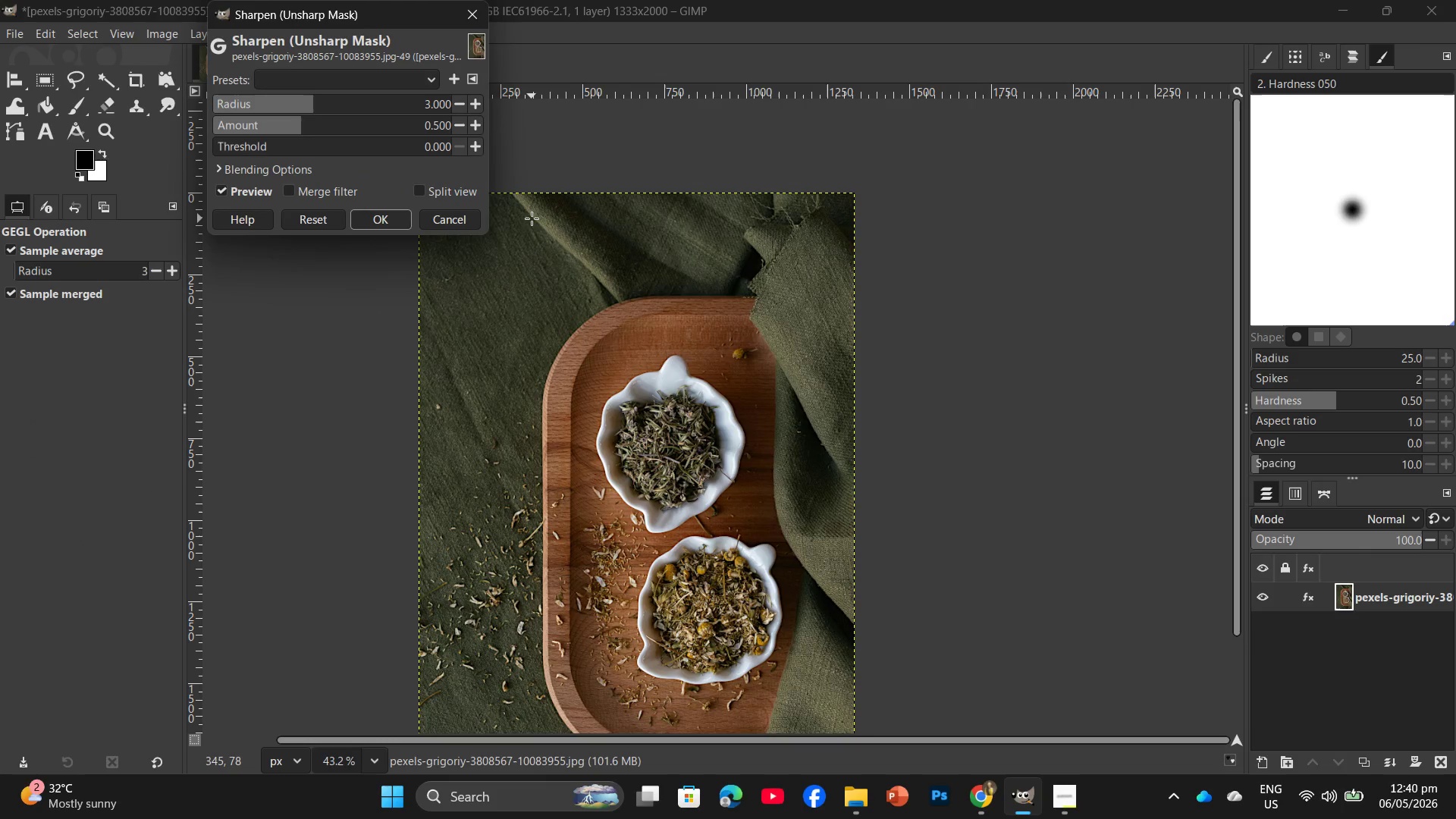 
left_click_drag(start_coordinate=[300, 124], to_coordinate=[348, 135])
 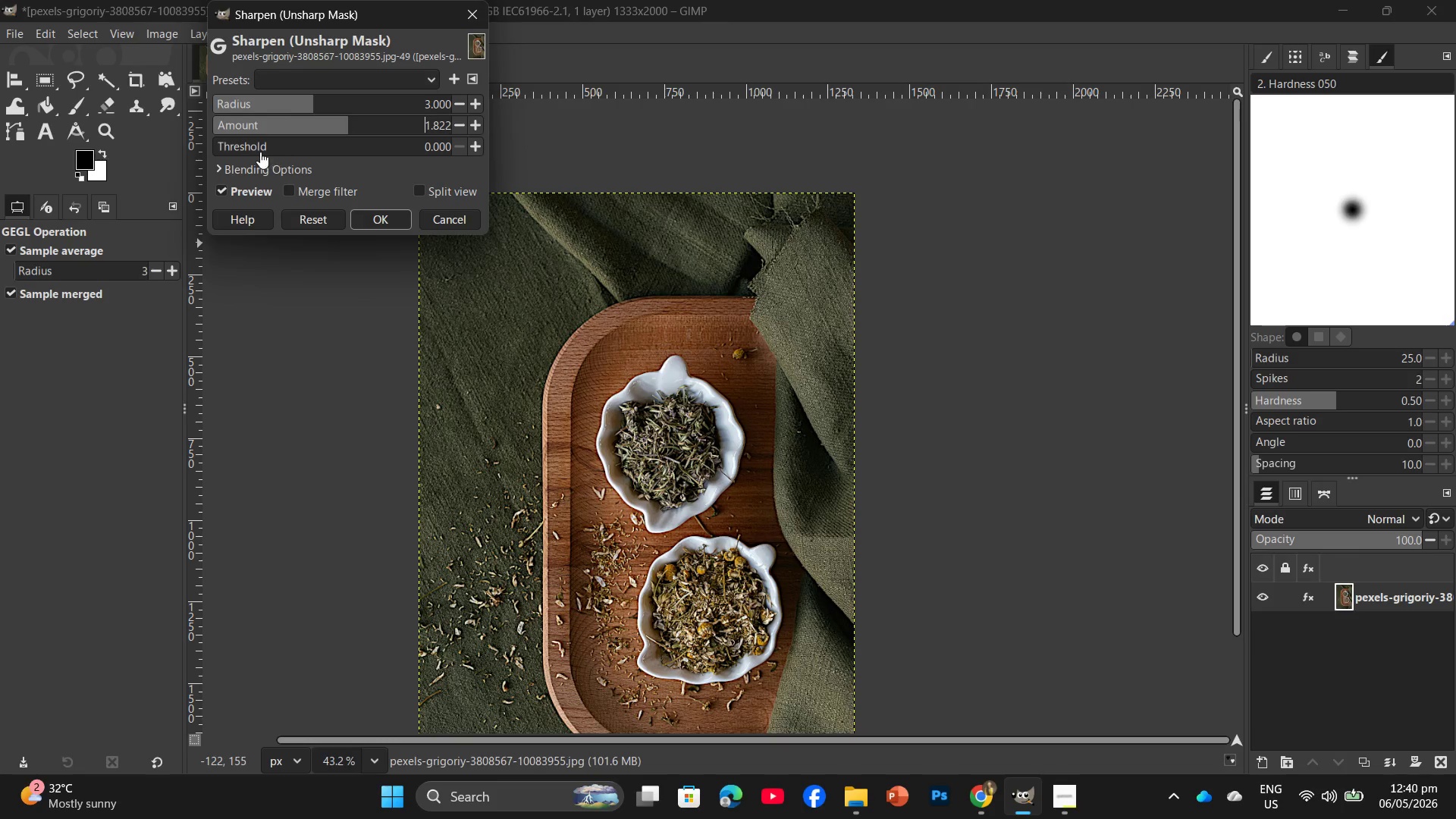 
left_click_drag(start_coordinate=[222, 149], to_coordinate=[419, 202])
 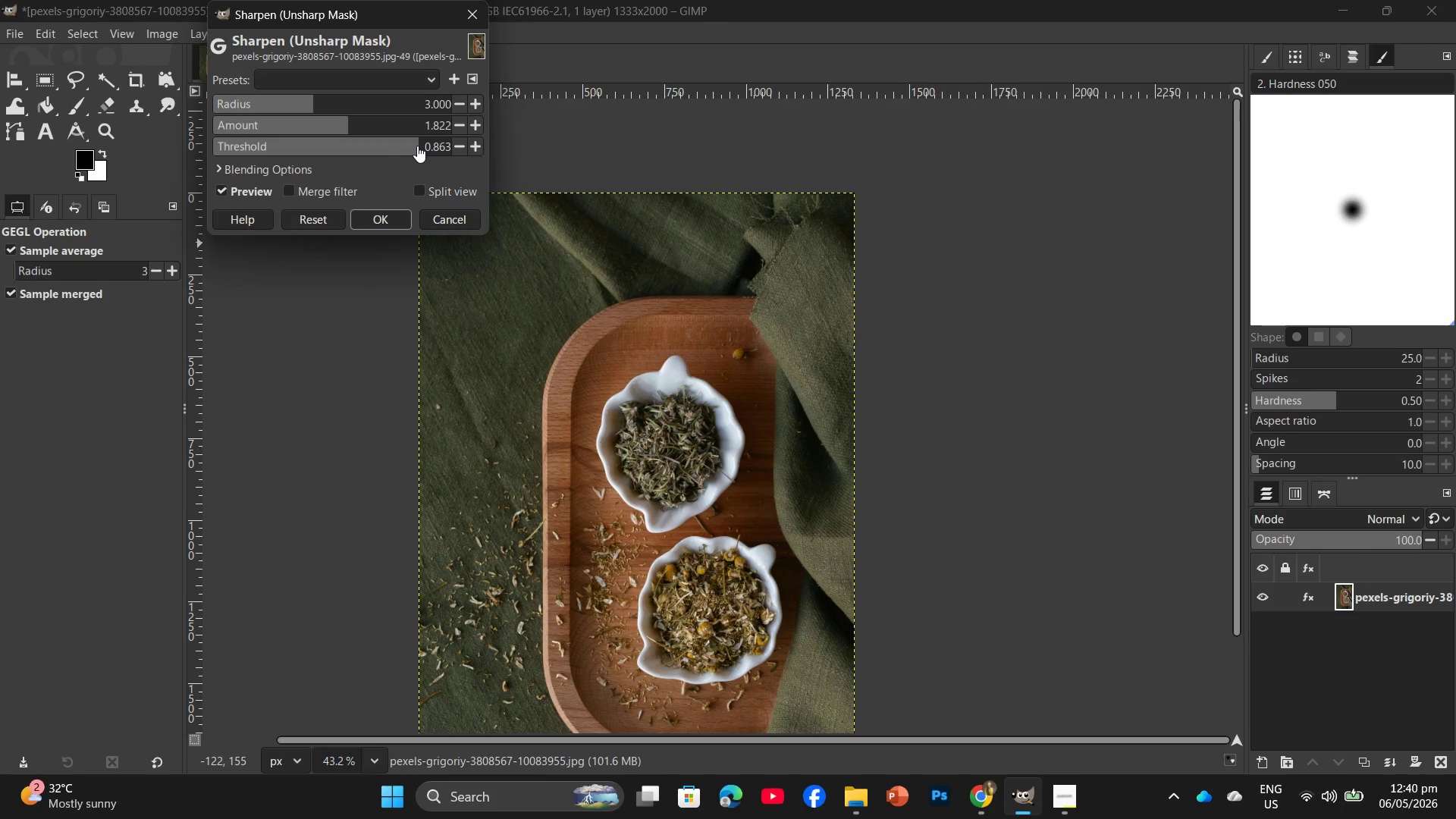 
left_click_drag(start_coordinate=[417, 146], to_coordinate=[290, 171])
 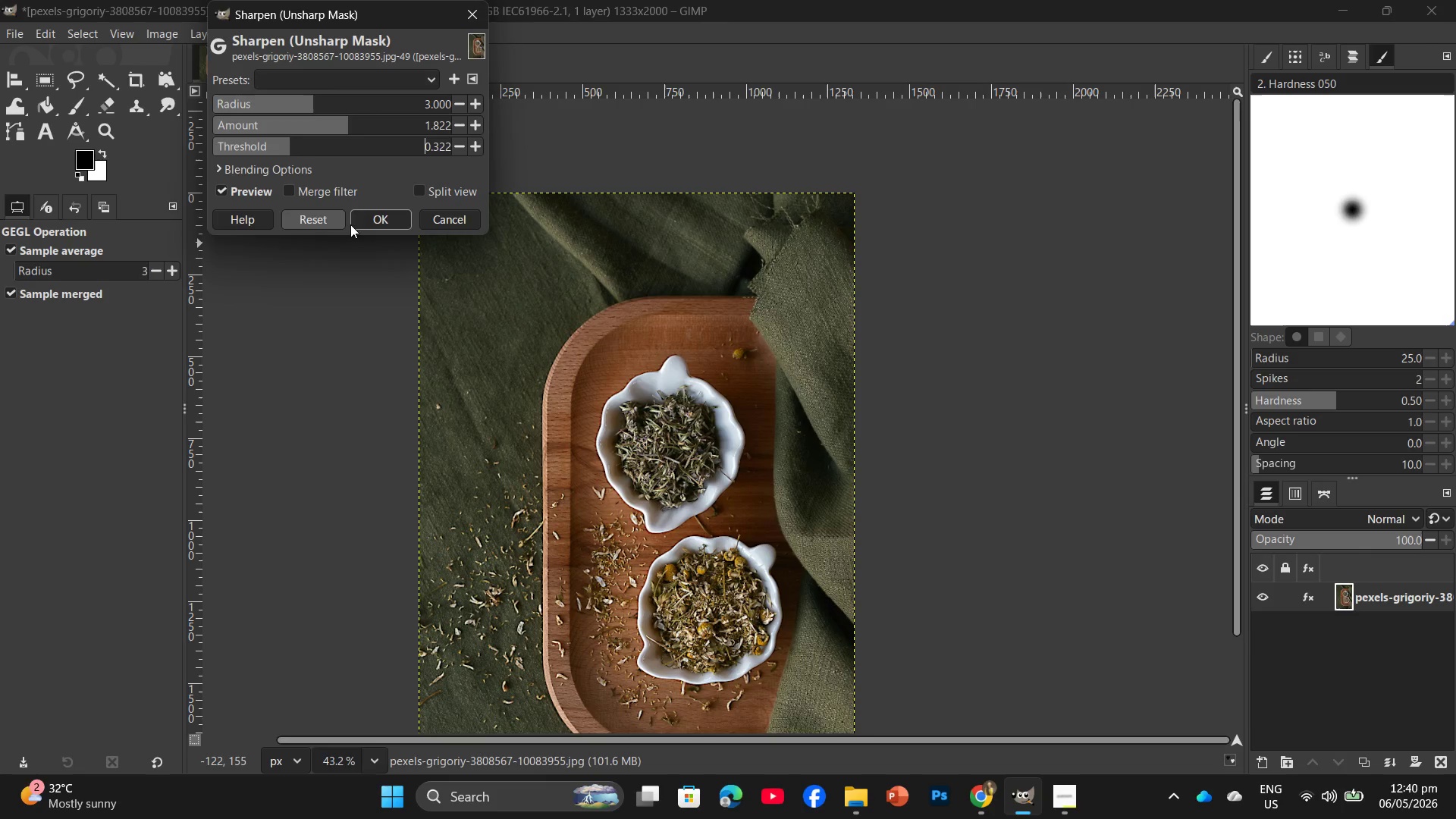 
left_click([367, 218])
 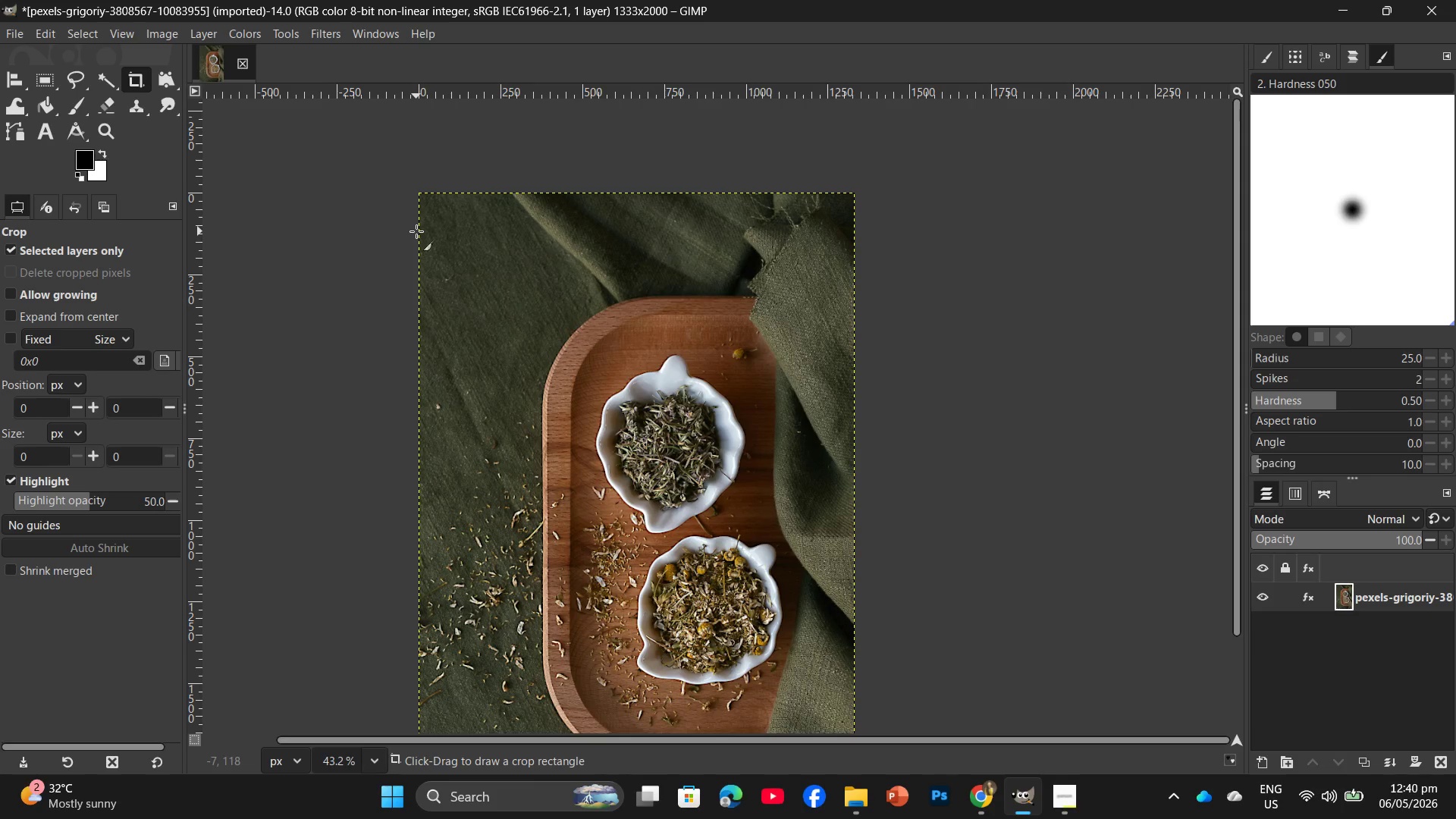 
wait(7.12)
 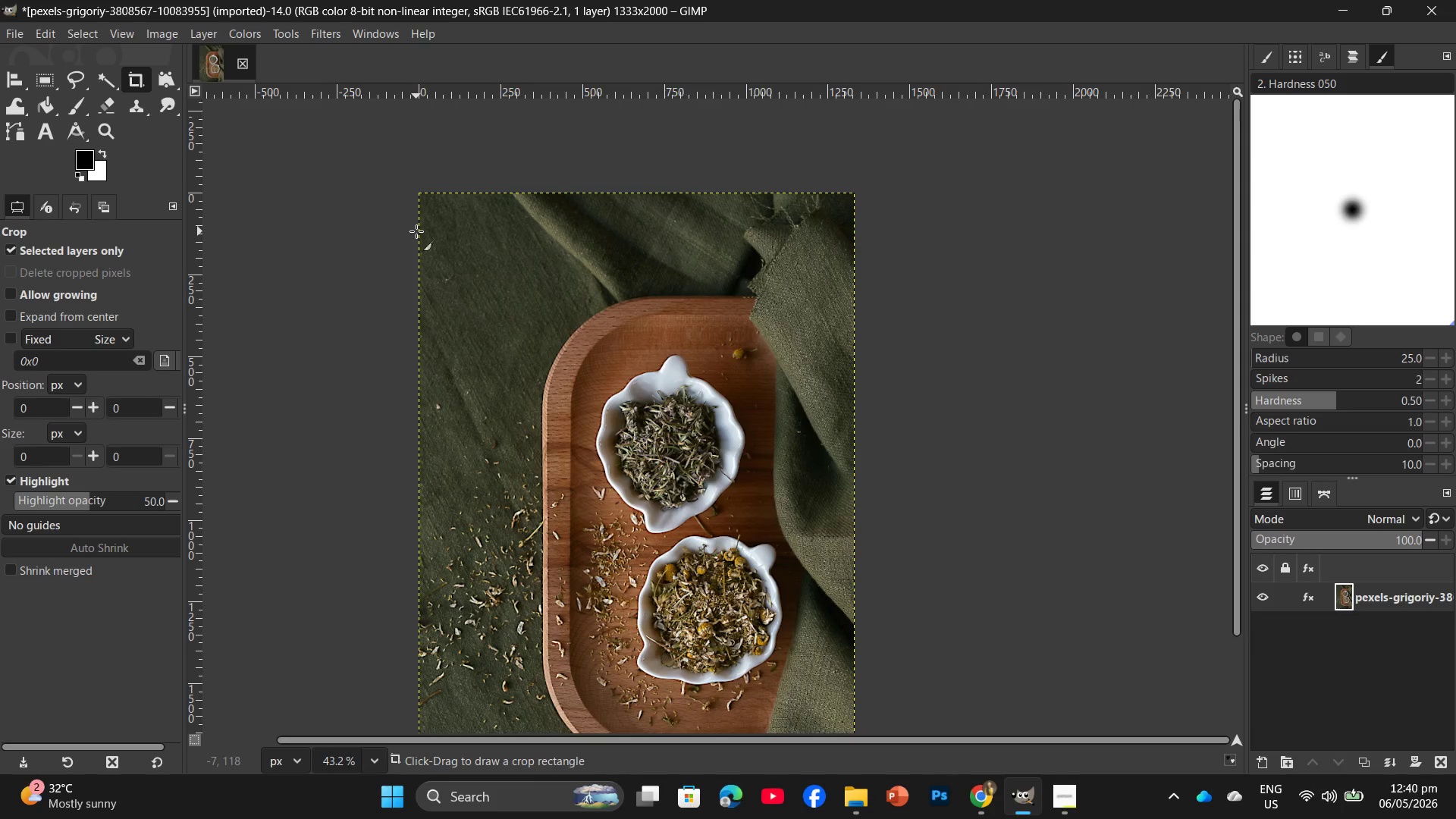 
key(Control+Shift+E)
 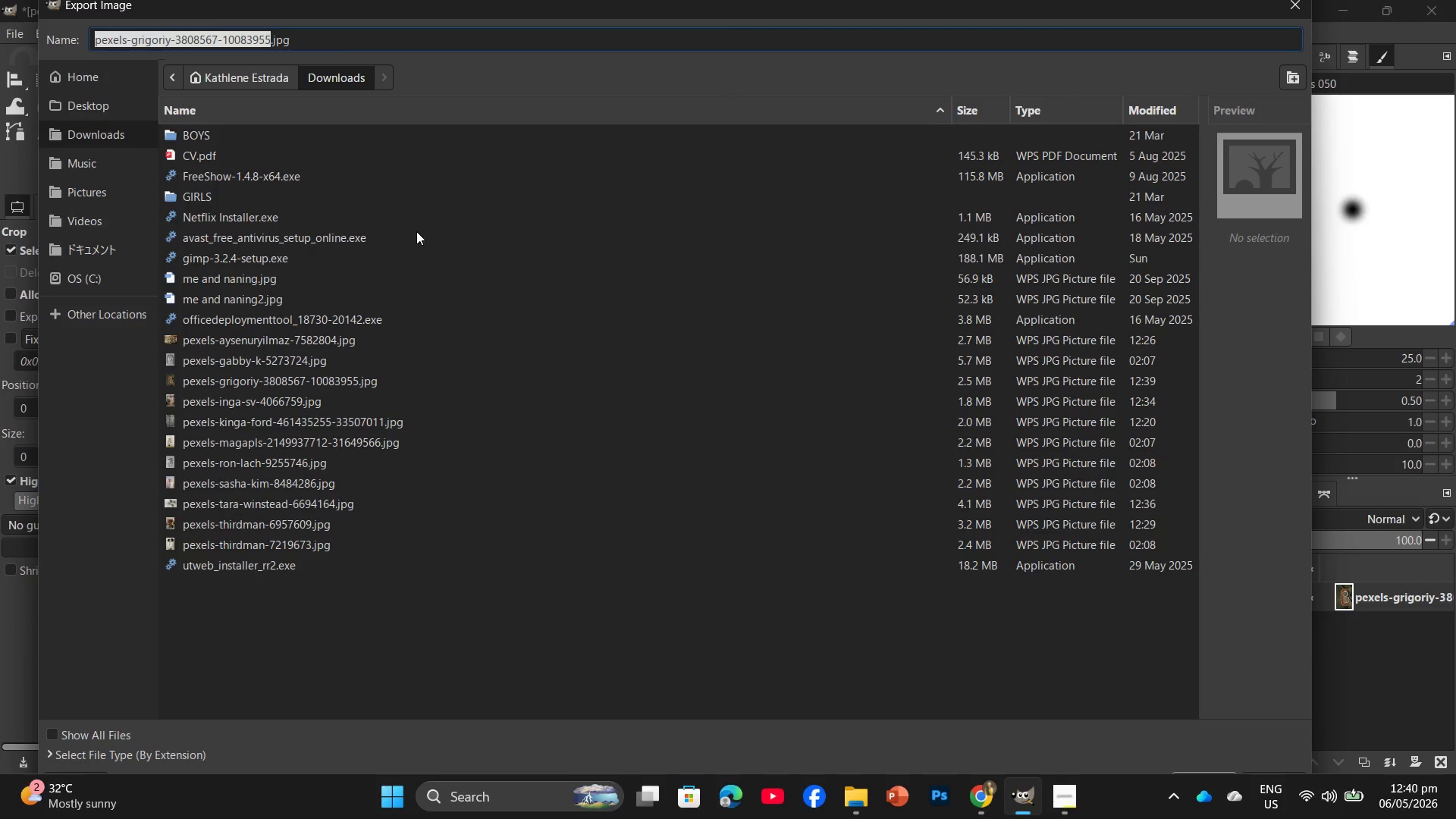 
mouse_move([88, 101])
 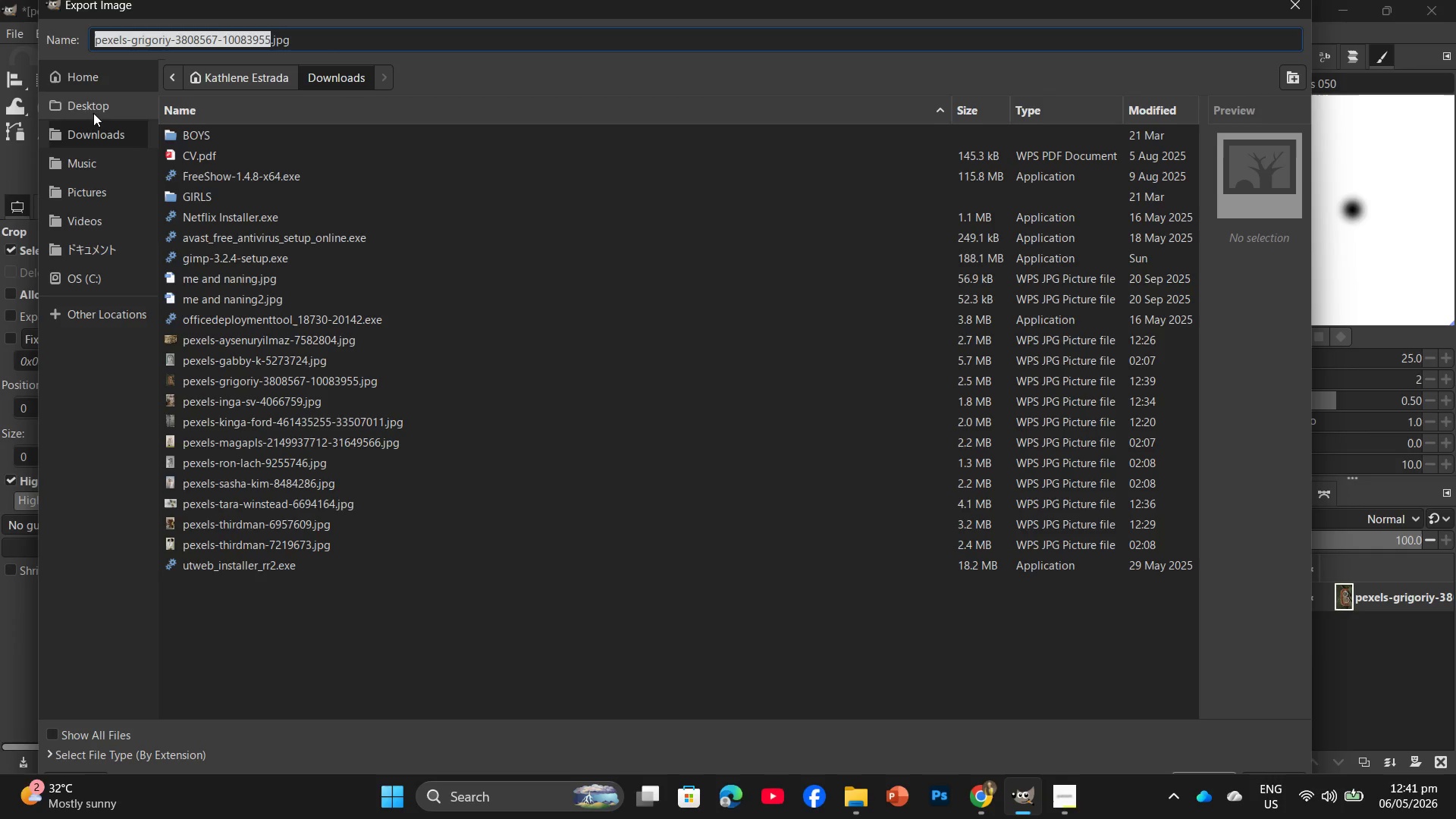 
left_click([93, 99])
 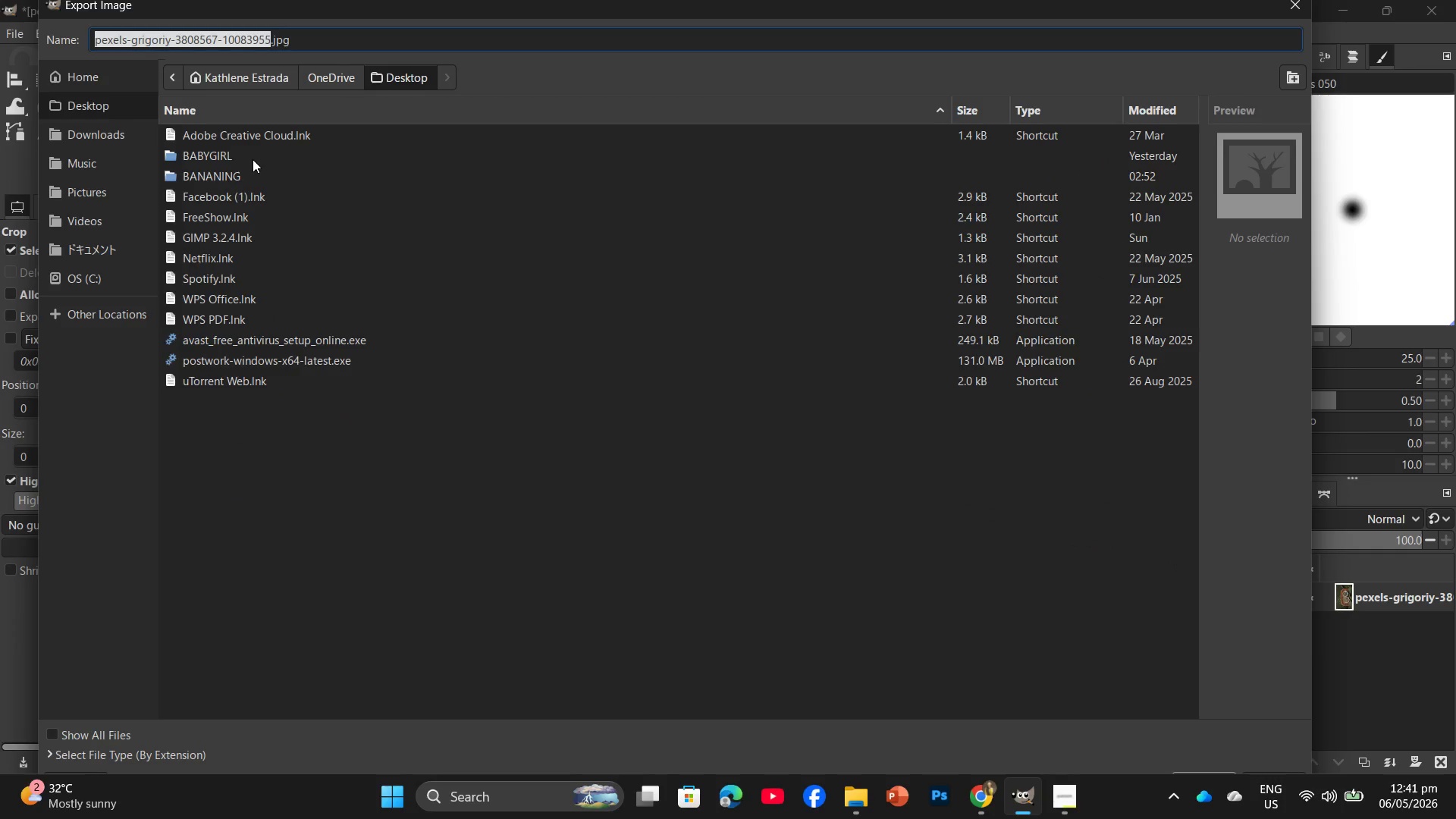 
double_click([253, 159])
 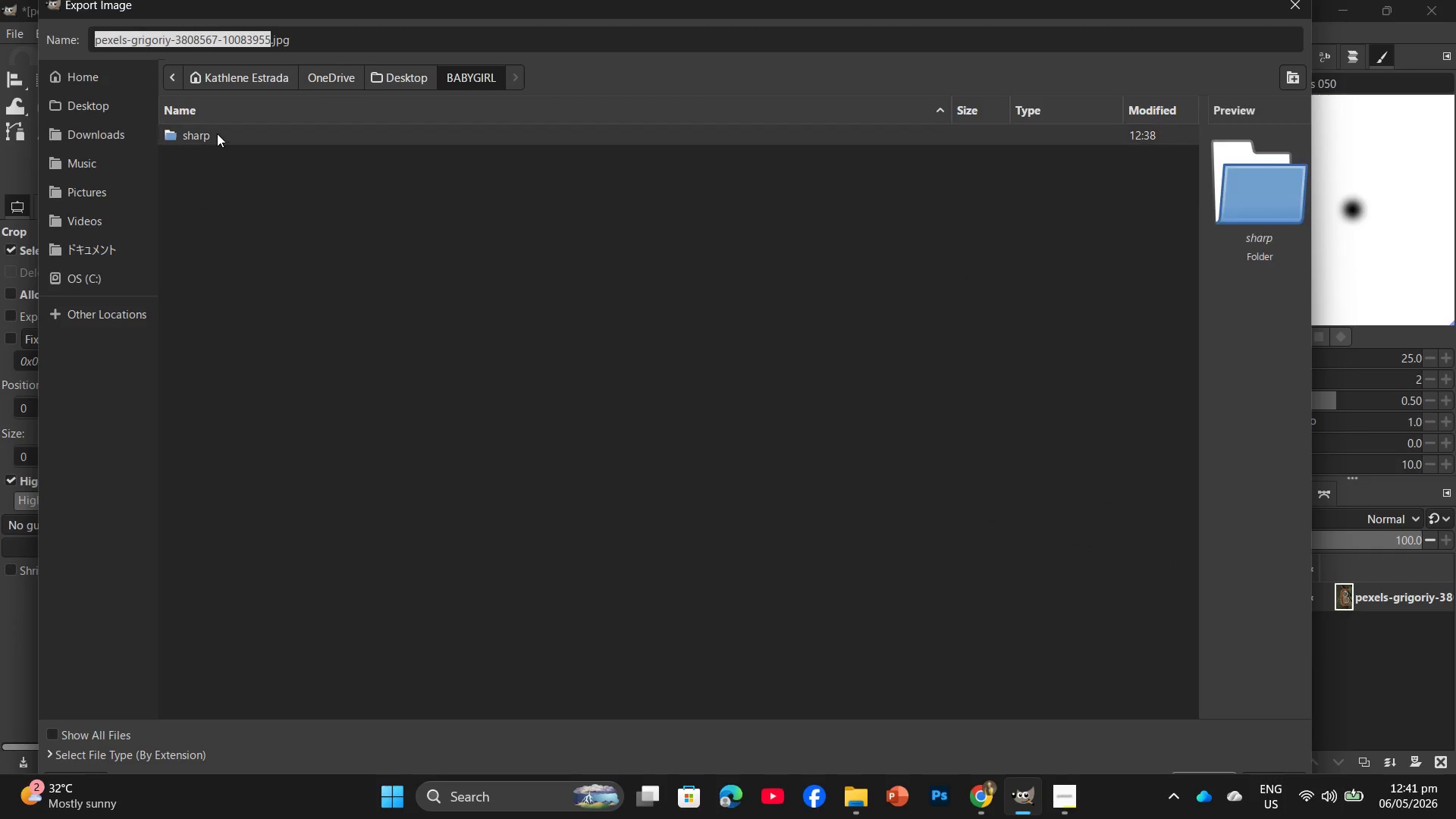 
double_click([217, 133])
 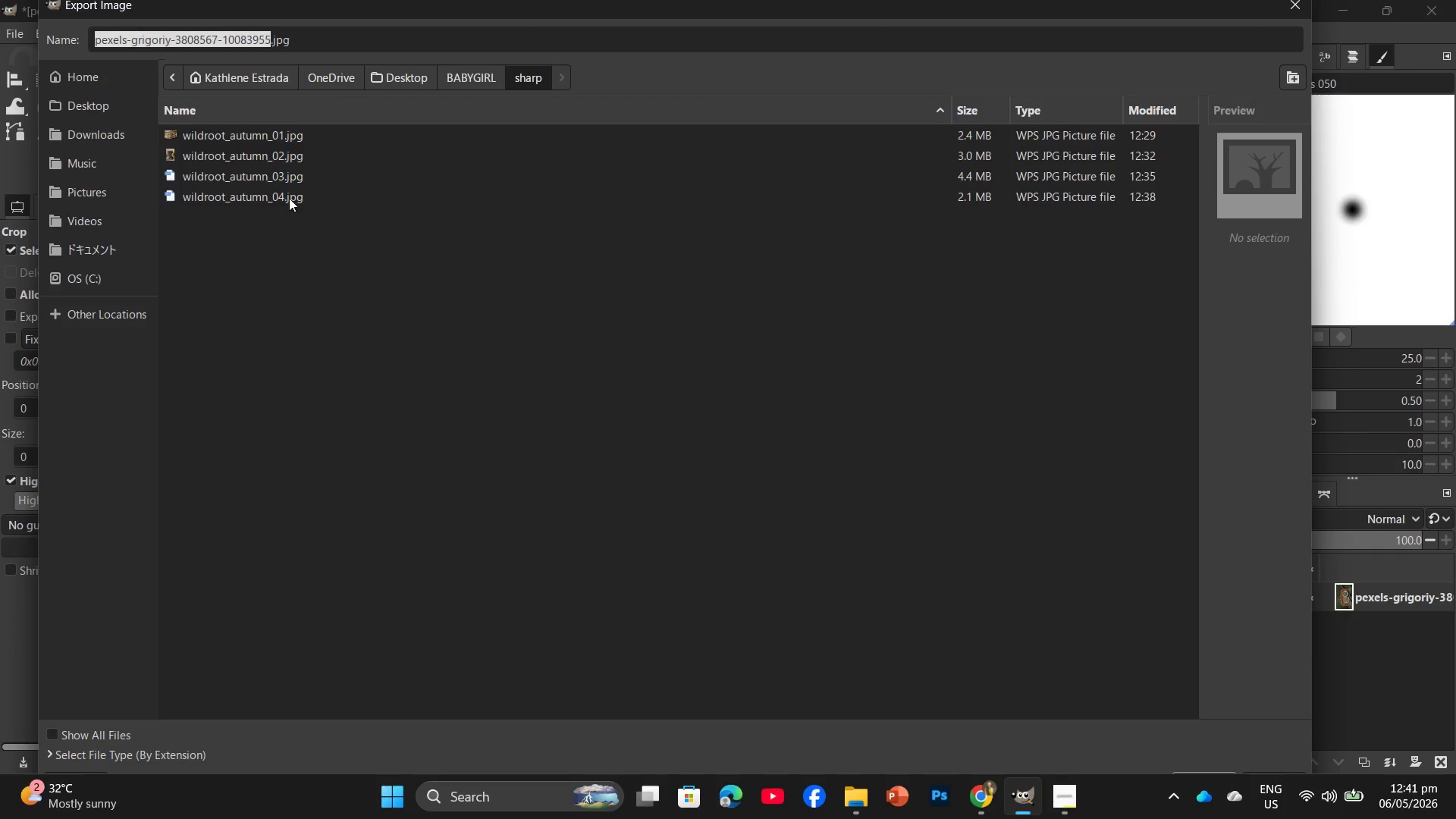 
left_click([290, 195])
 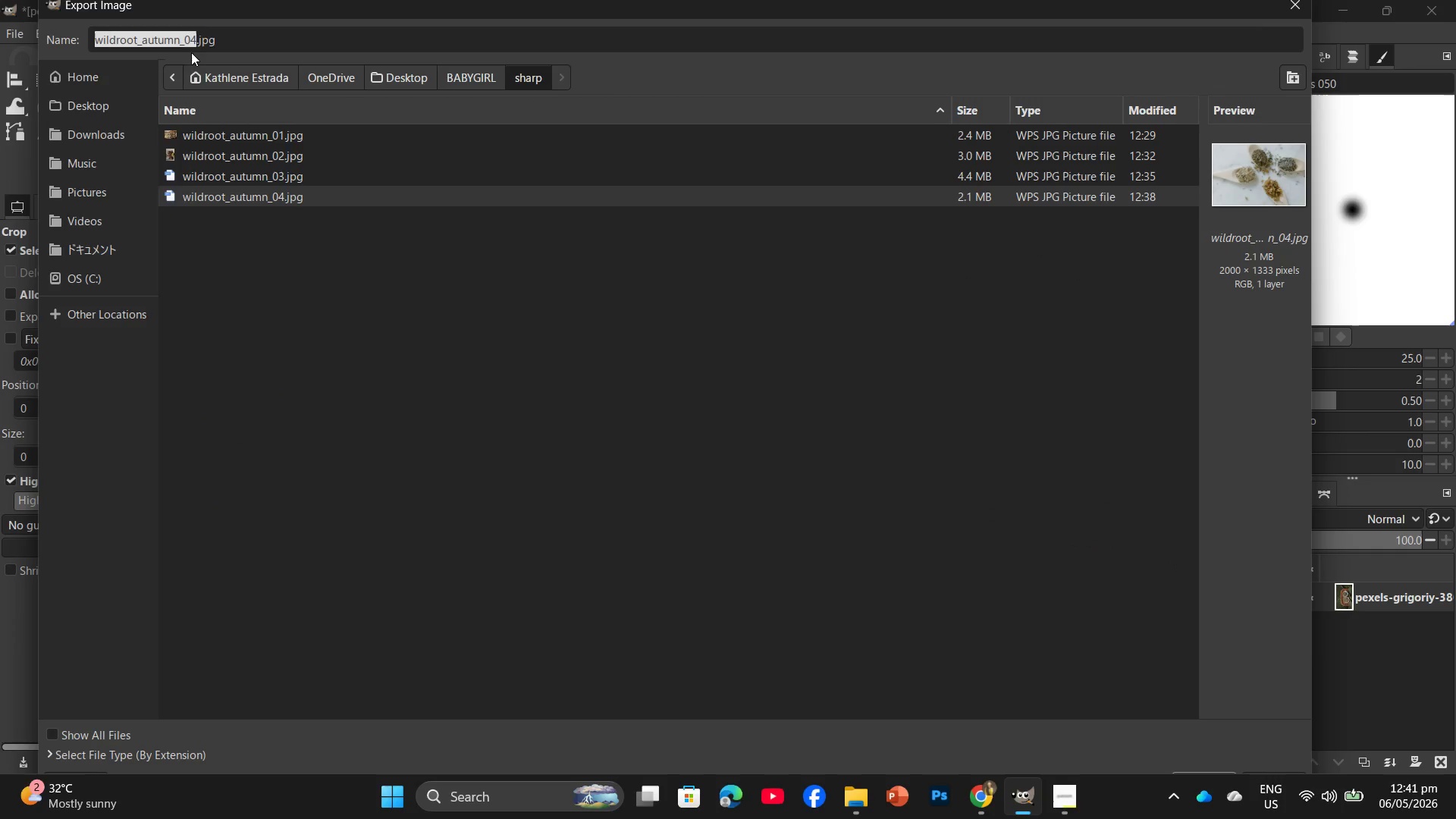 
left_click([193, 43])
 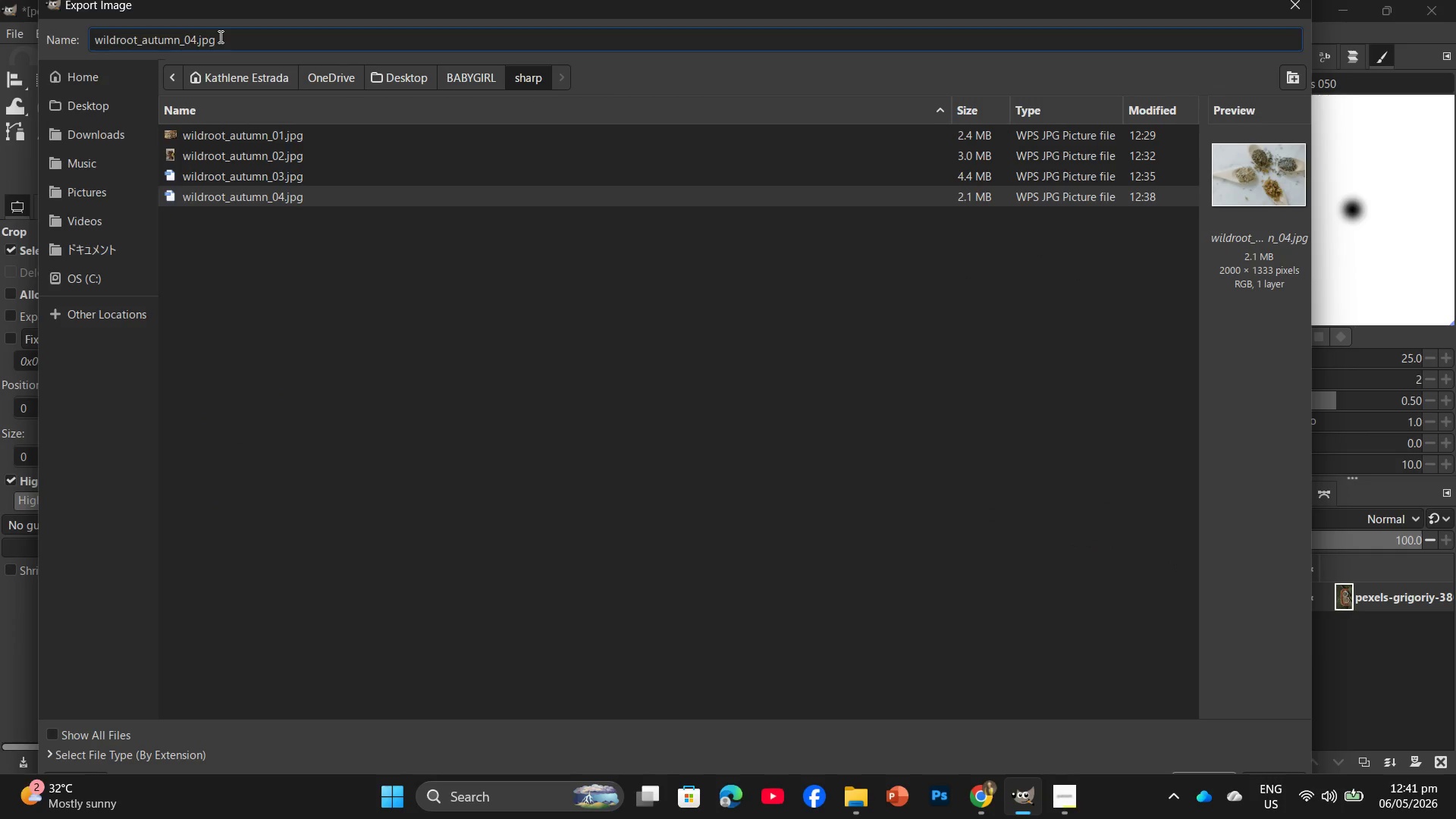 
key(Backspace)
 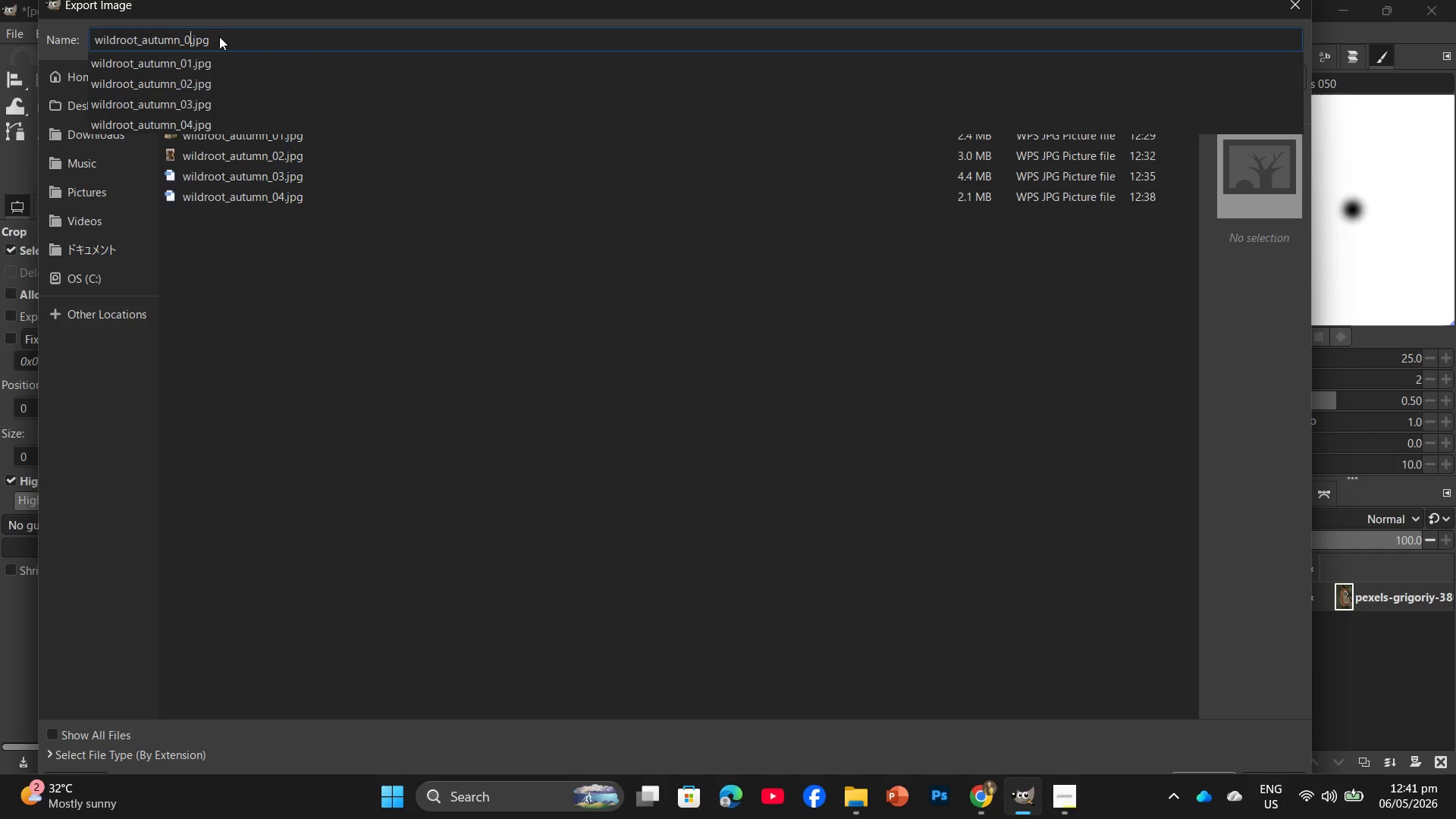 
key(Numpad5)
 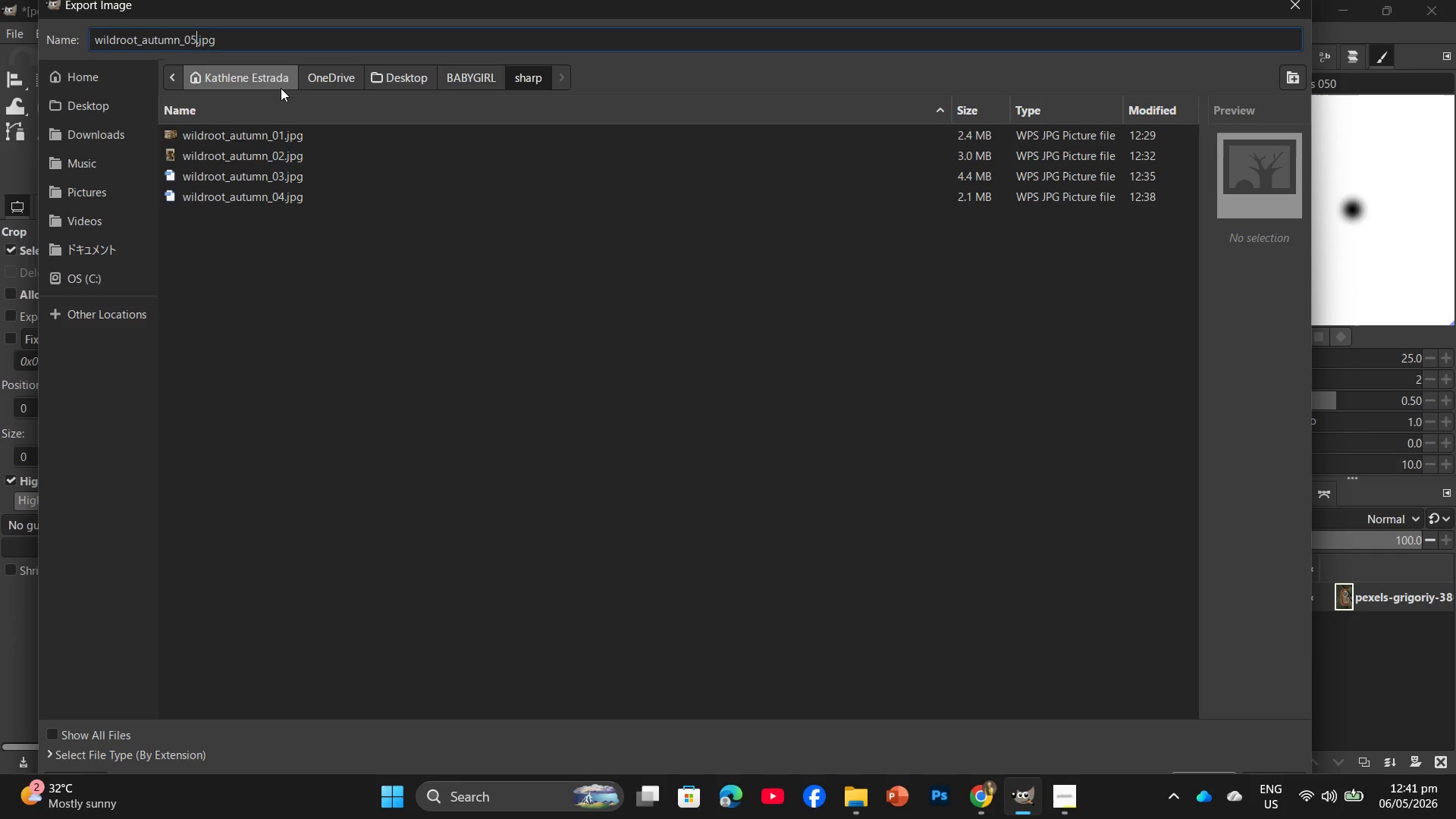 
key(NumpadEnter)
 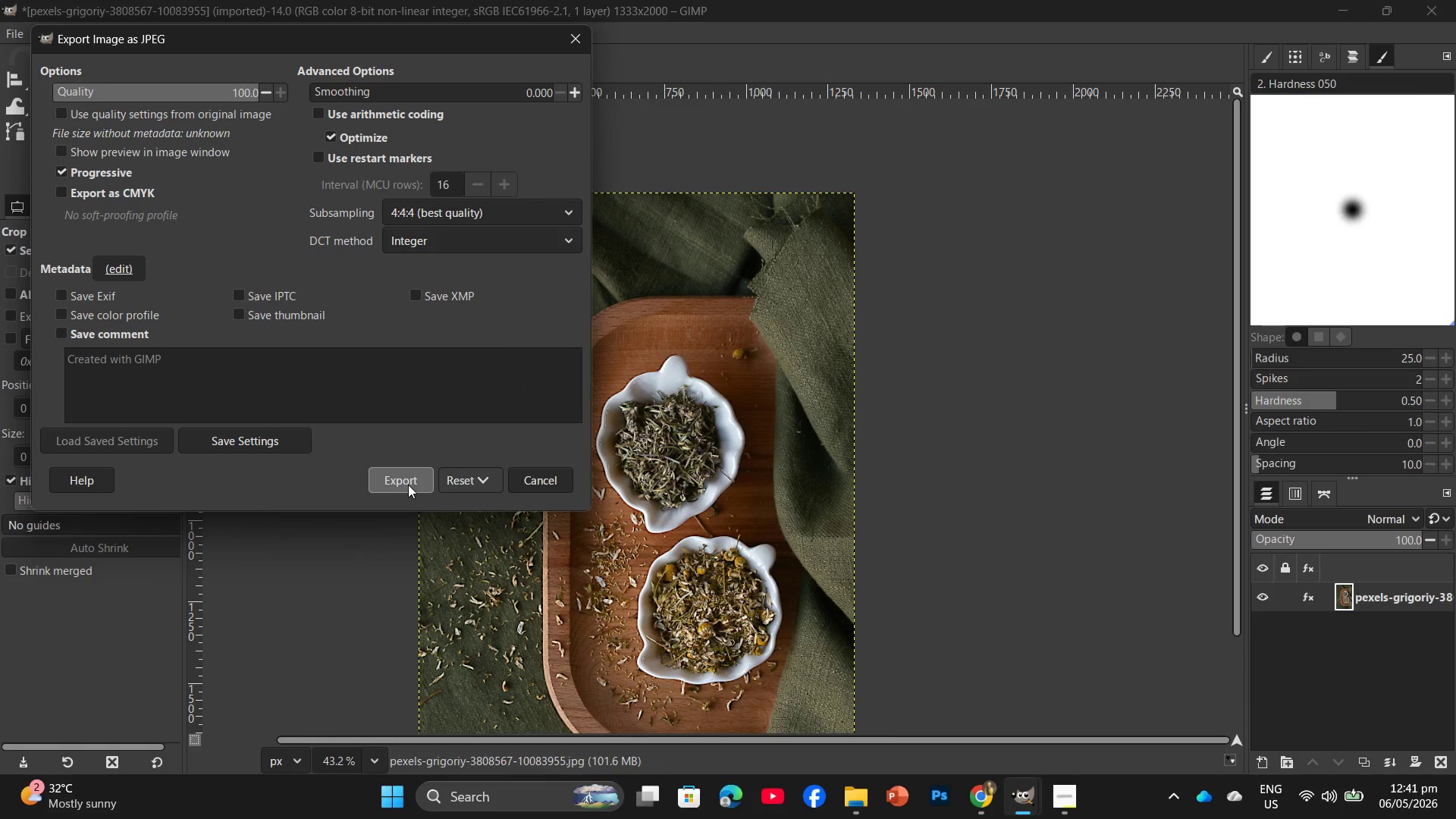 
left_click([408, 485])
 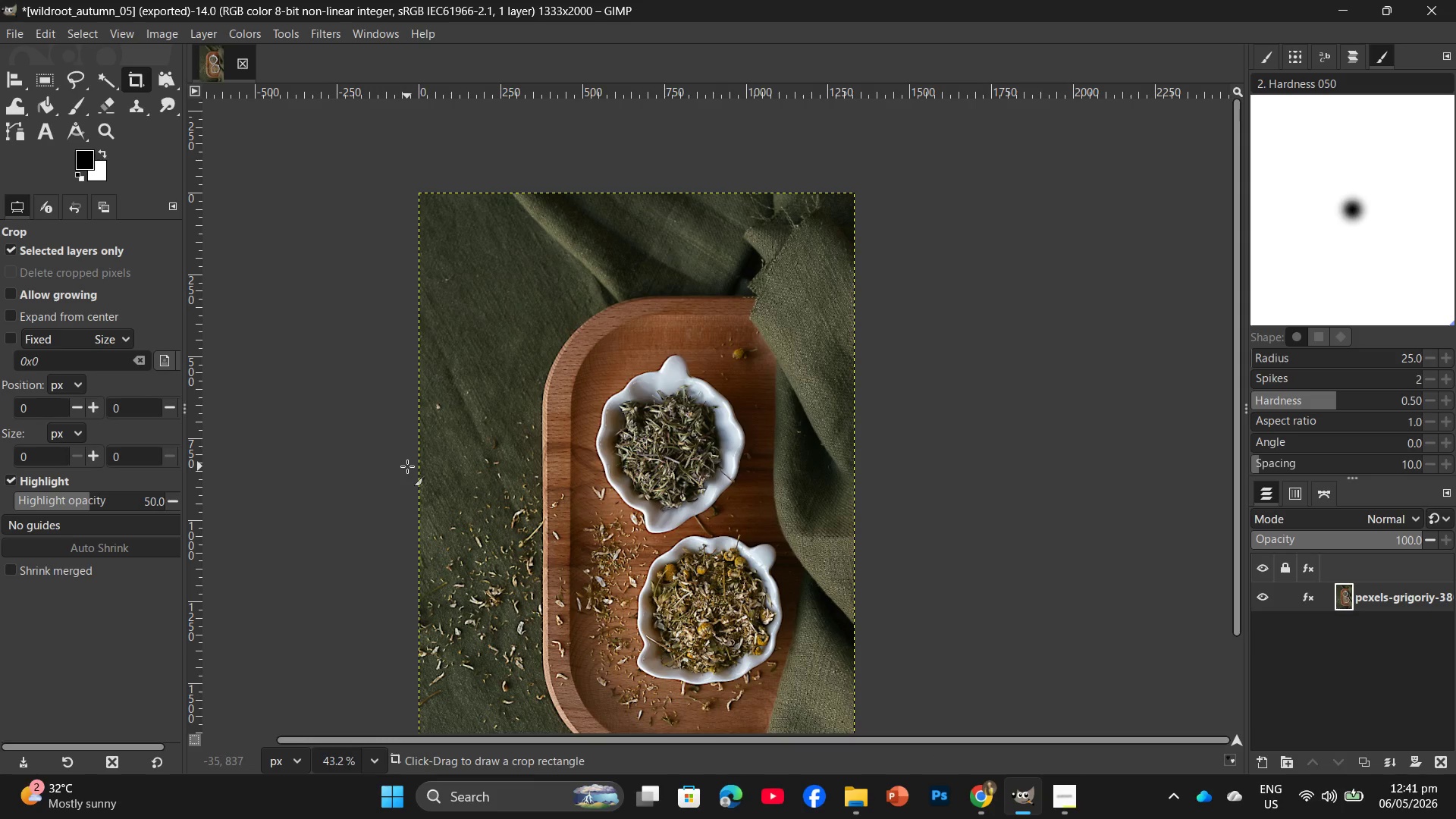 
wait(21.8)
 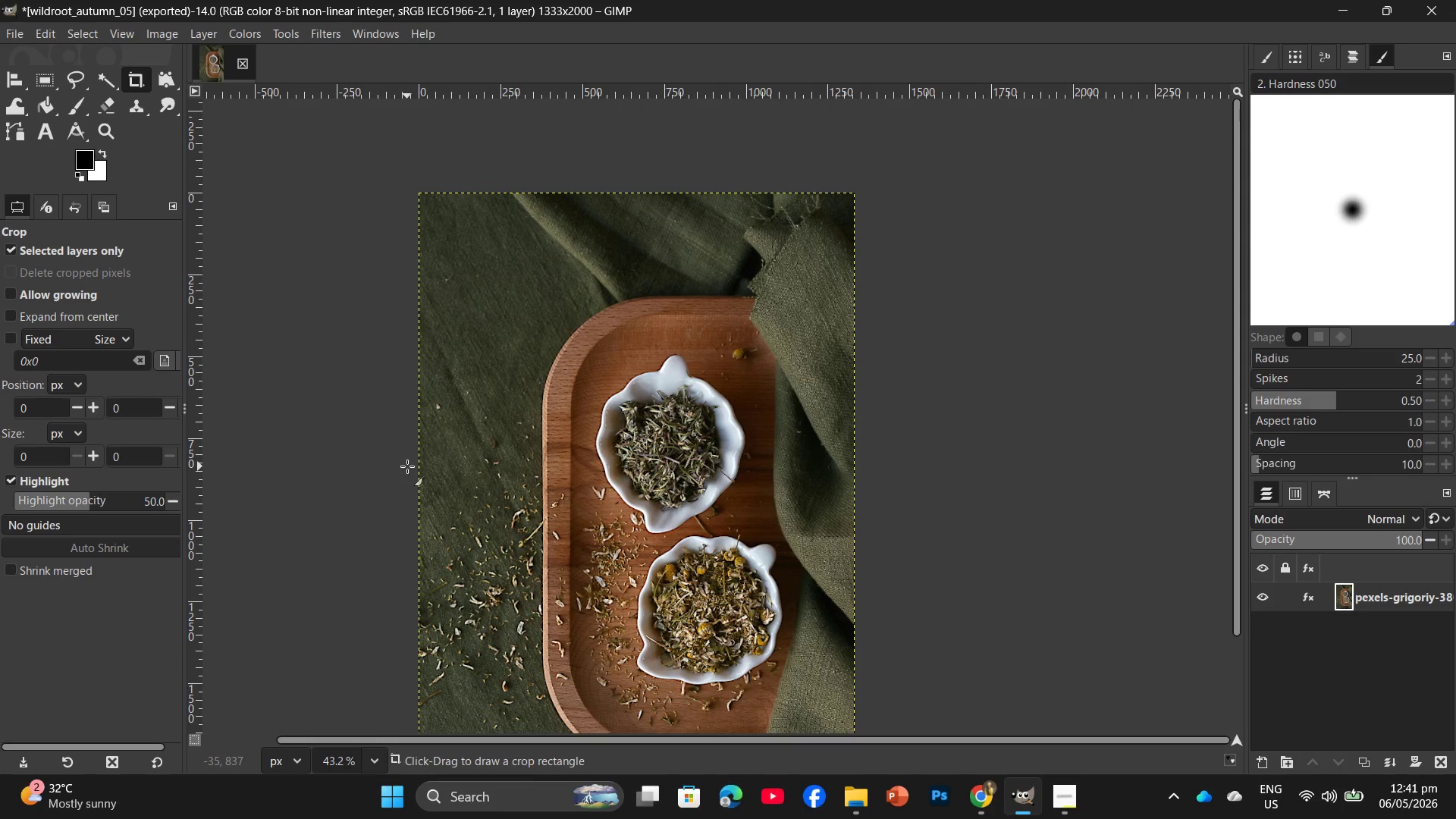 
left_click([850, 796])
 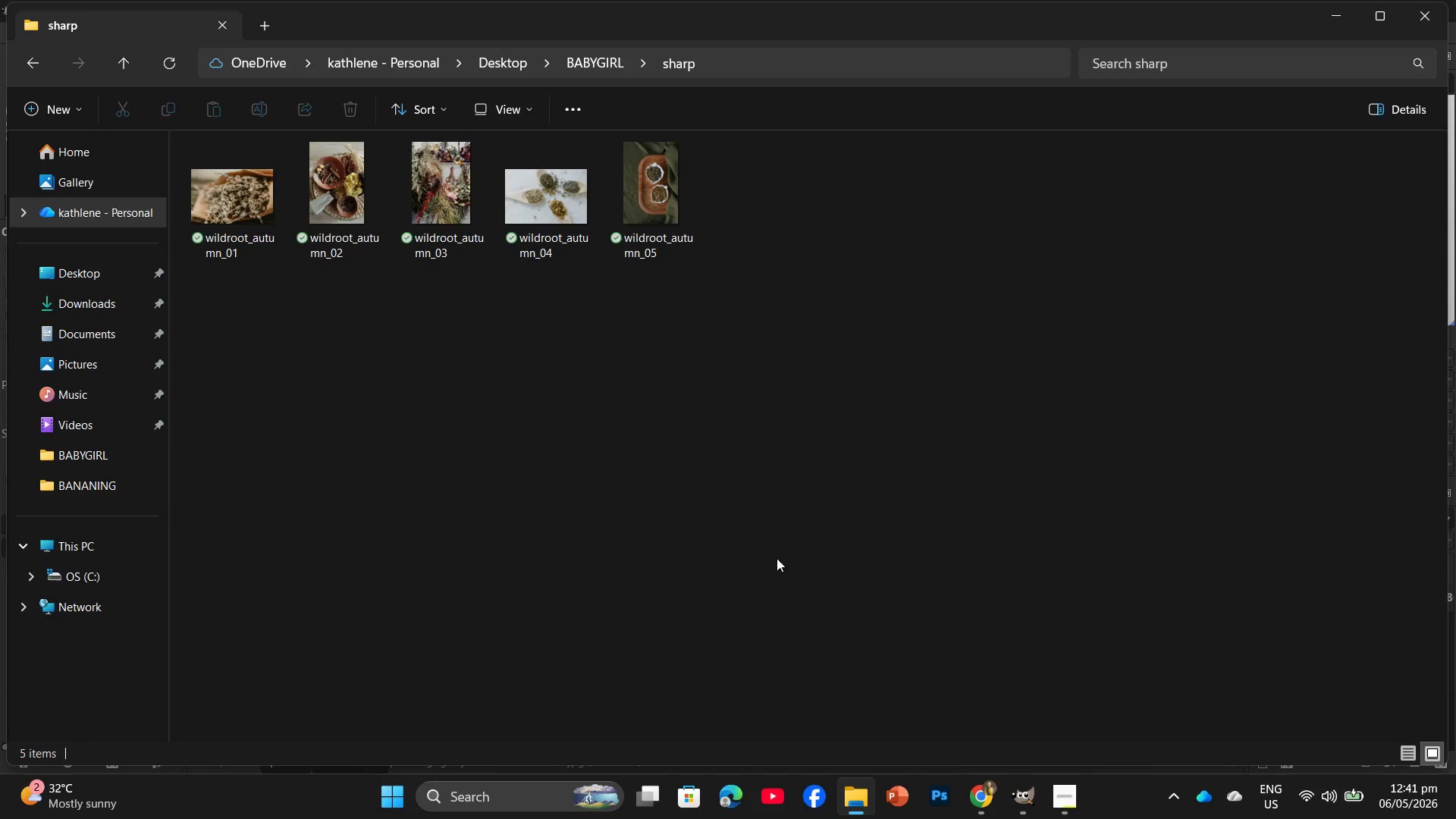 
left_click([1018, 804])
 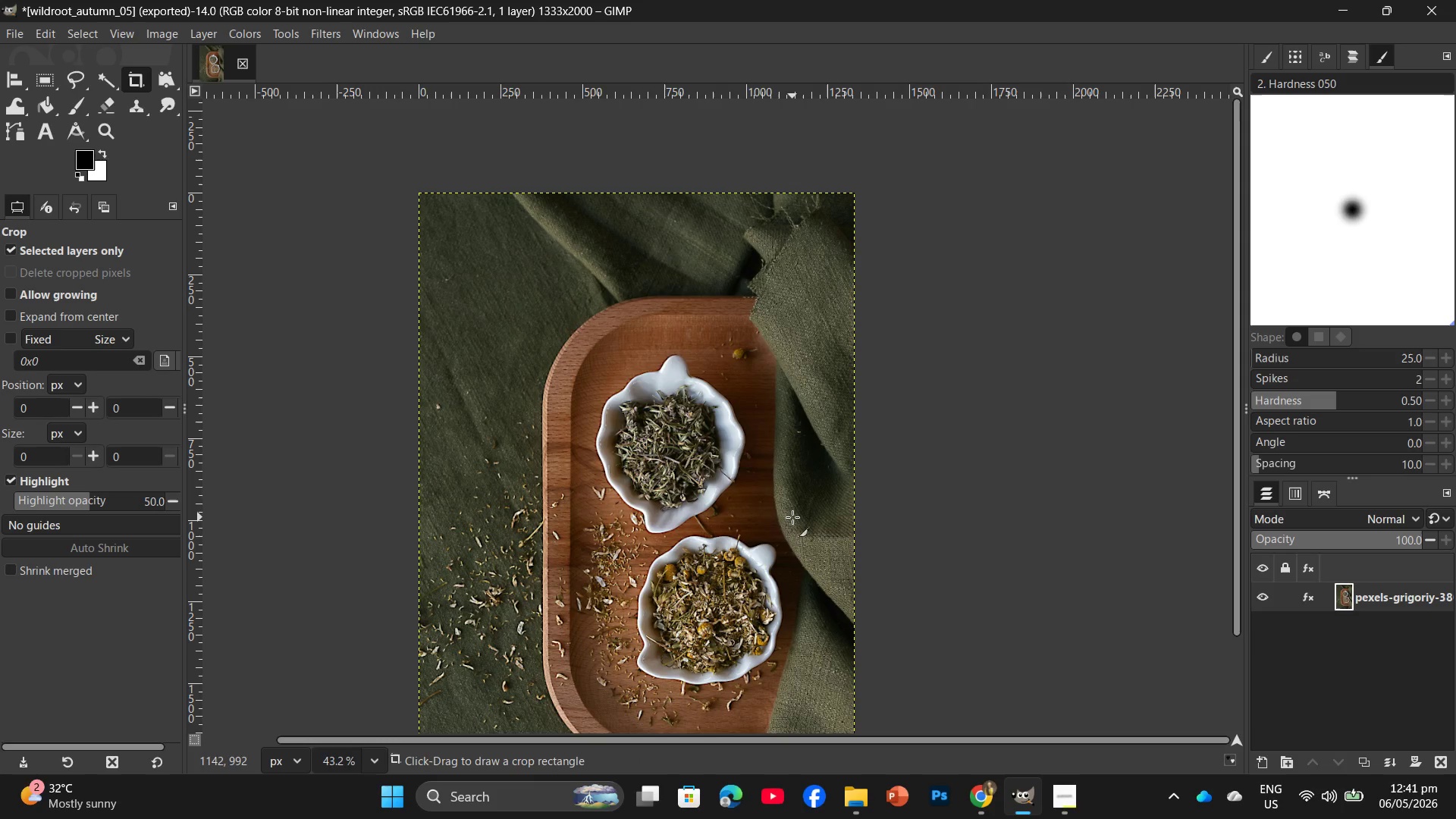 
scroll: coordinate [739, 490], scroll_direction: down, amount: 3.0
 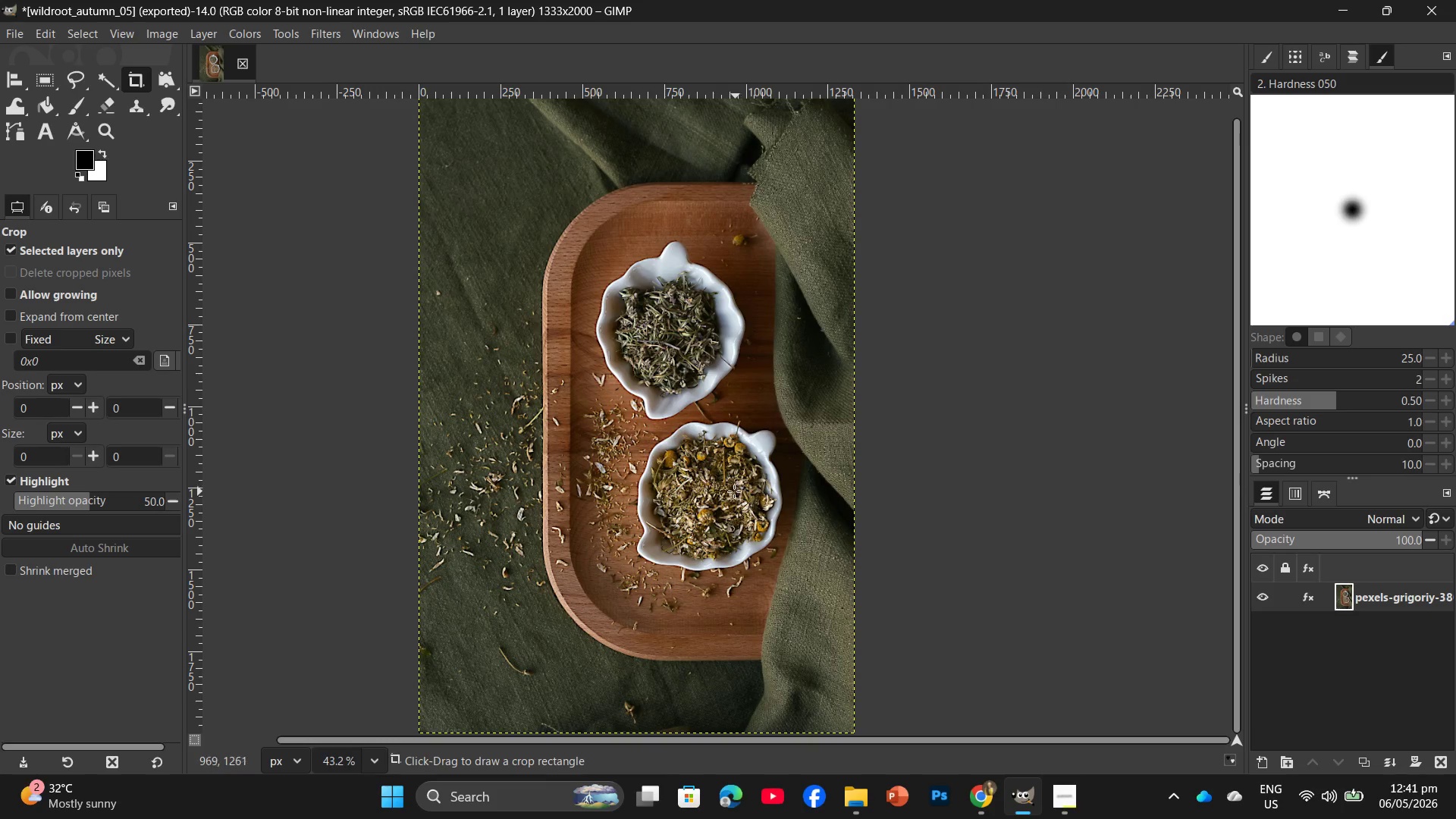 
scroll: coordinate [736, 481], scroll_direction: up, amount: 3.0
 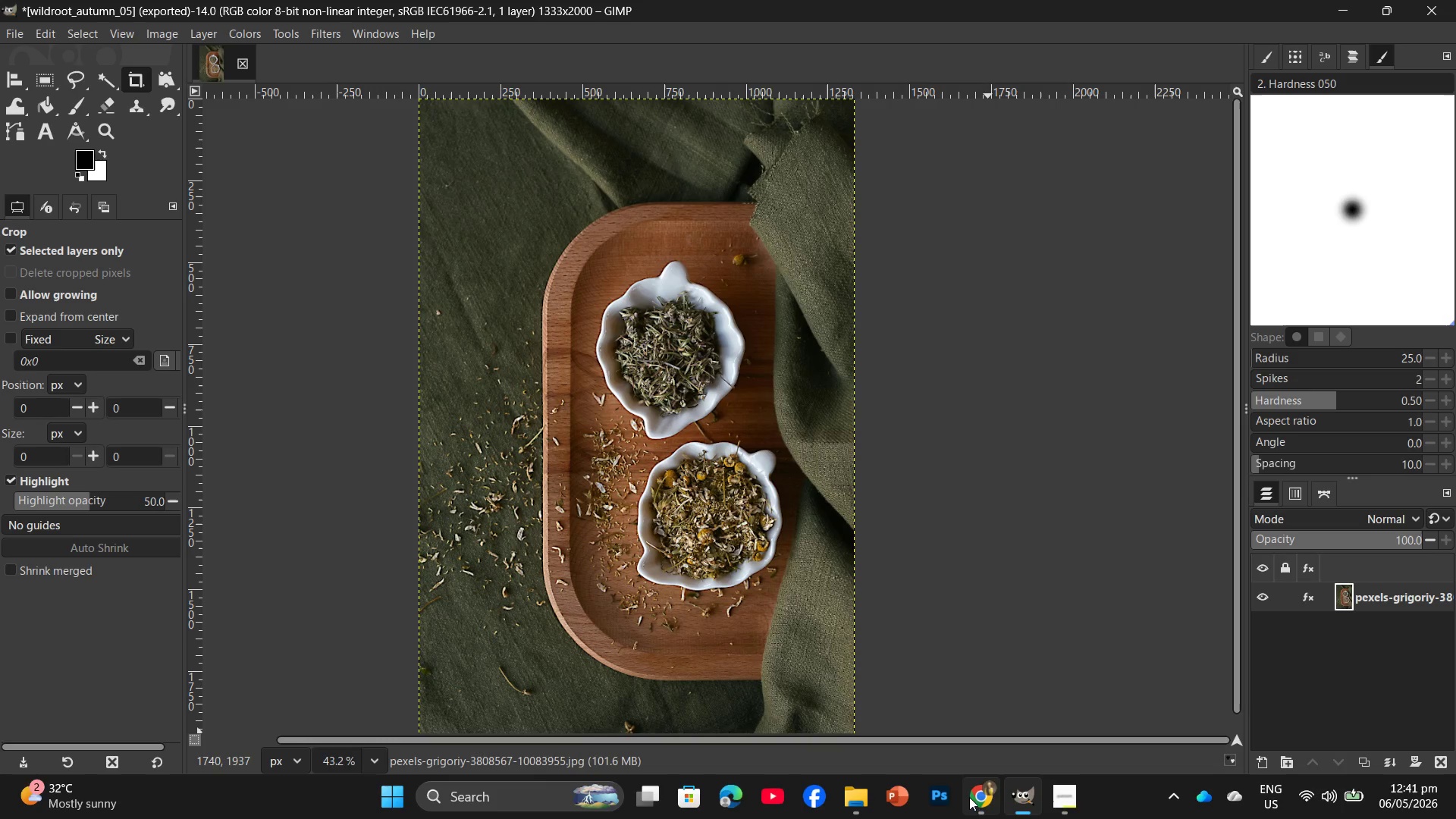 
left_click([969, 802])
 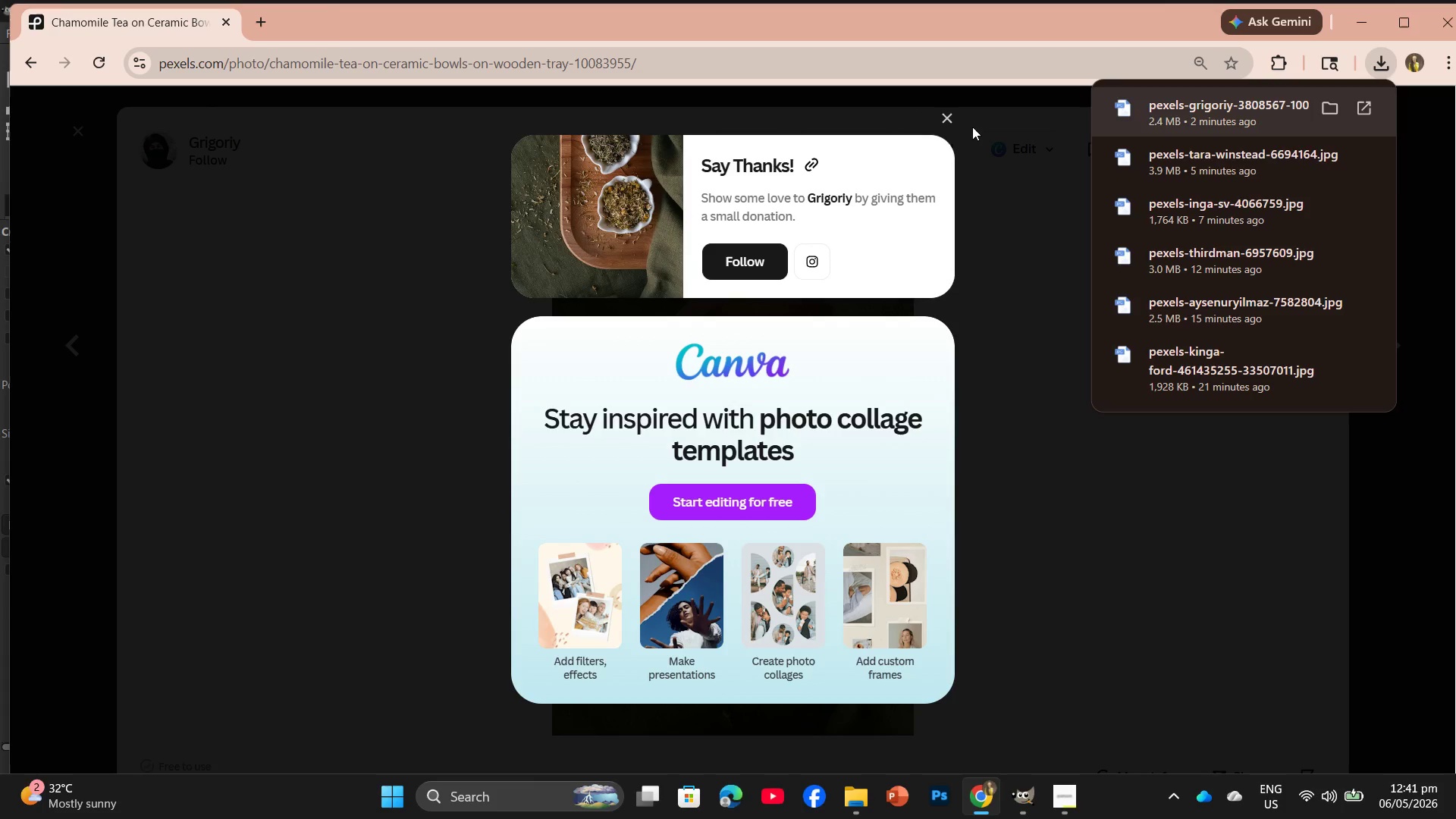 
left_click([952, 120])
 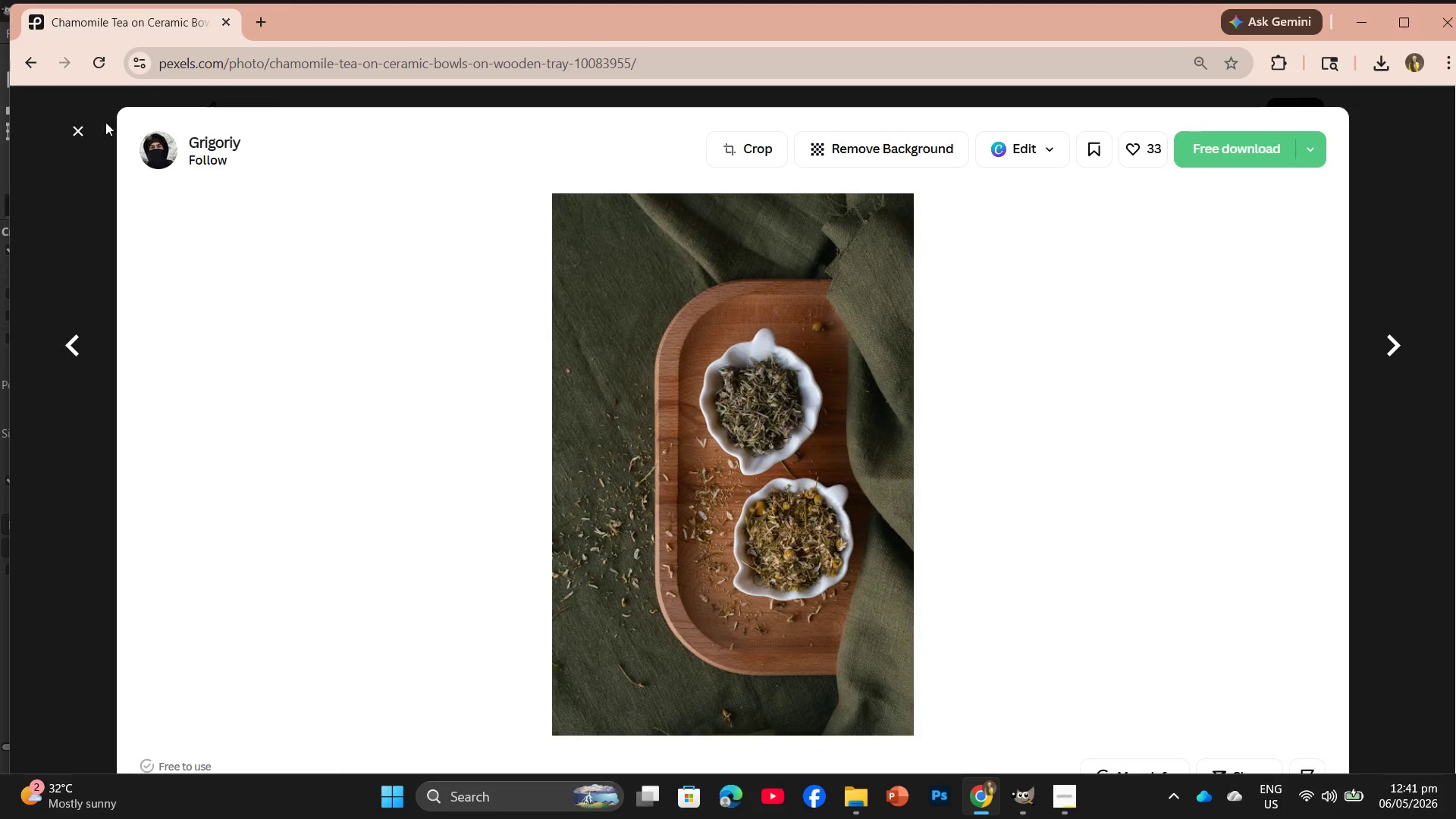 
left_click([83, 128])
 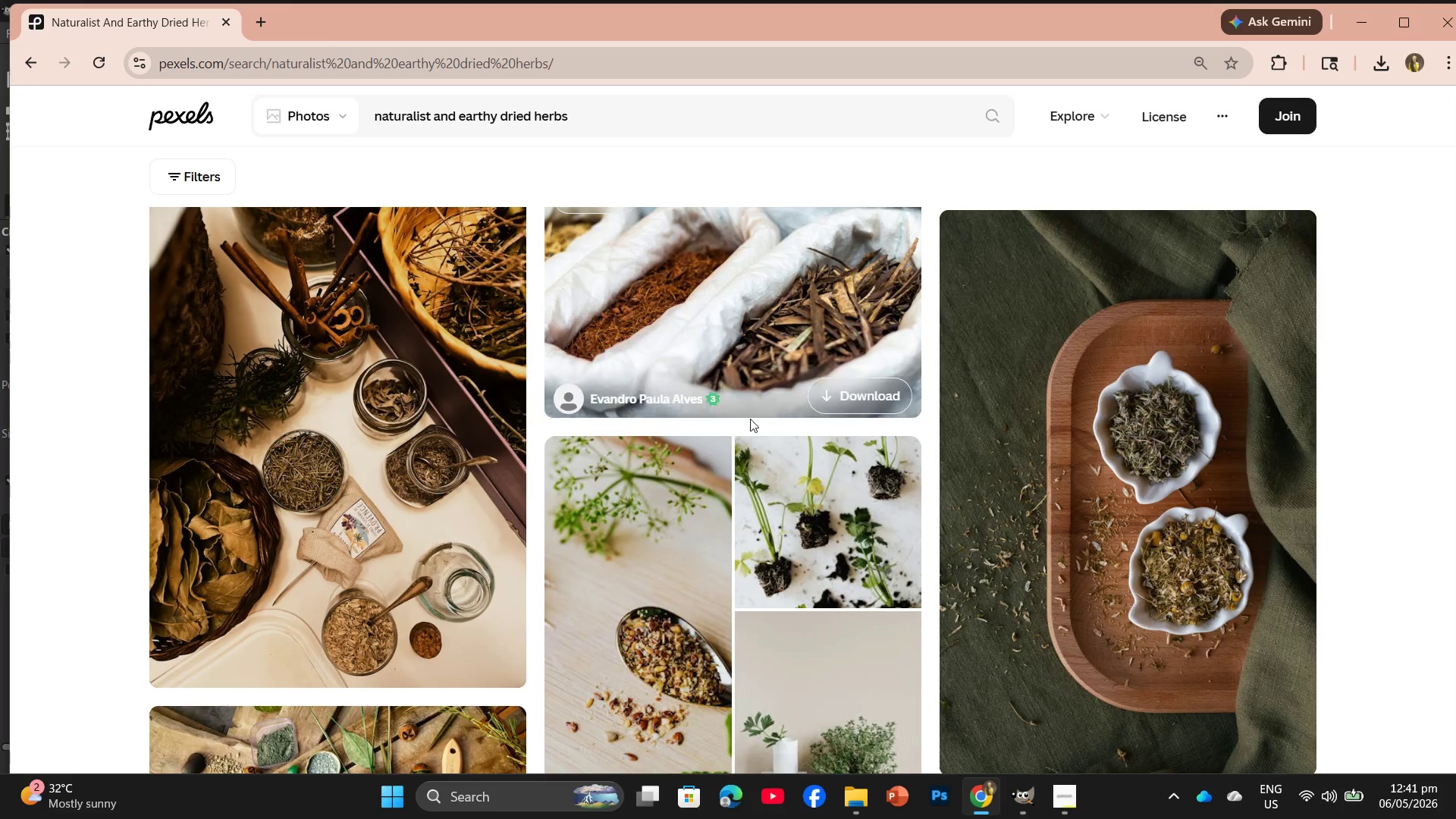 
scroll: coordinate [1020, 526], scroll_direction: down, amount: 8.0
 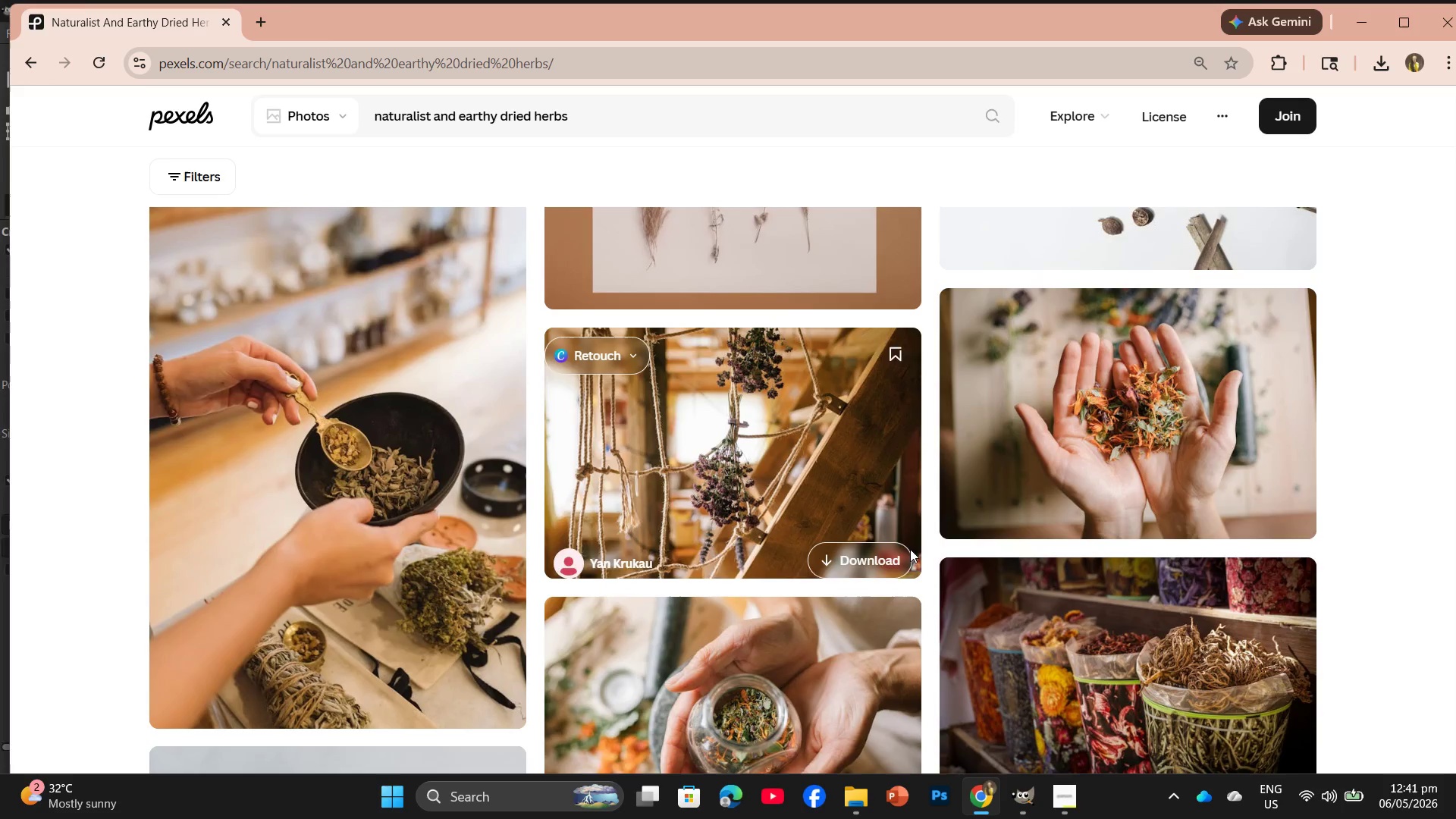 
left_click([373, 519])
 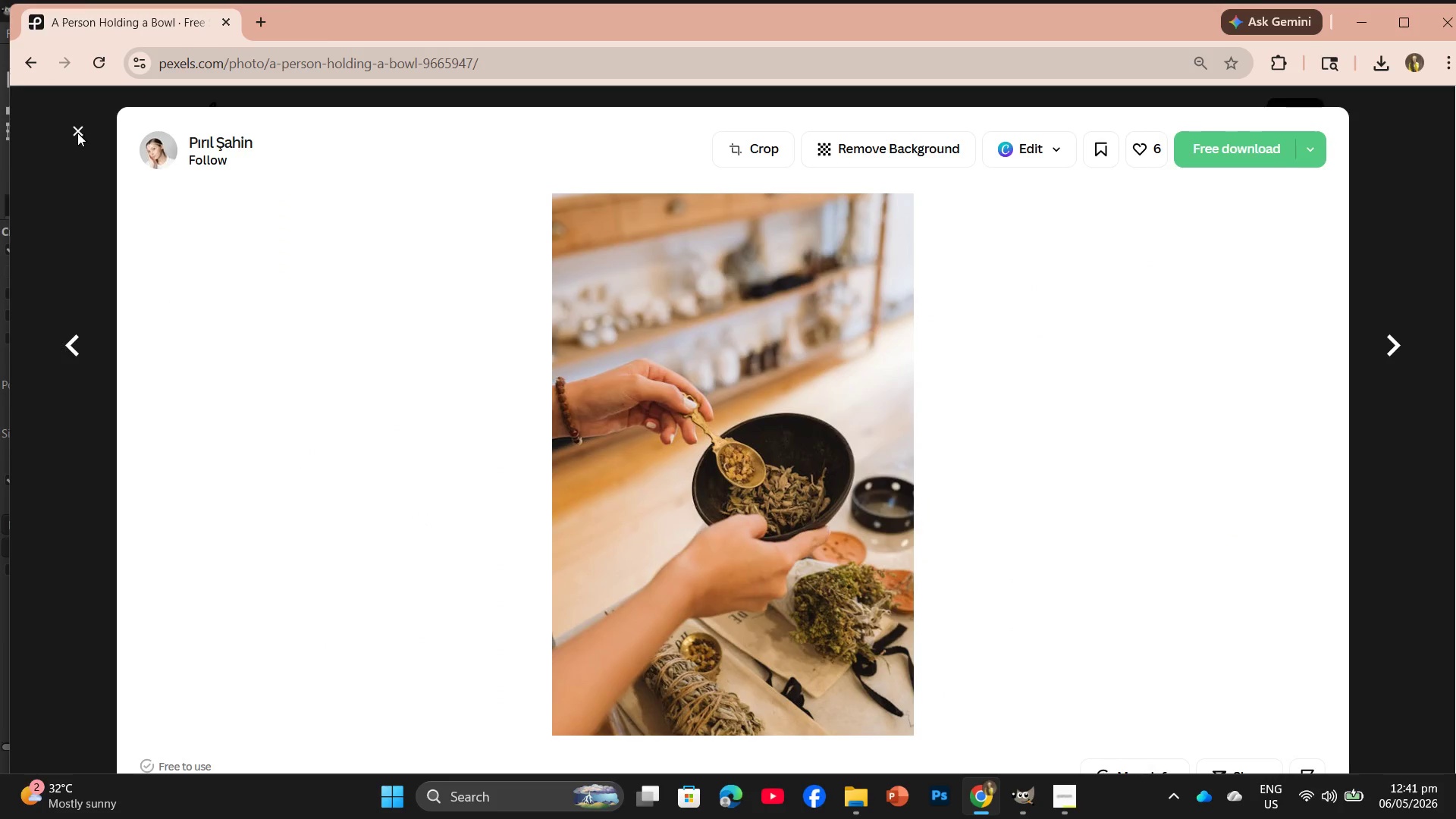 
left_click([71, 126])
 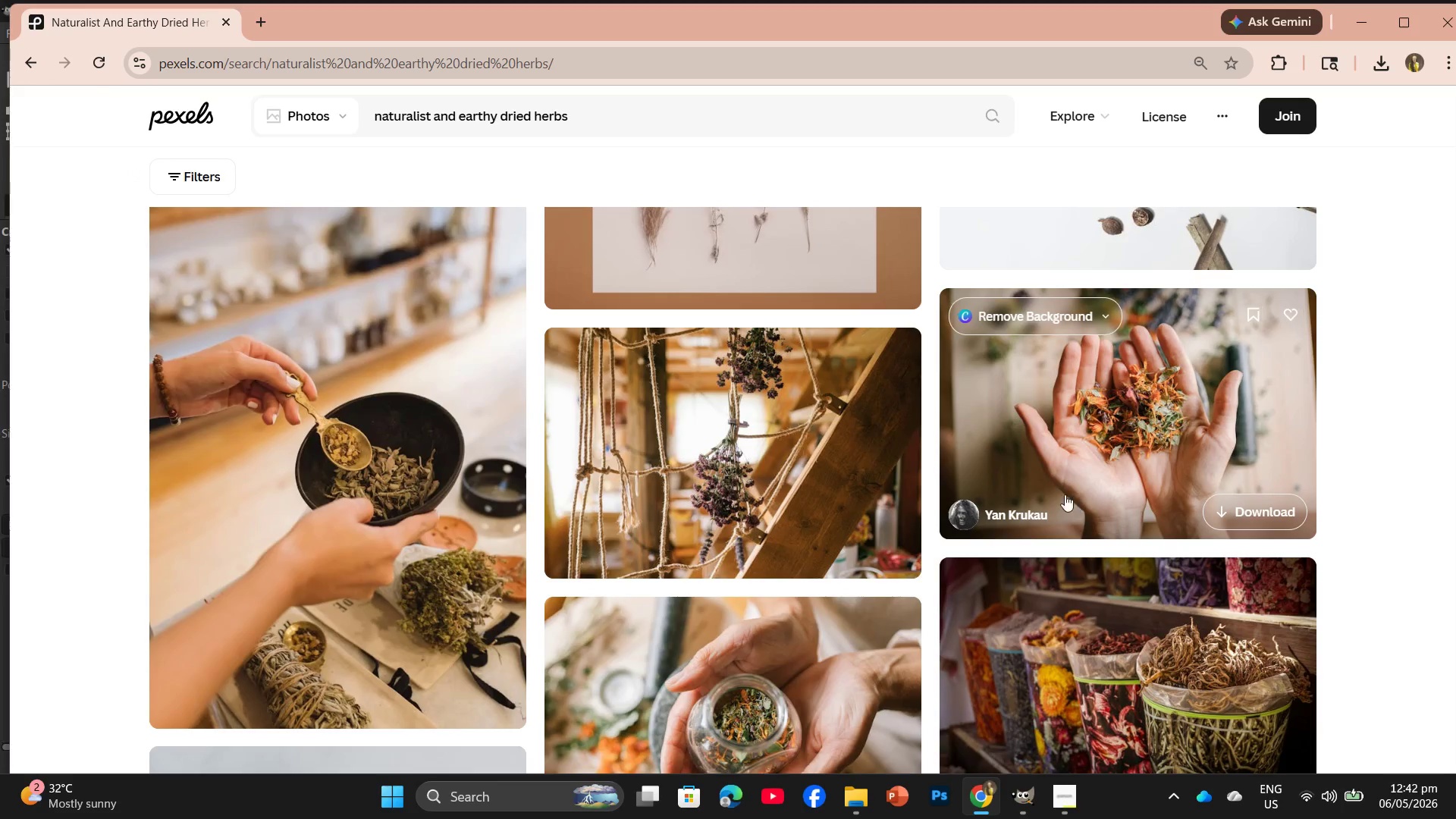 
scroll: coordinate [869, 488], scroll_direction: down, amount: 5.0
 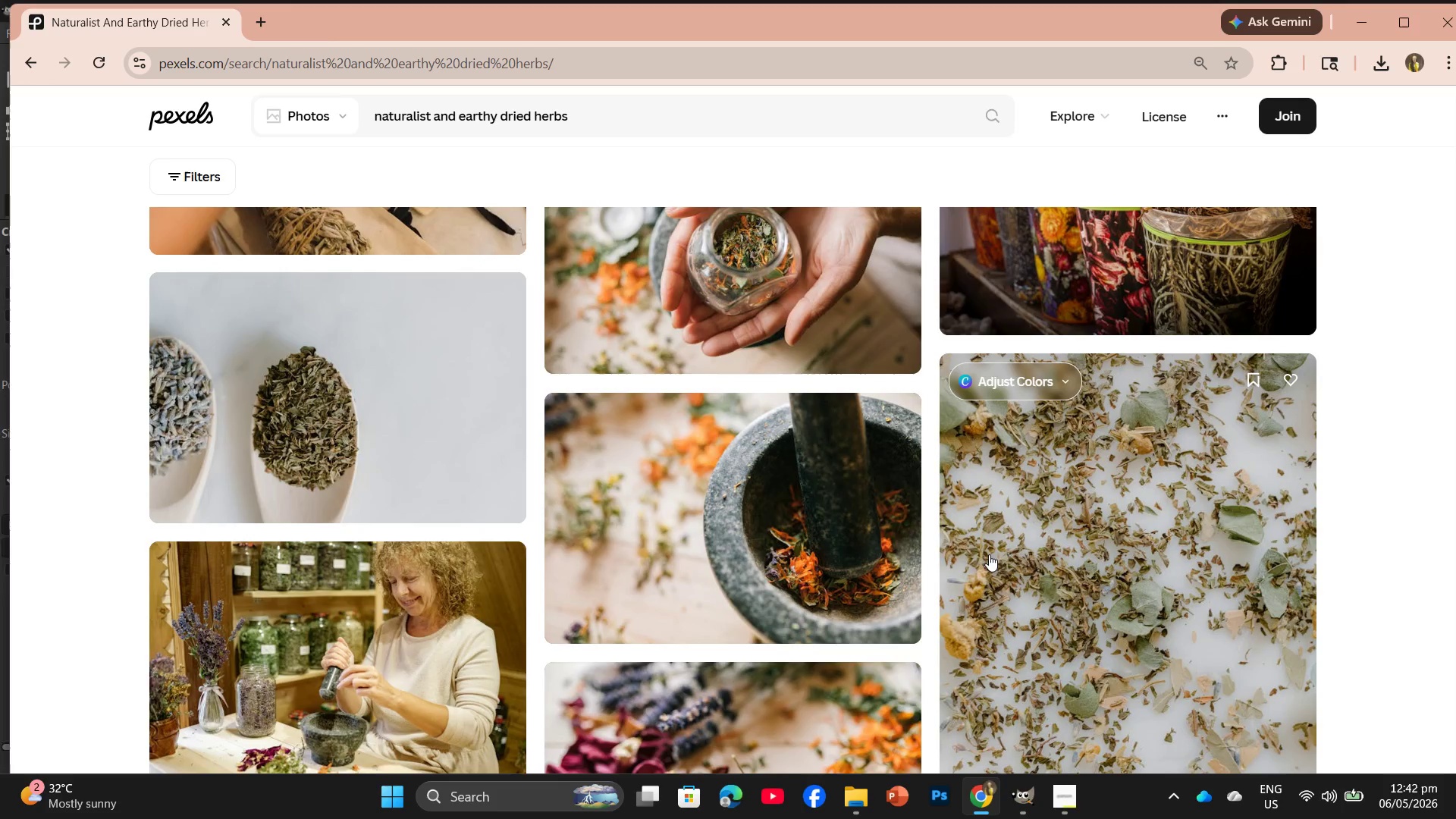 
mouse_move([898, 533])
 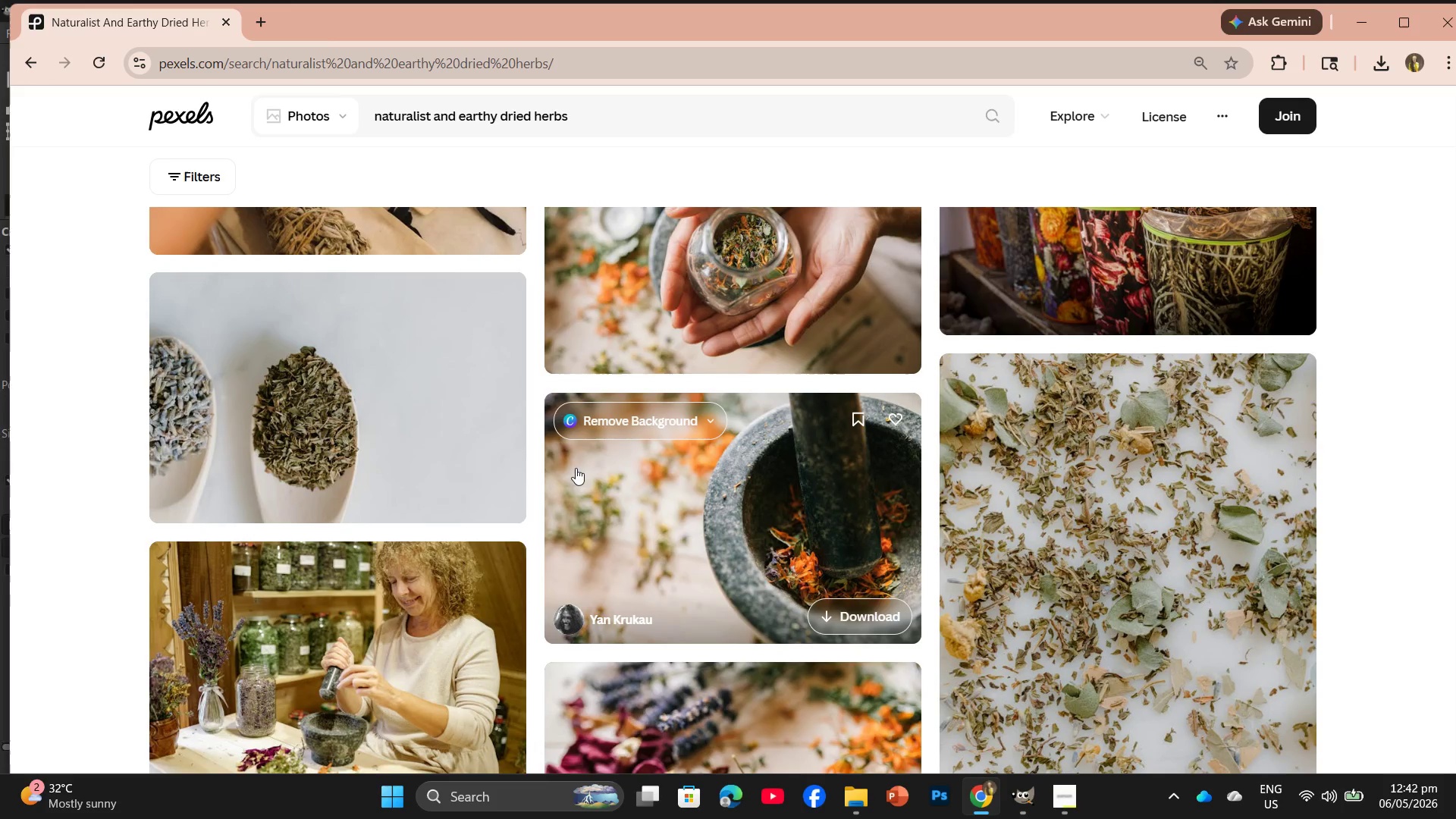 
scroll: coordinate [451, 486], scroll_direction: down, amount: 11.0
 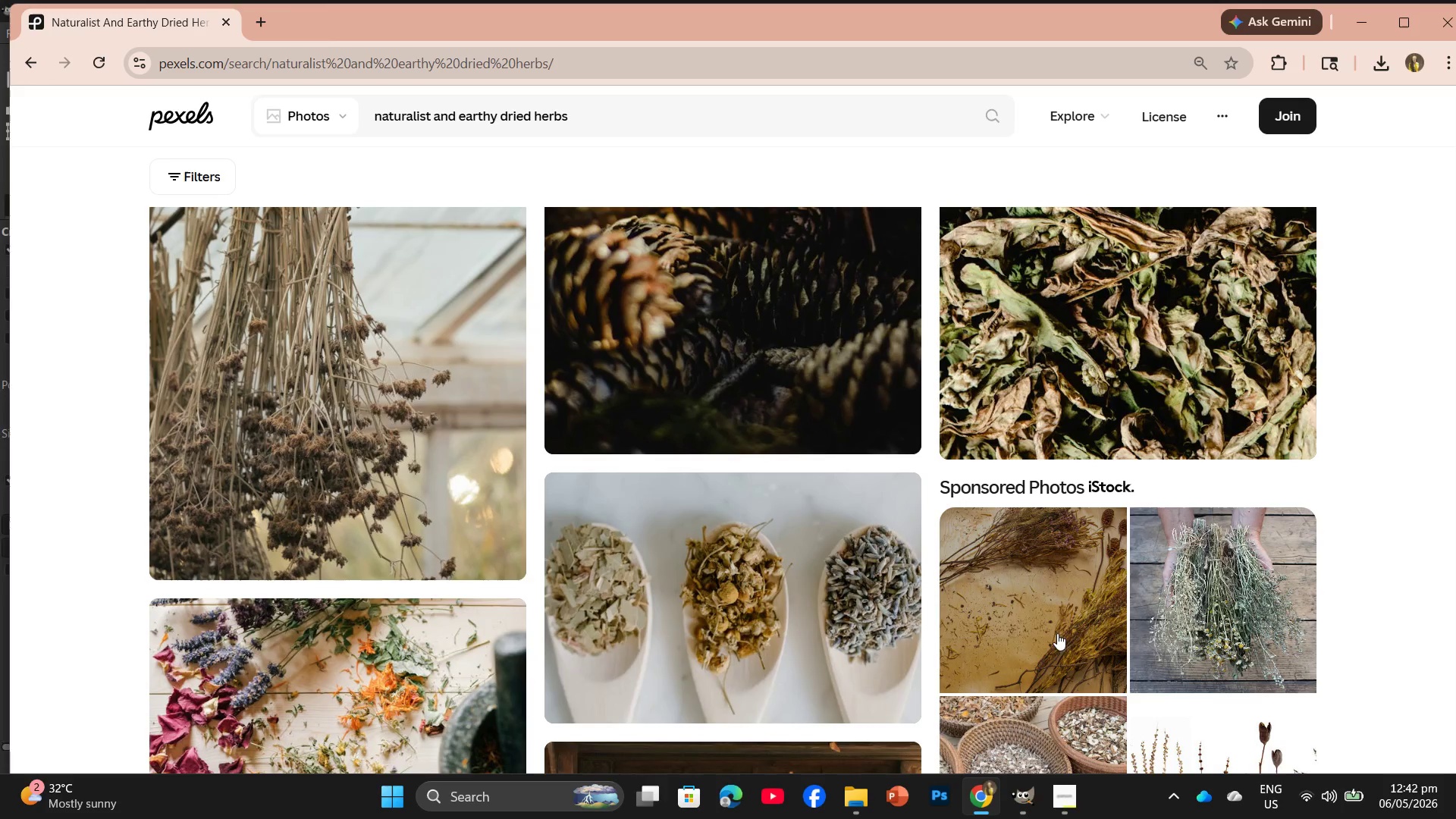 
scroll: coordinate [764, 546], scroll_direction: down, amount: 5.0
 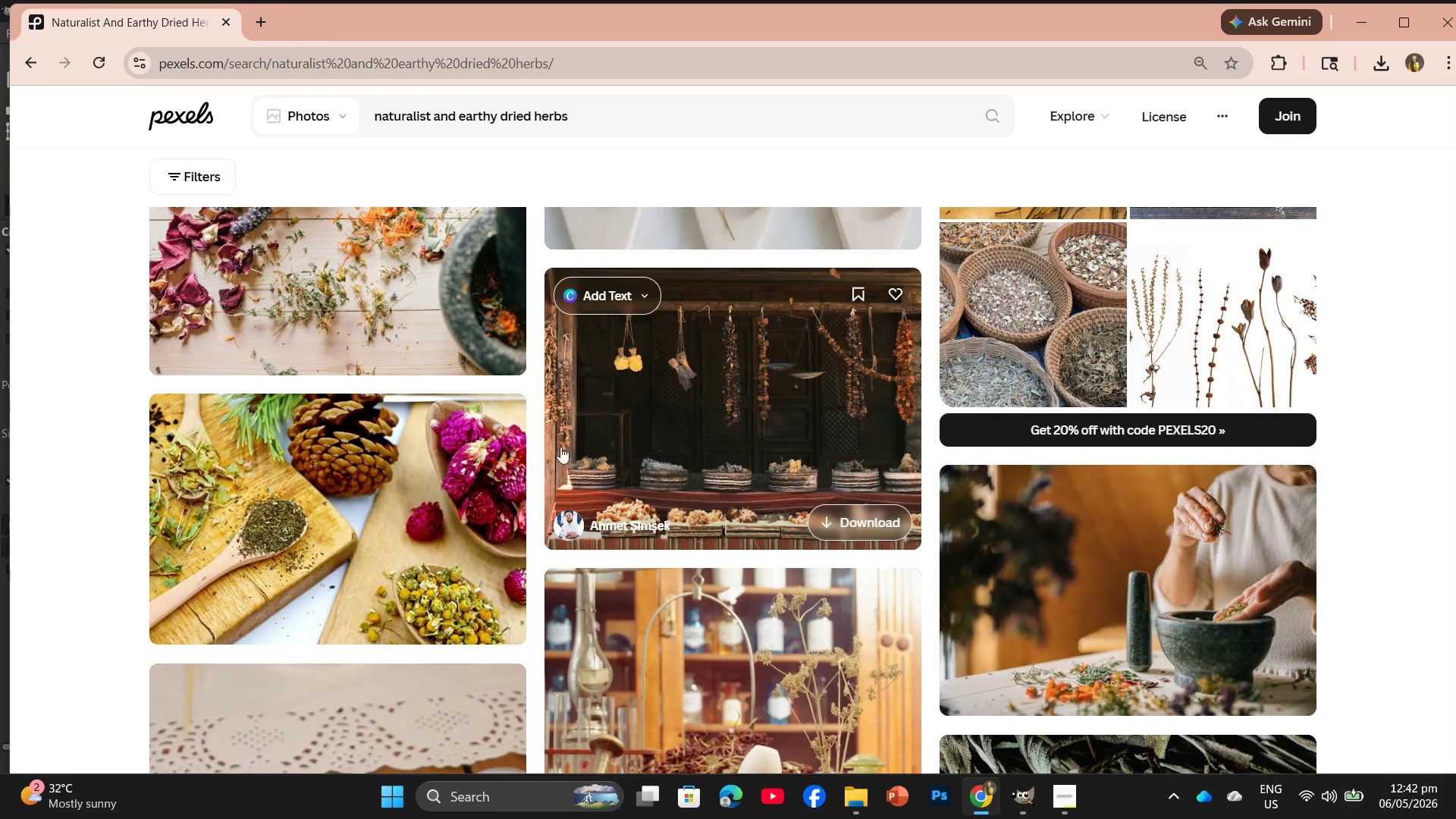 
scroll: coordinate [507, 420], scroll_direction: up, amount: 1.0
 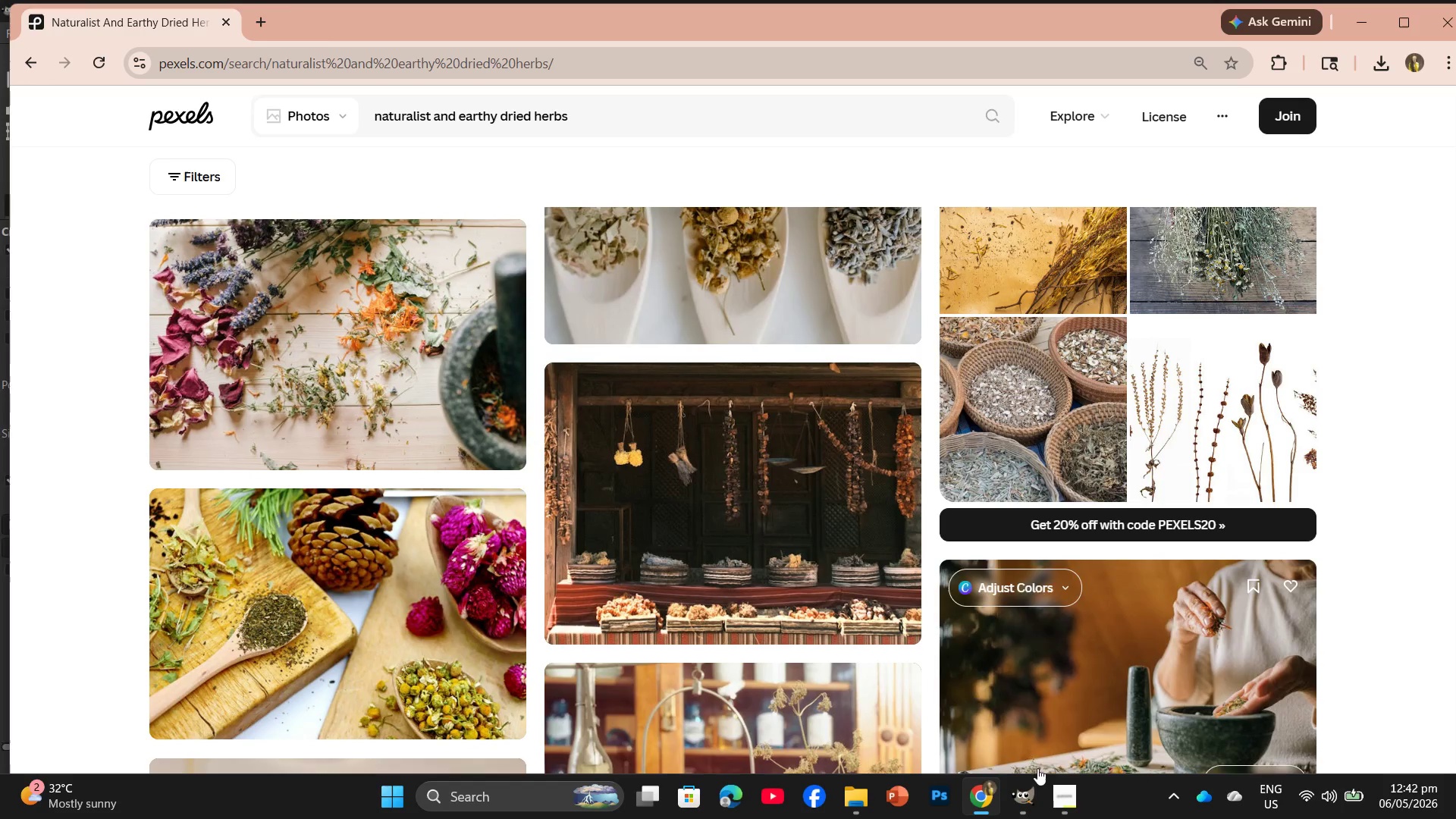 
left_click([1053, 793])